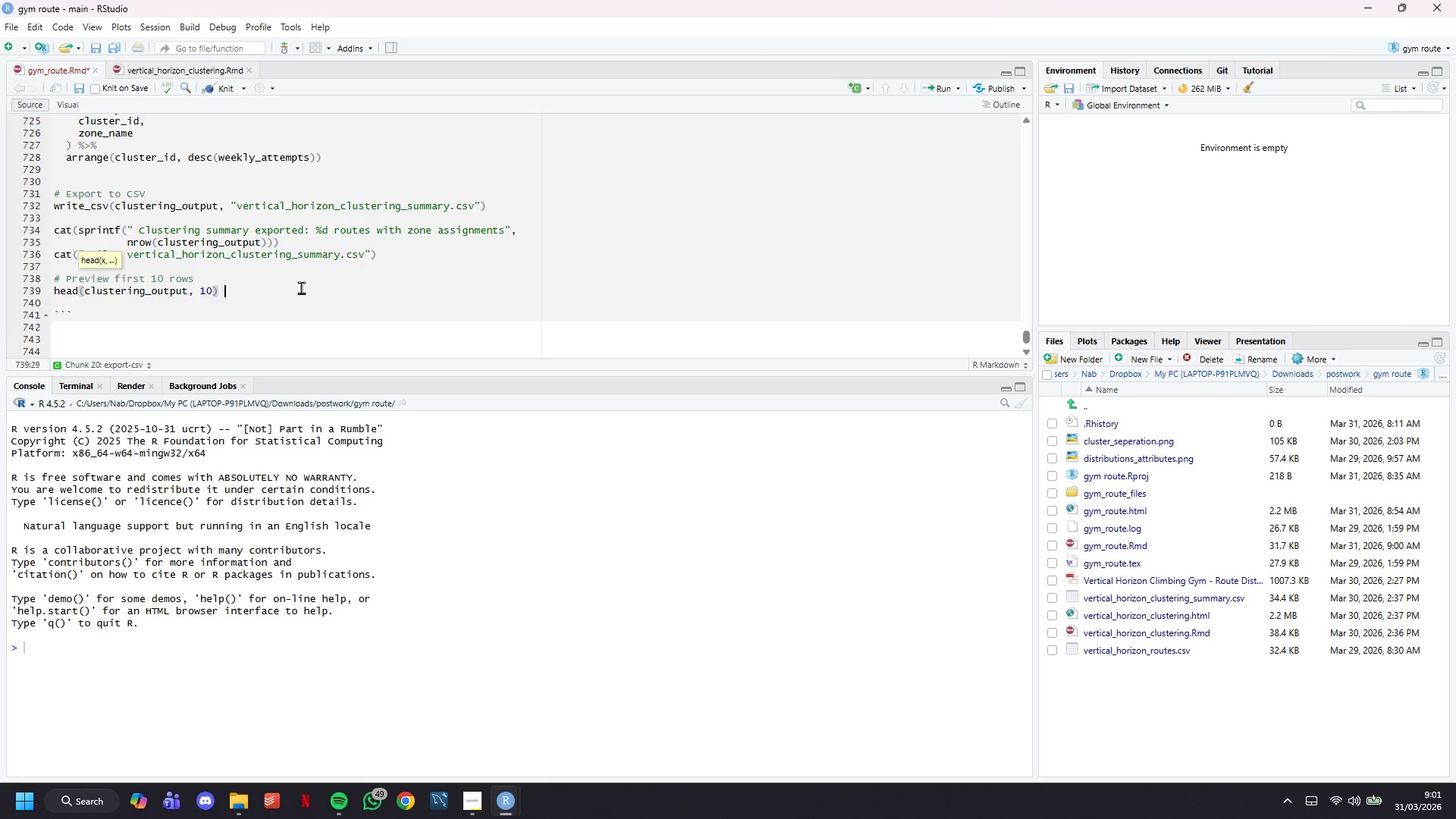 
key(Space)
 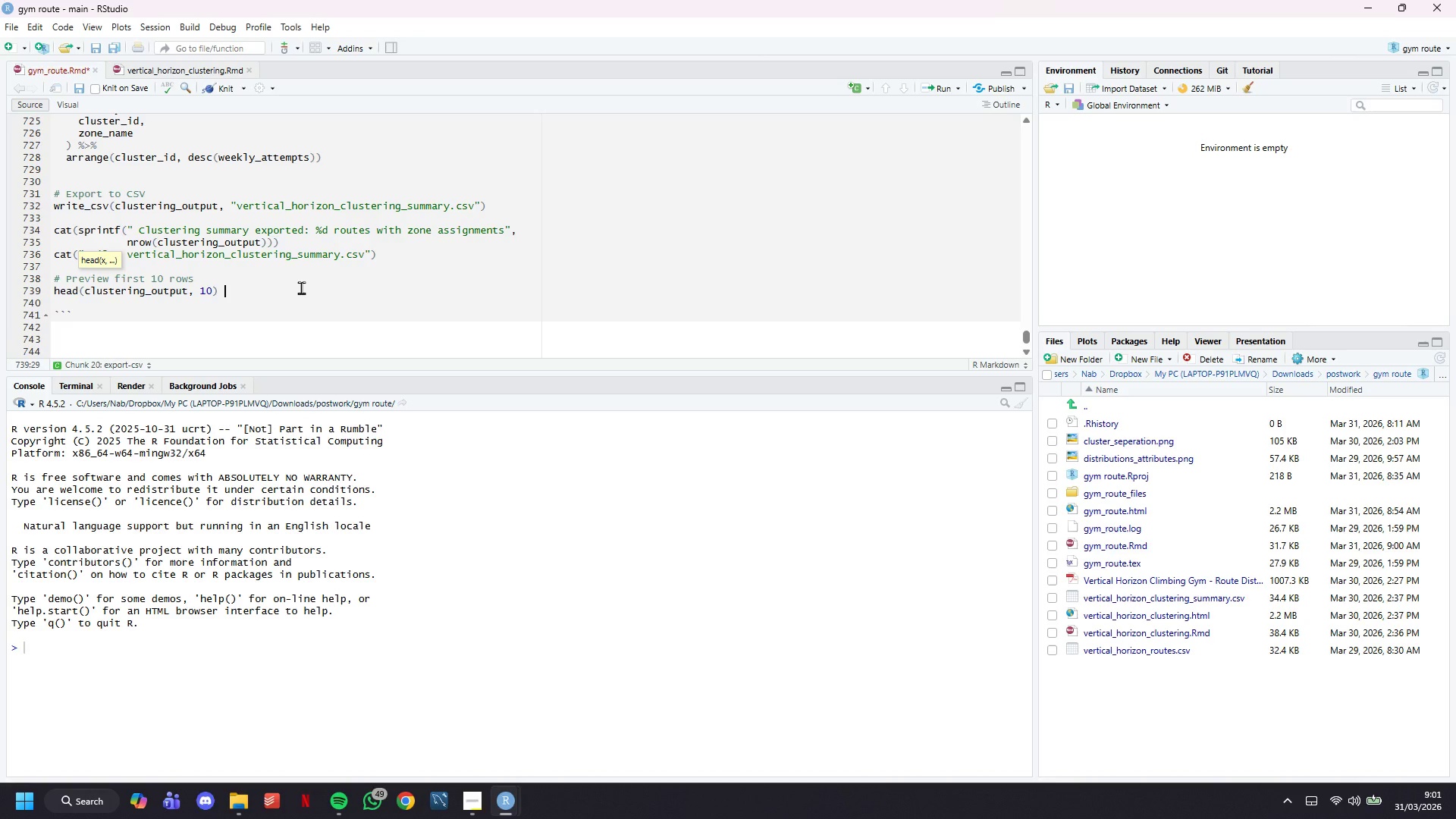 
key(Shift+5)
 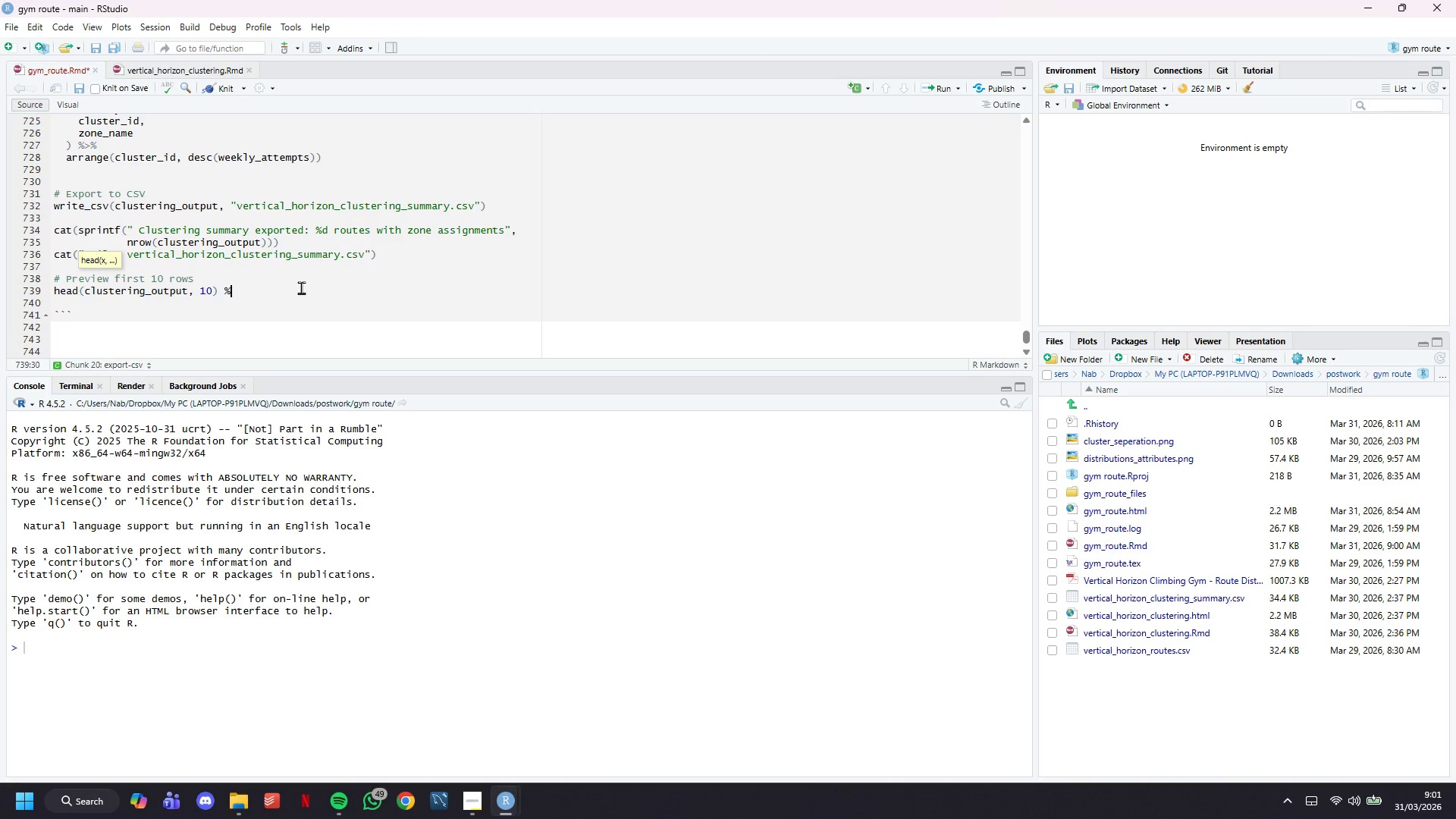 
key(Shift+Period)
 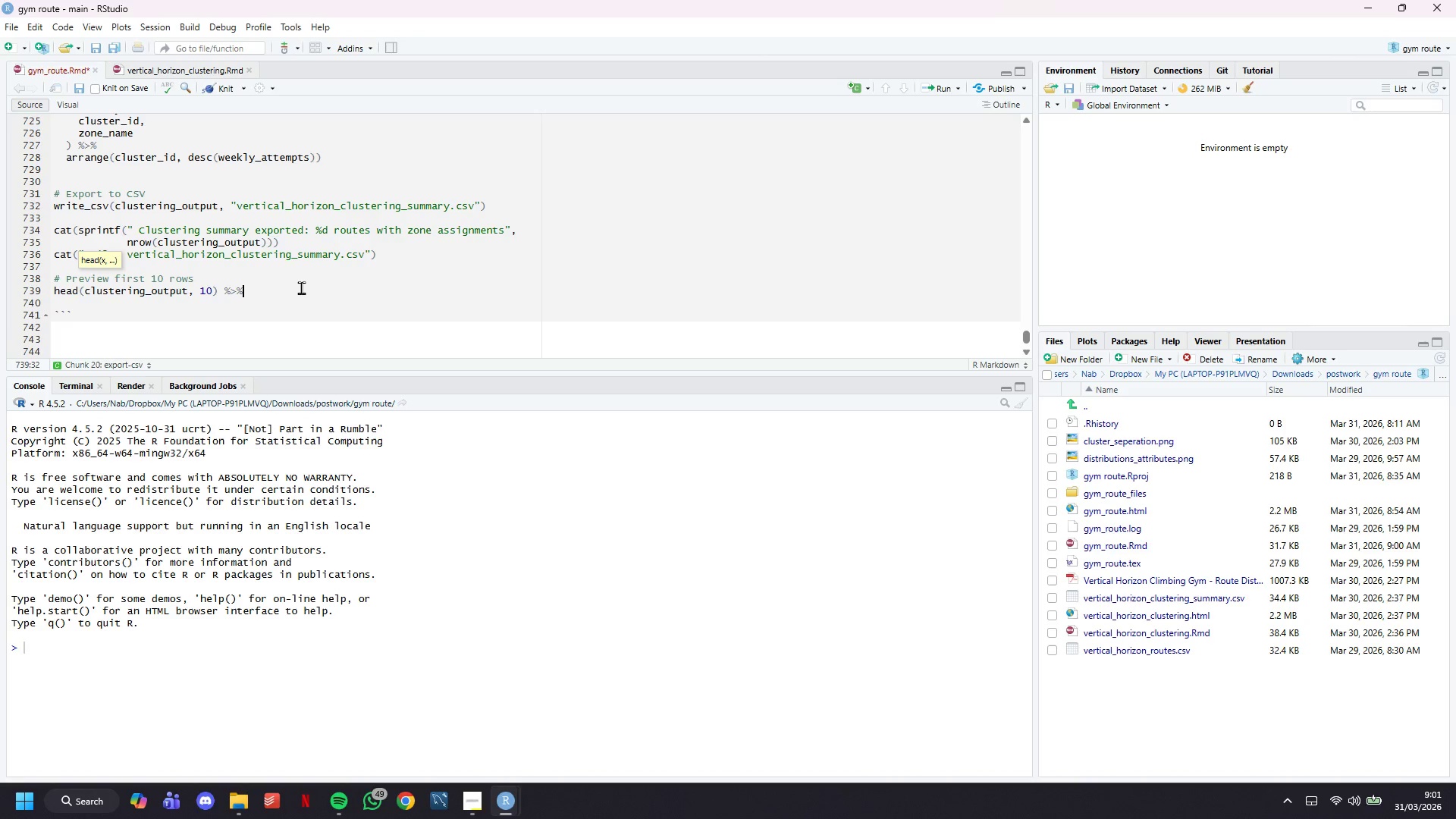 
key(Shift+5)
 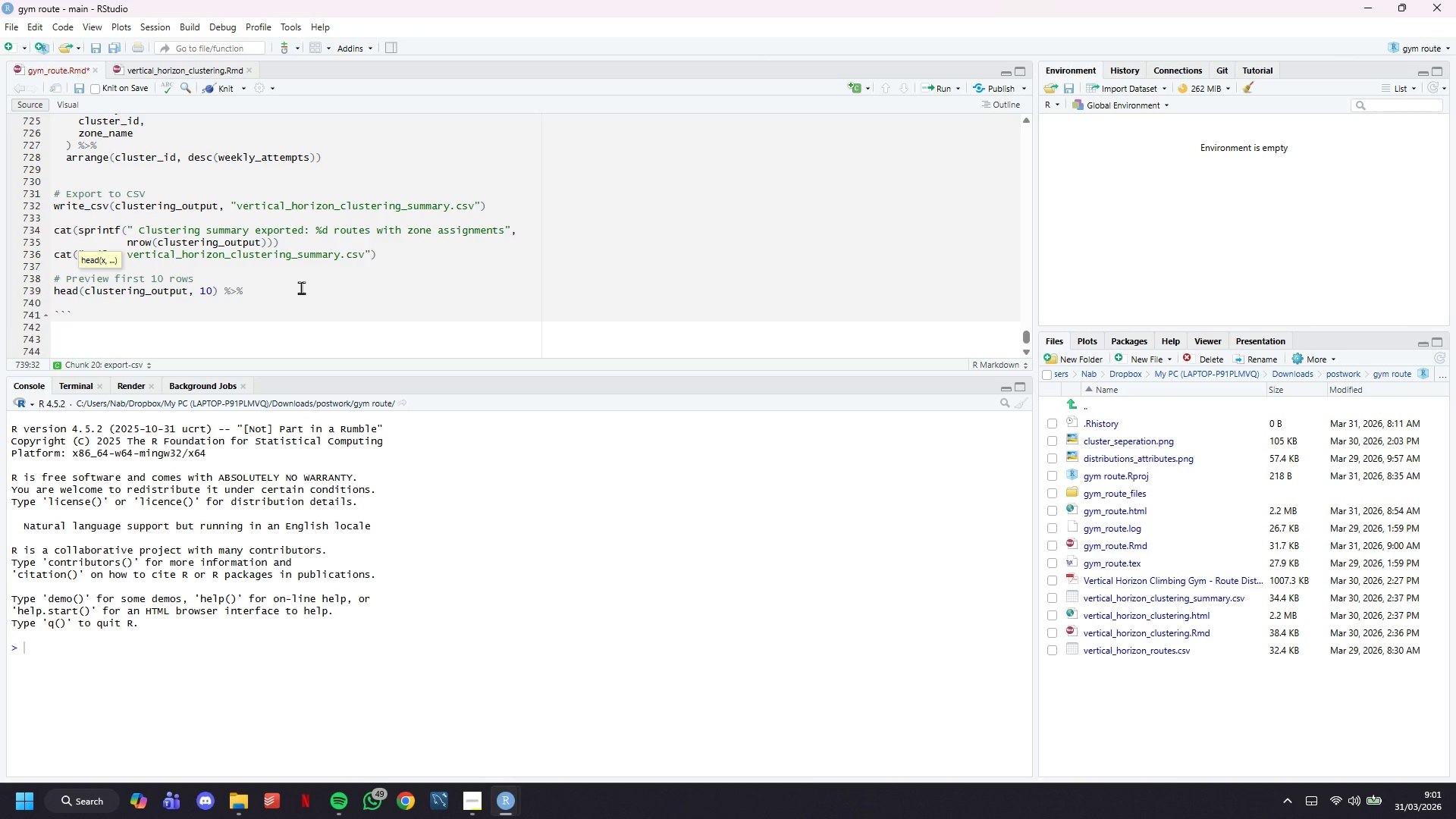 
wait(9.59)
 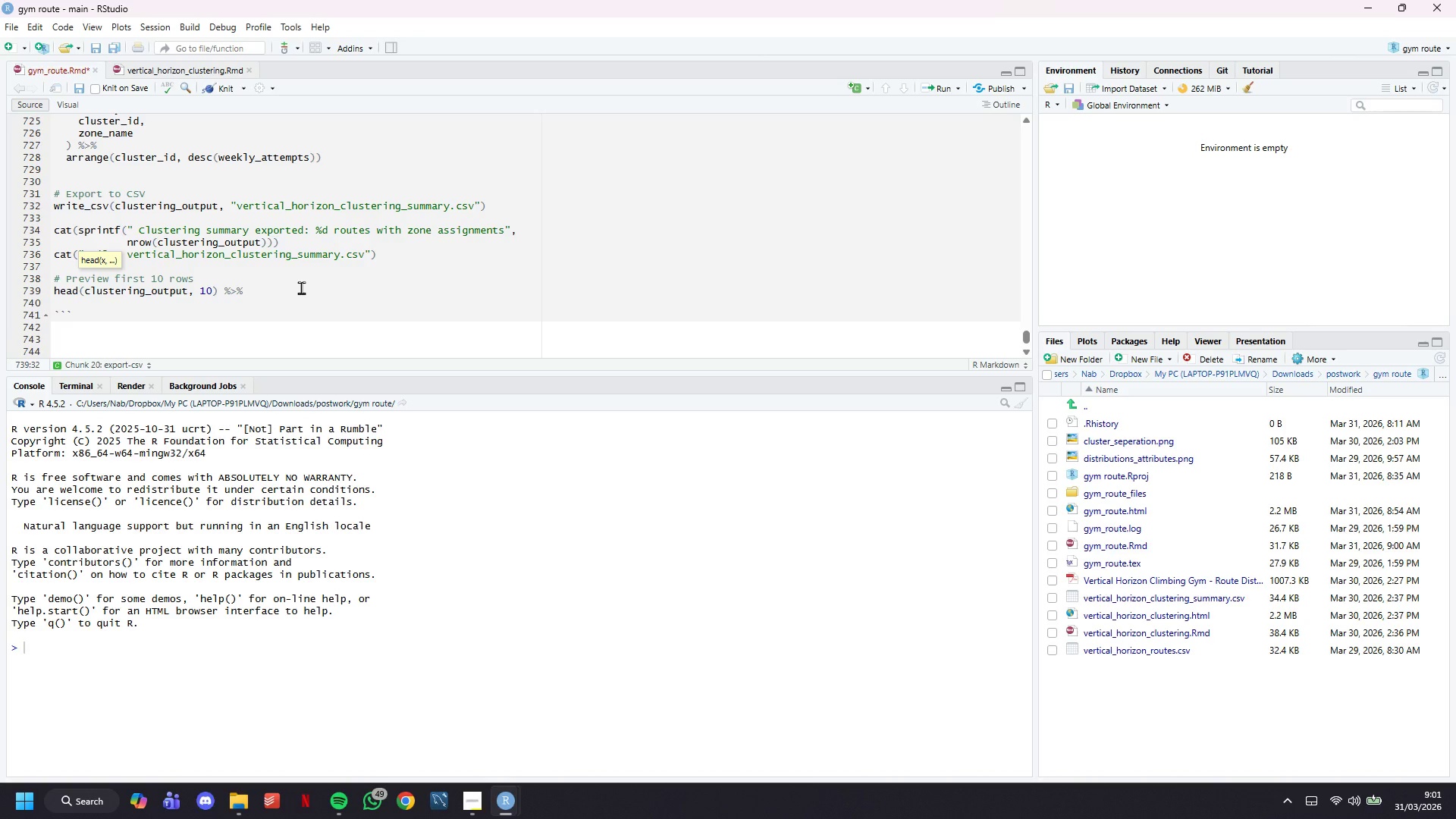 
key(Enter)
 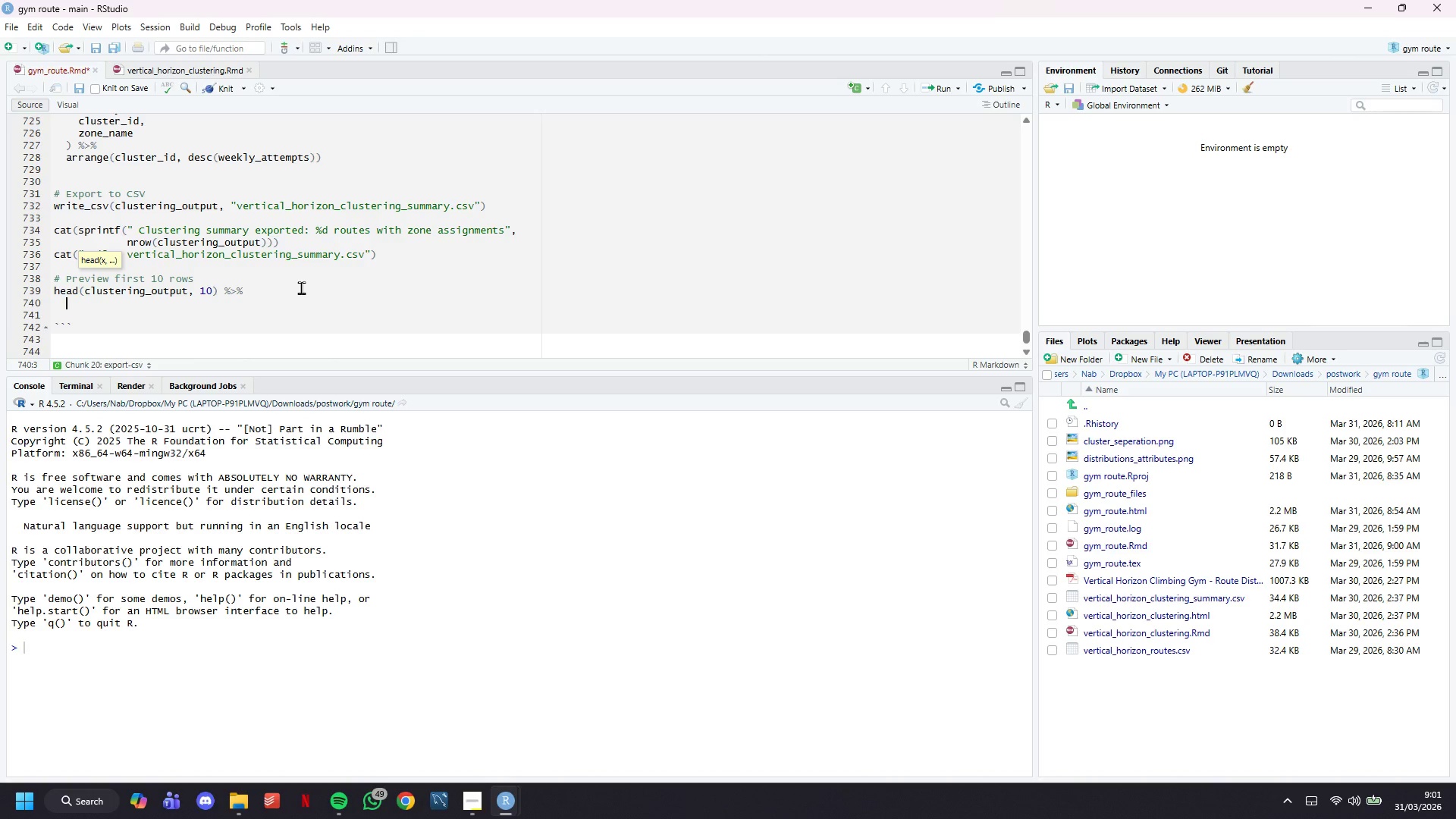 
type(kable(caption : Preview: Clustering Summary )
 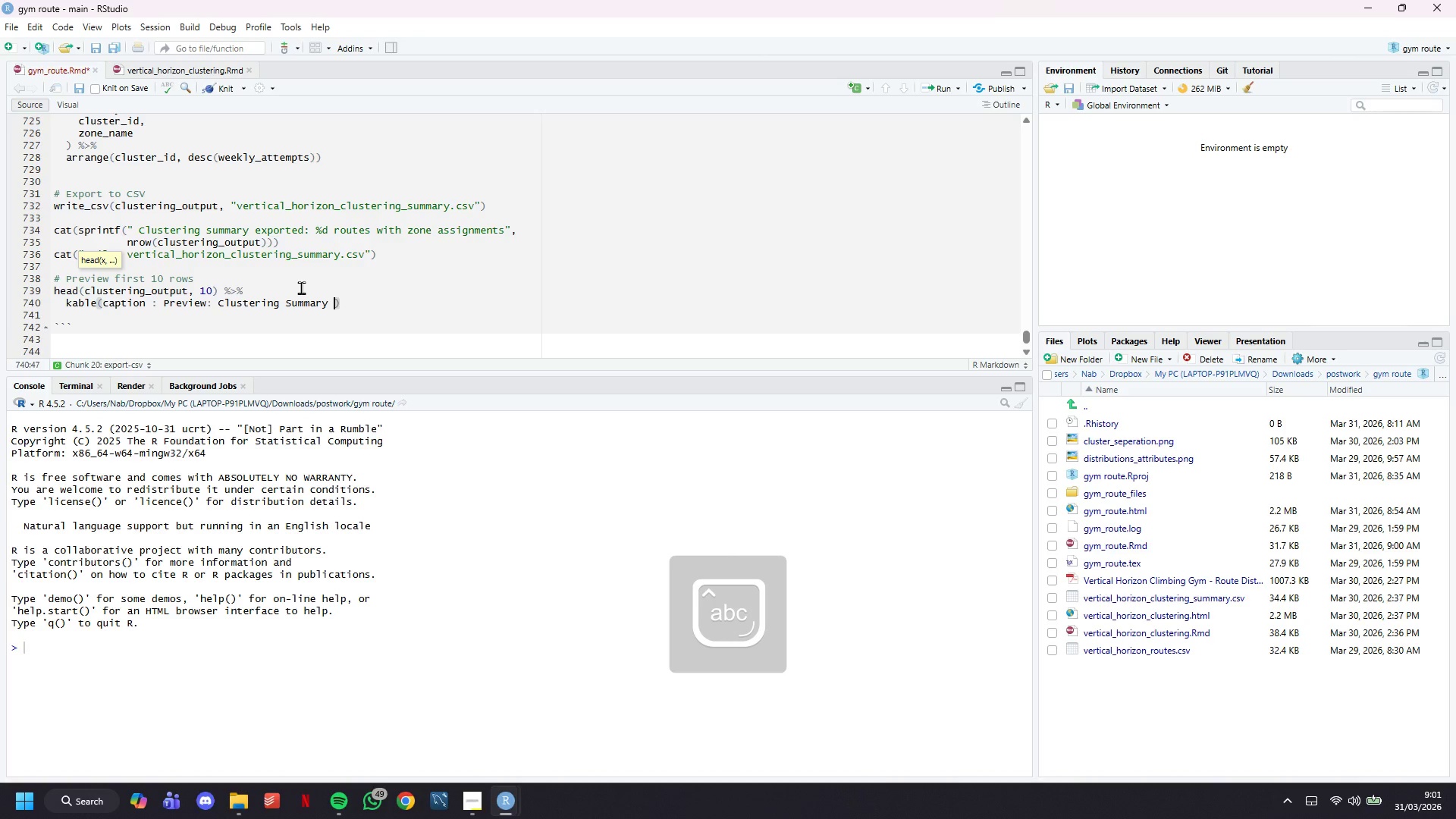 
hold_key(key=ArrowLeft, duration=1.2)
 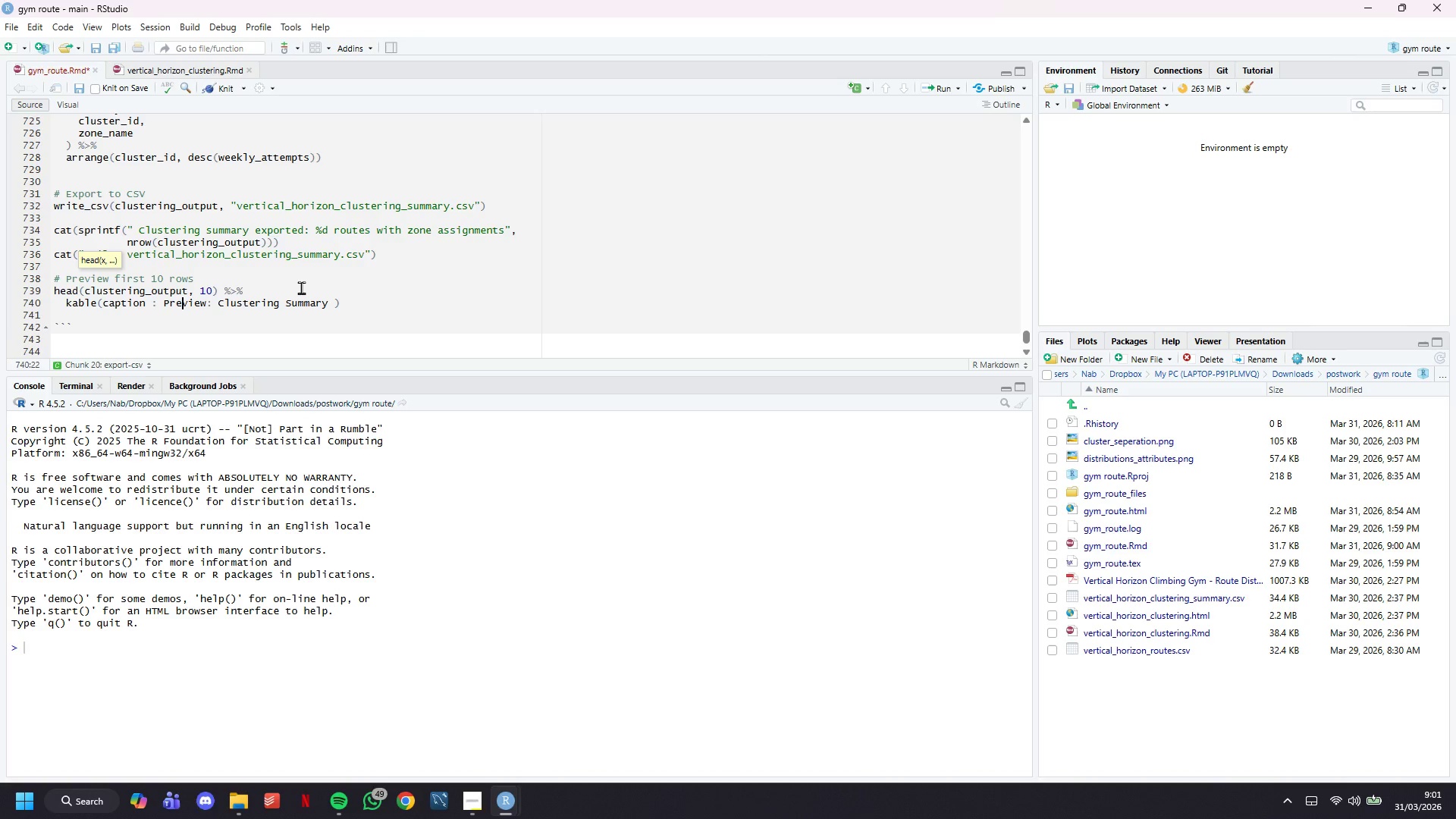 
key(ArrowLeft)
 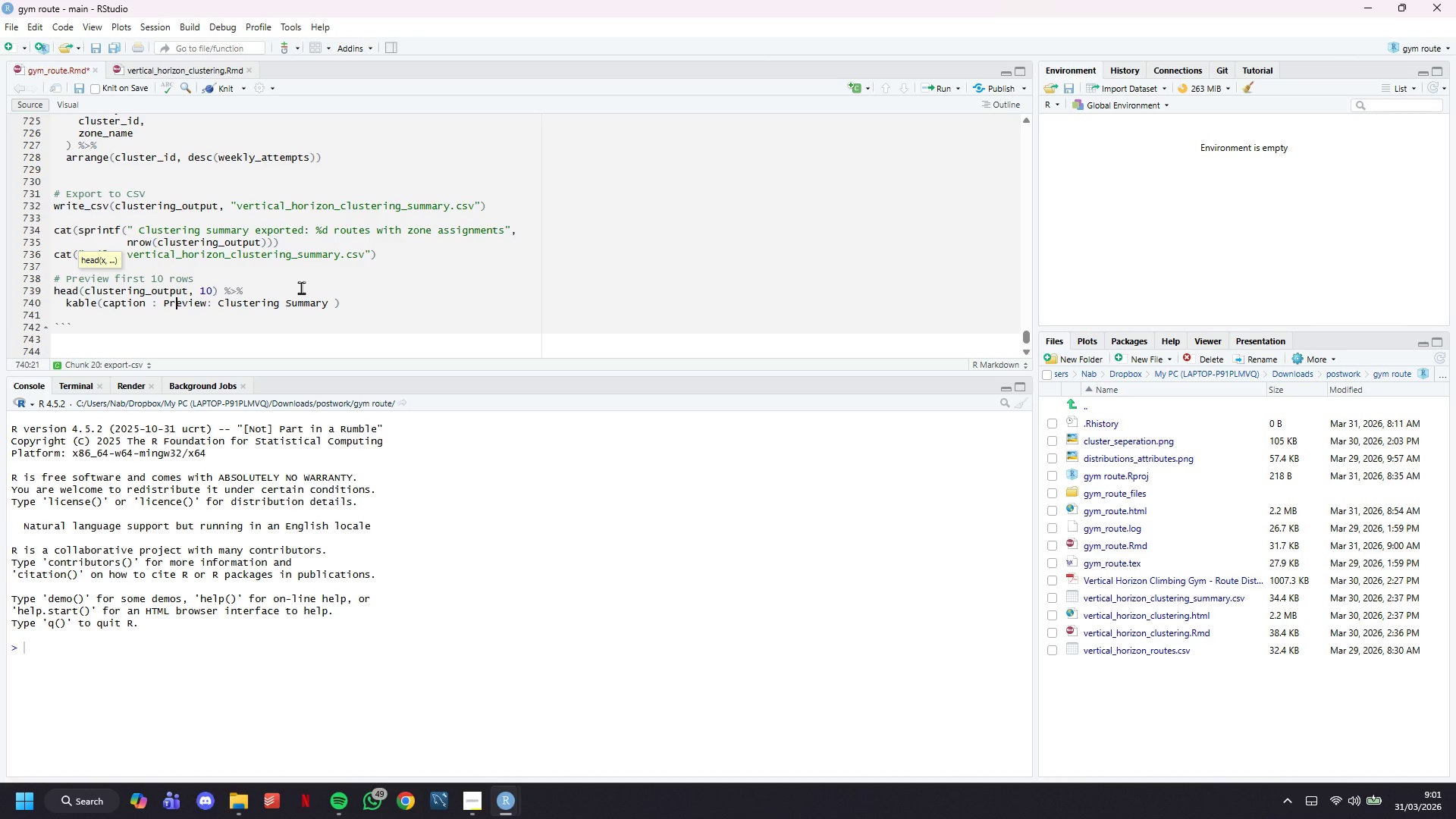 
key(ArrowLeft)
 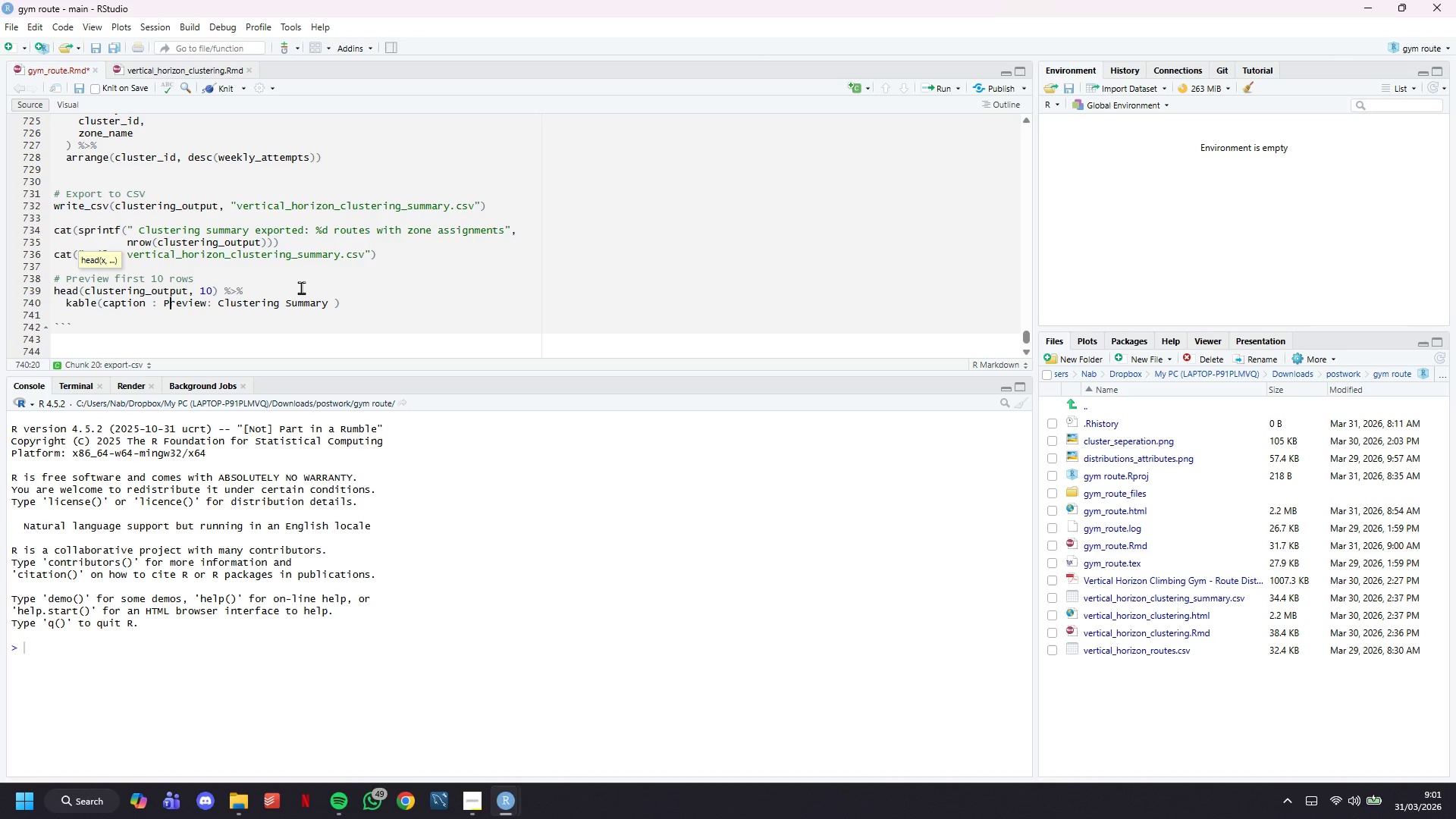 
key(ArrowLeft)
 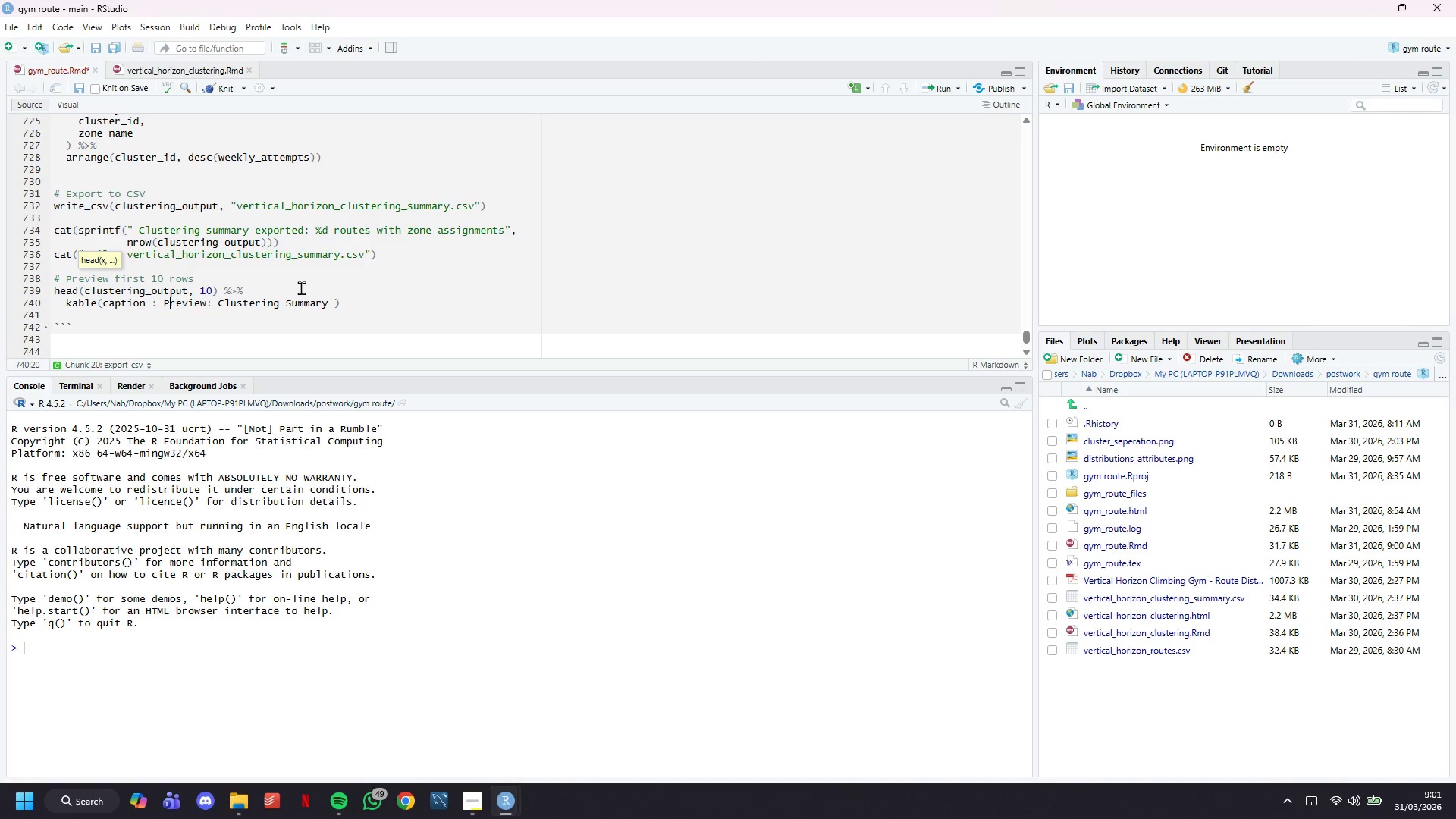 
key(ArrowLeft)
 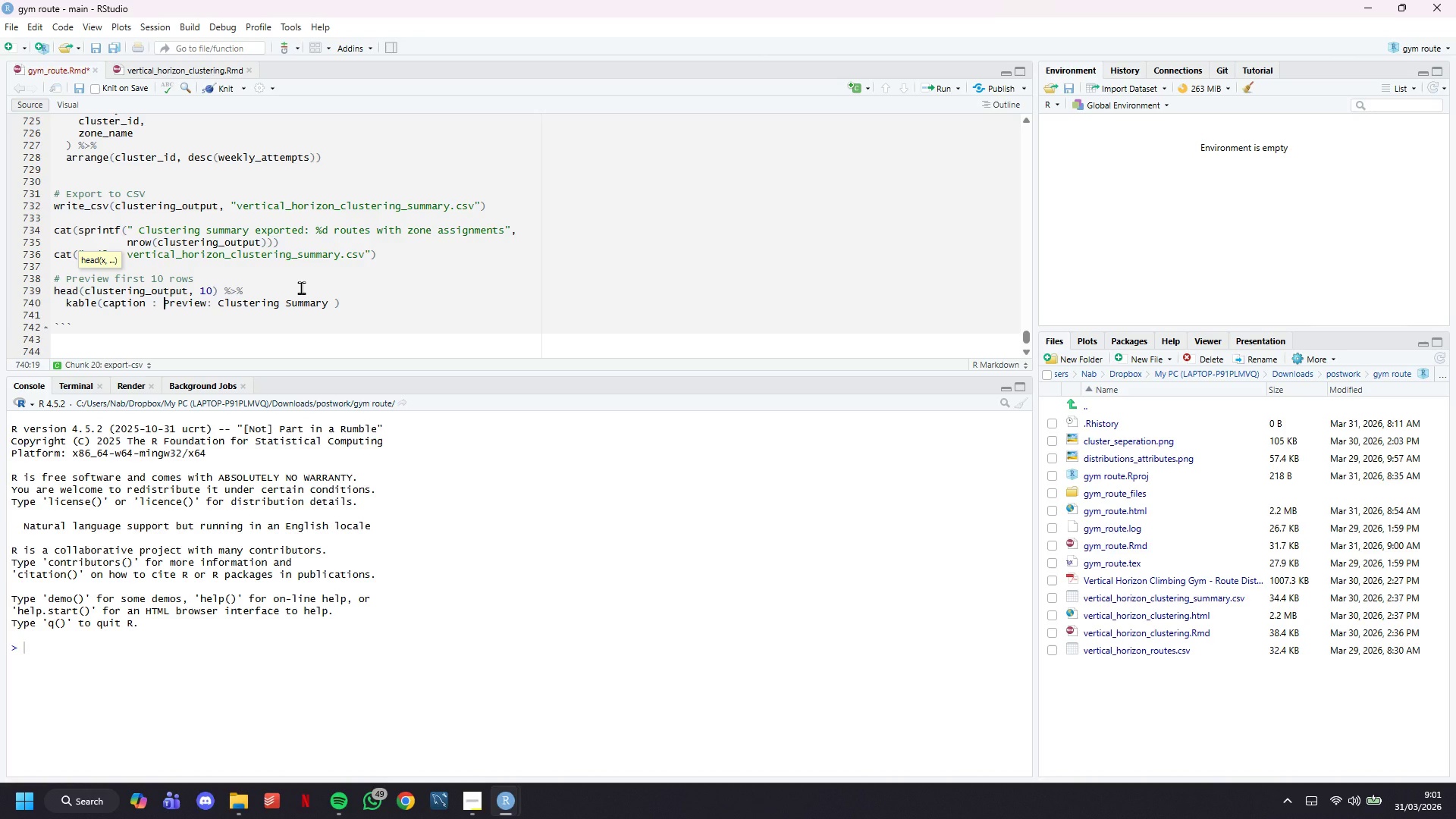 
key(Shift+Quote)
 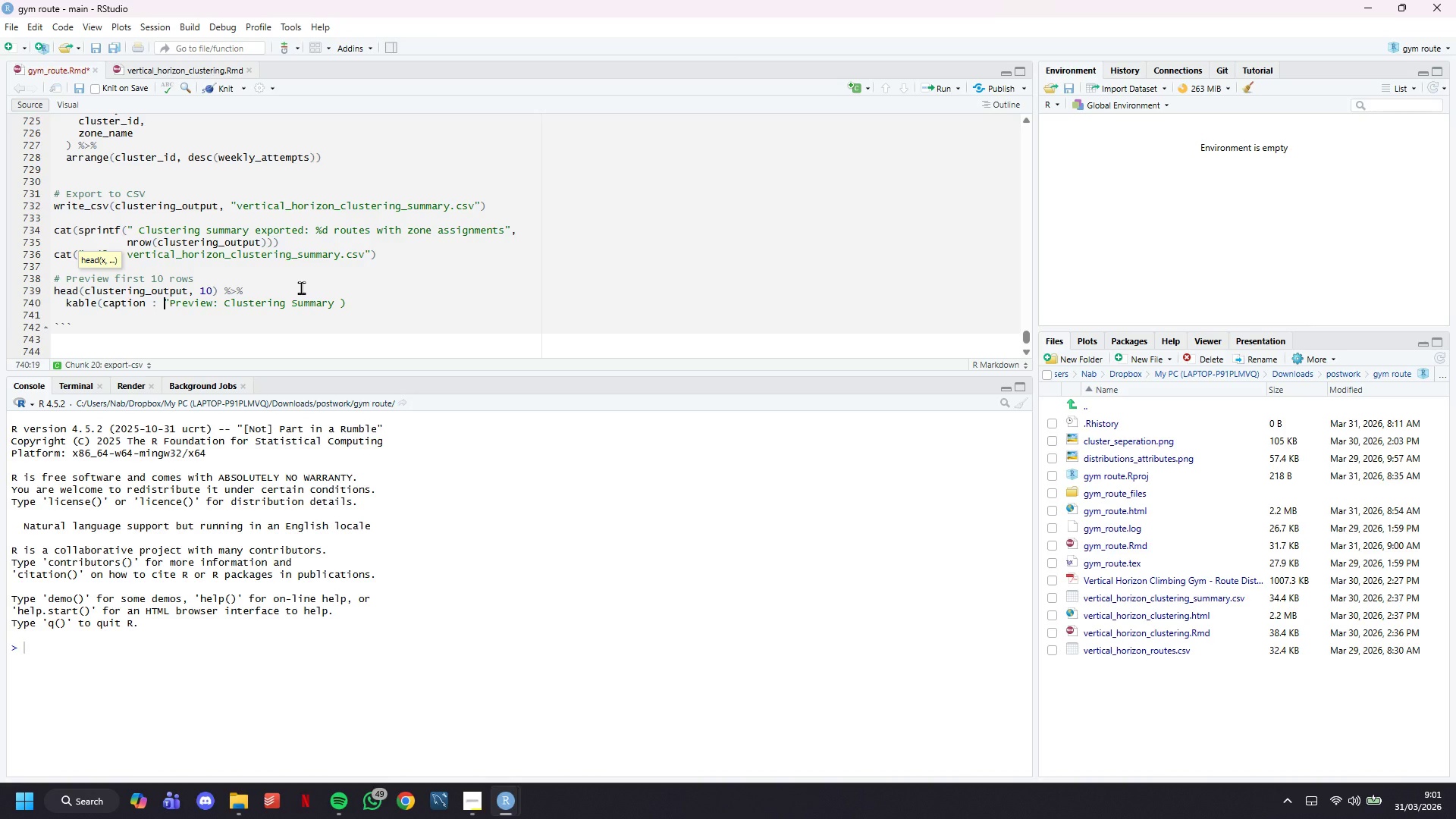 
key(ArrowLeft)
 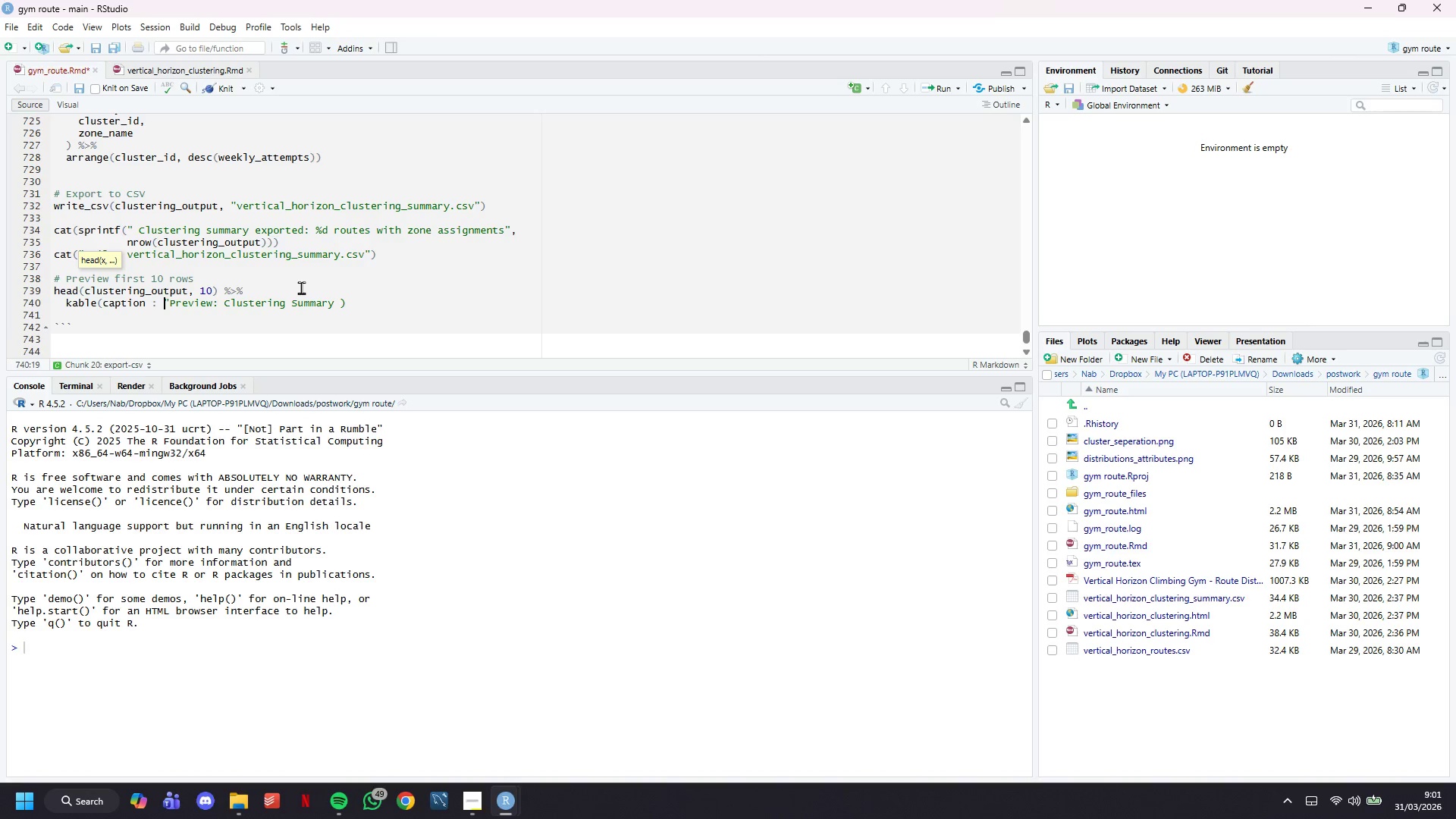 
key(ArrowLeft)
 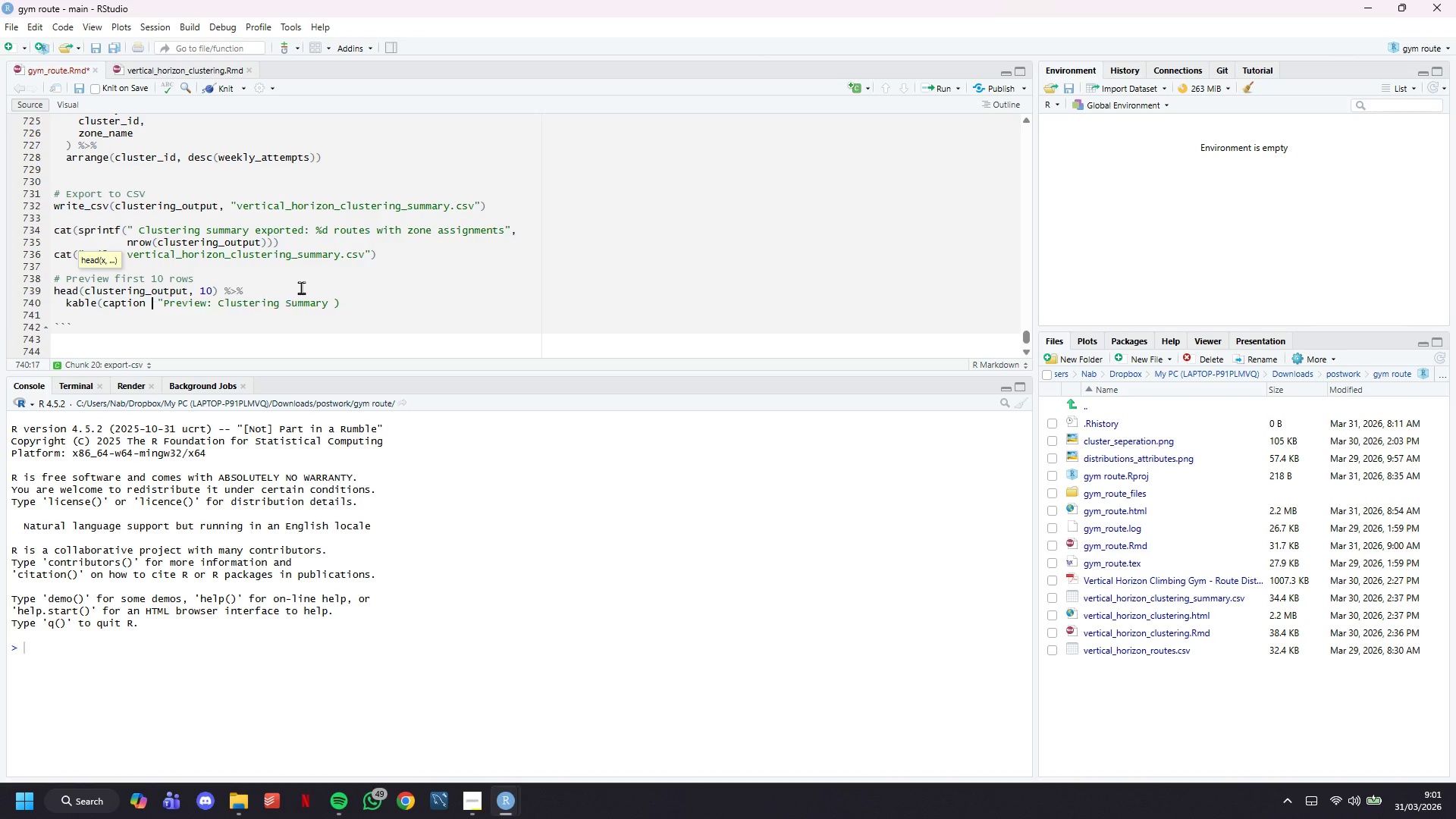 
key(Backspace)
 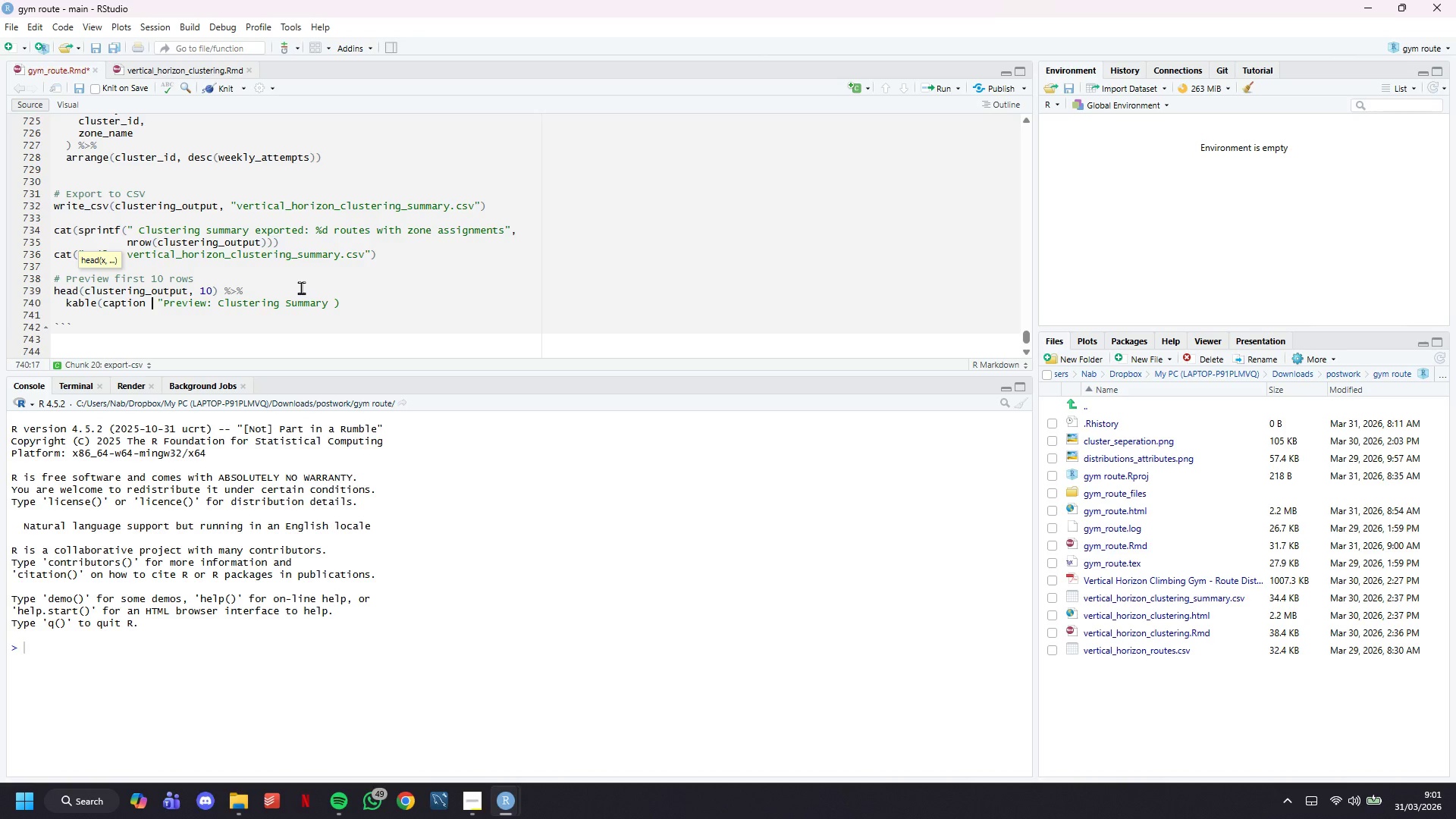 
key(Equal)
 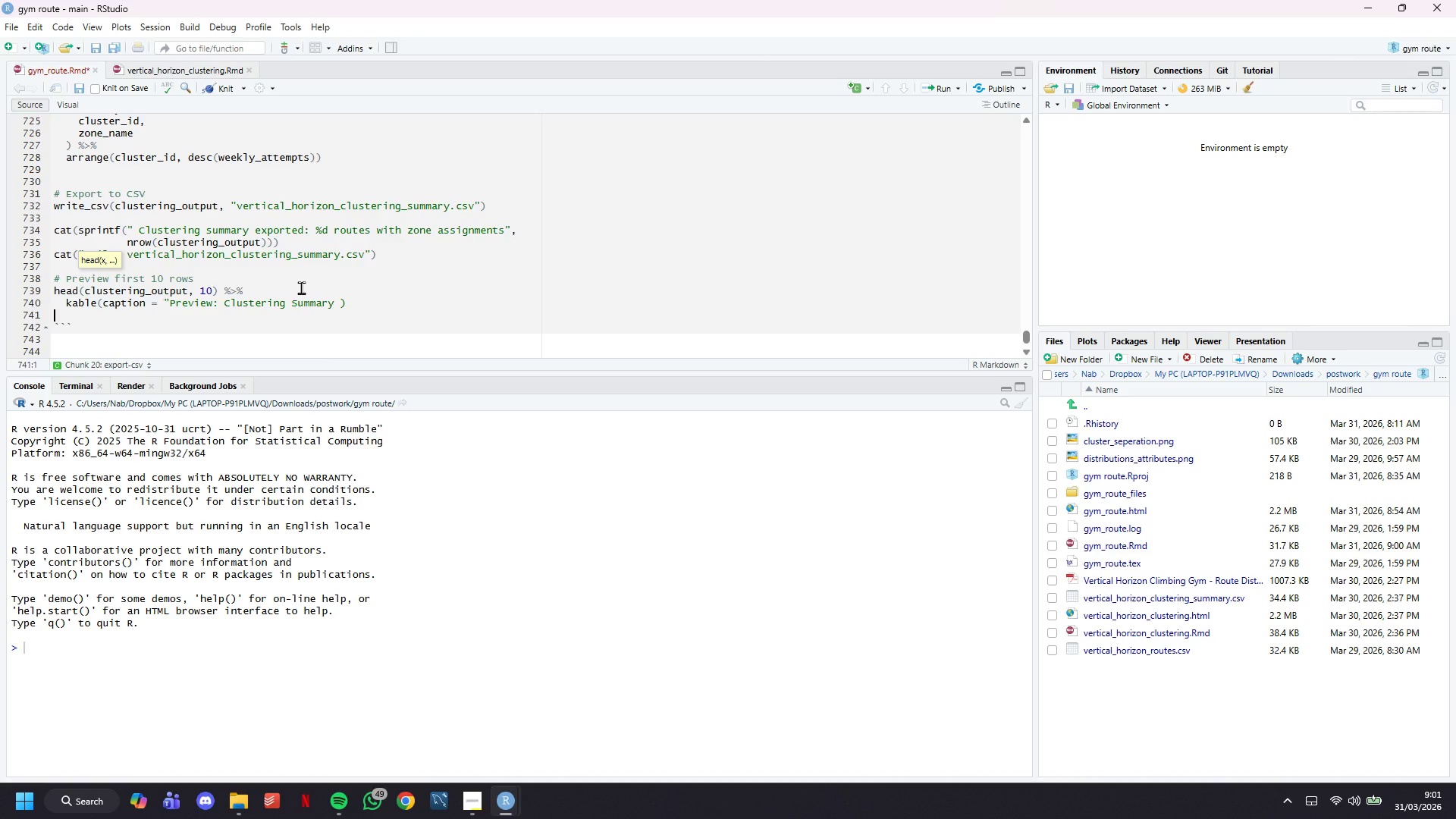 
key(ArrowDown)
 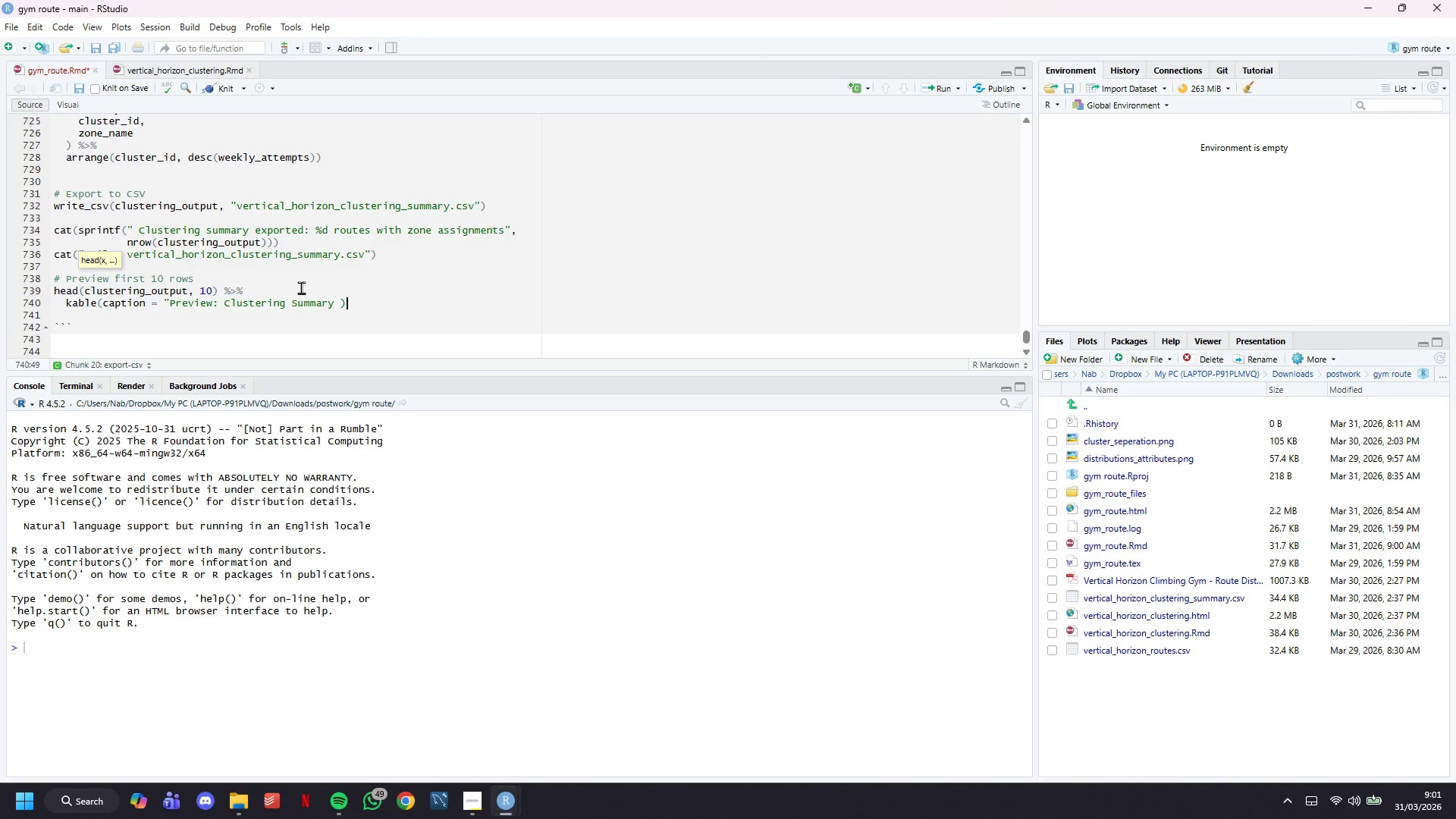 
key(ArrowLeft)
 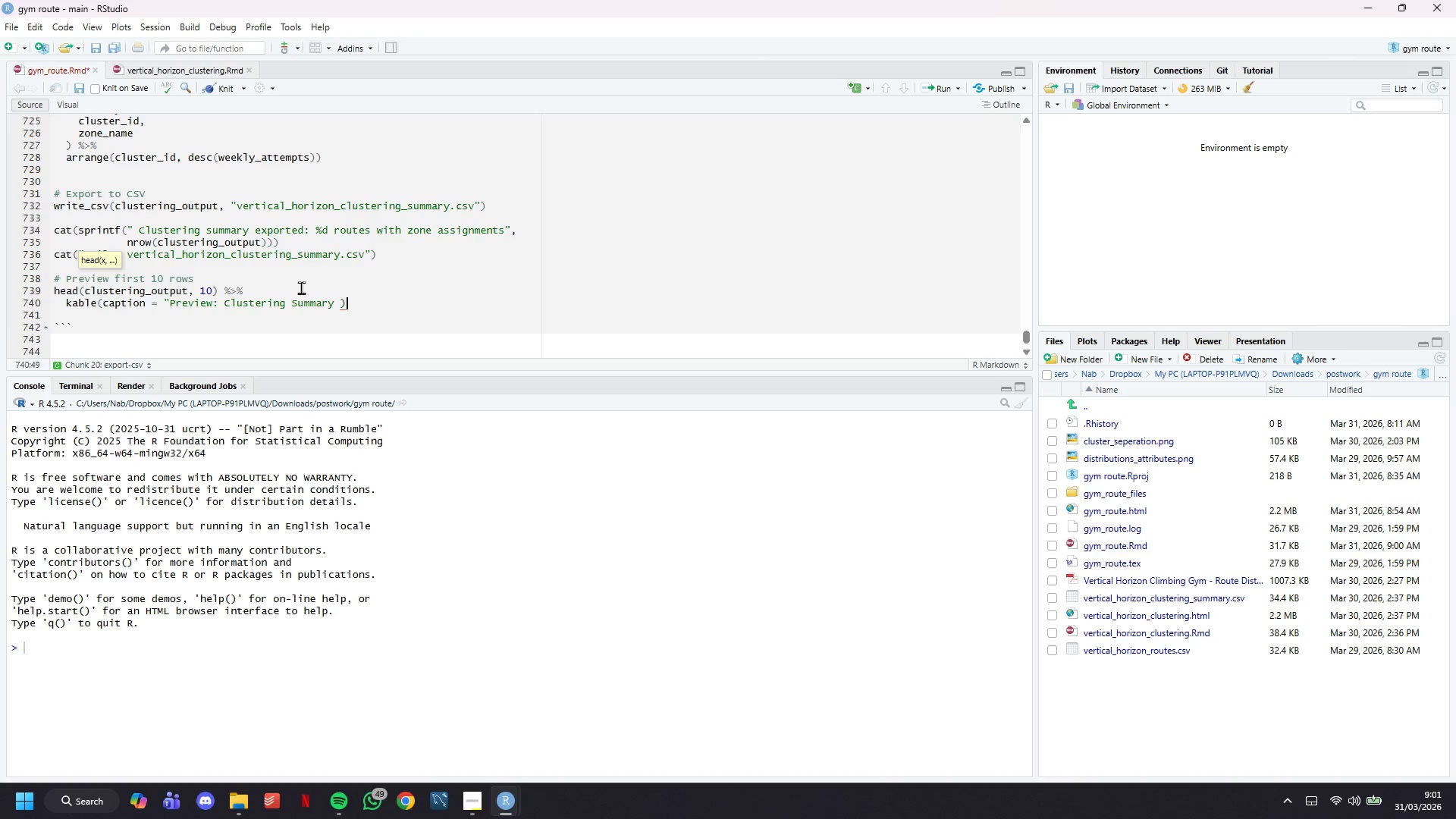 
key(ArrowLeft)
 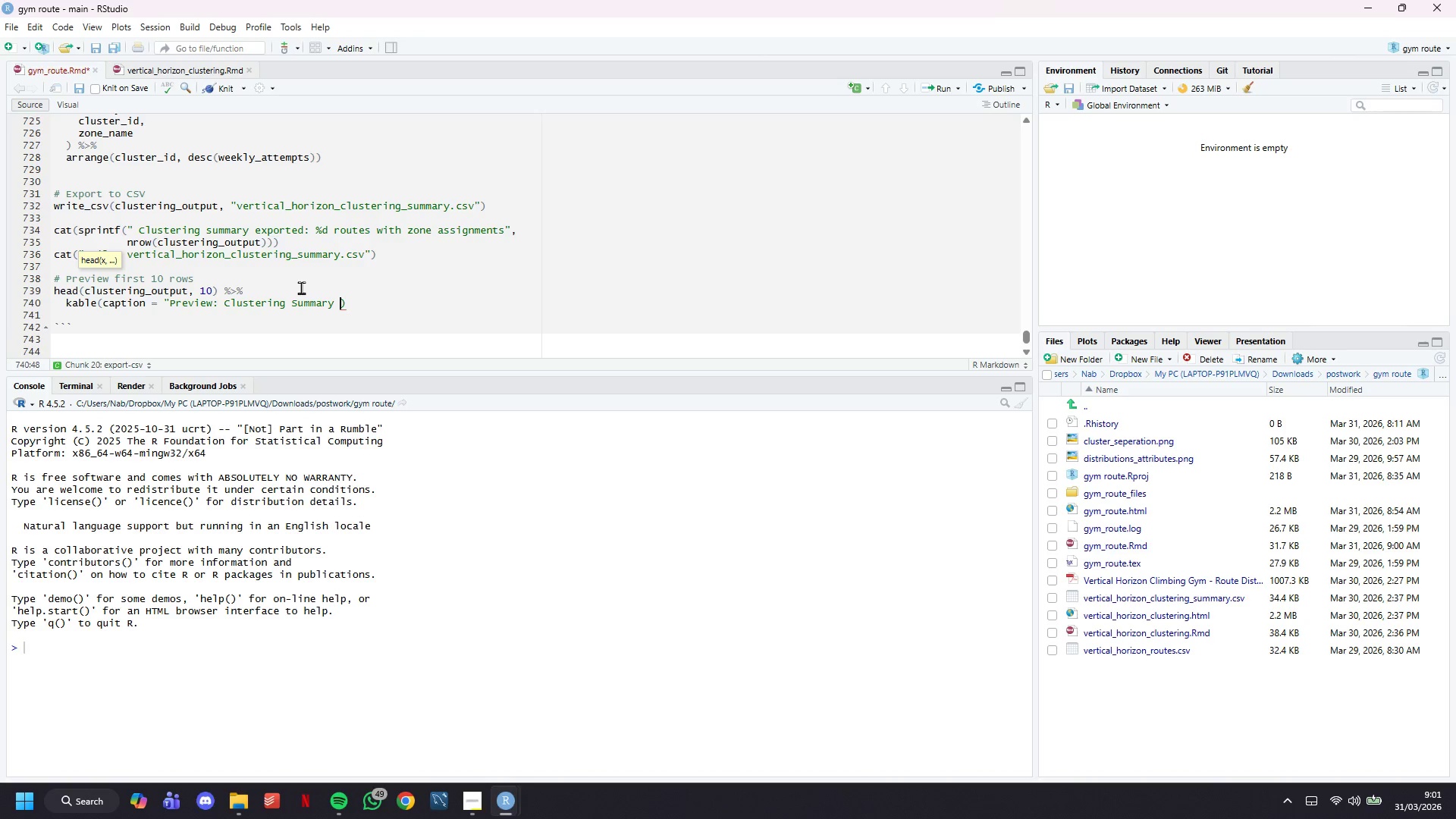 
key(Shift+Quote)
 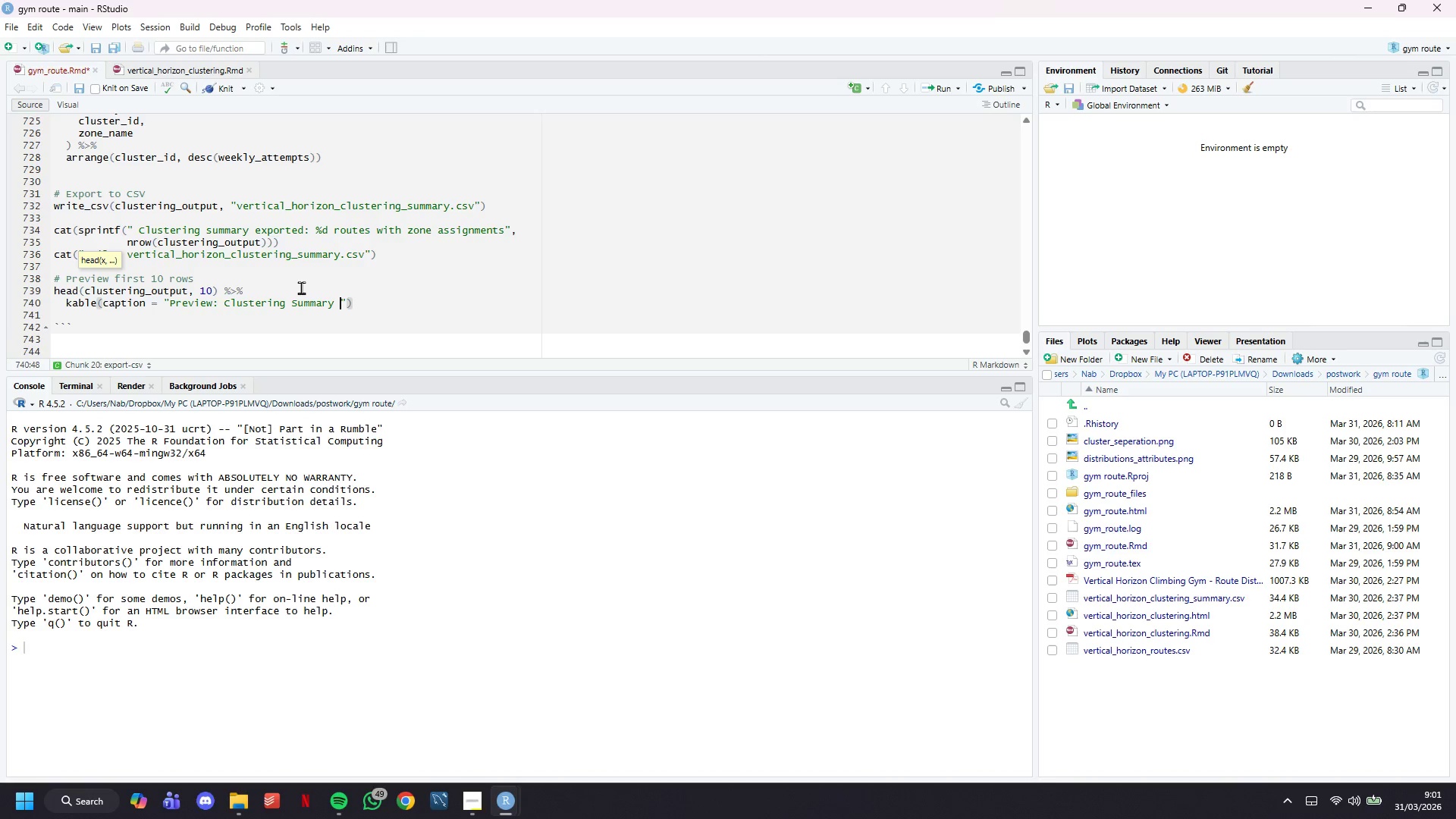 
key(ArrowLeft)
 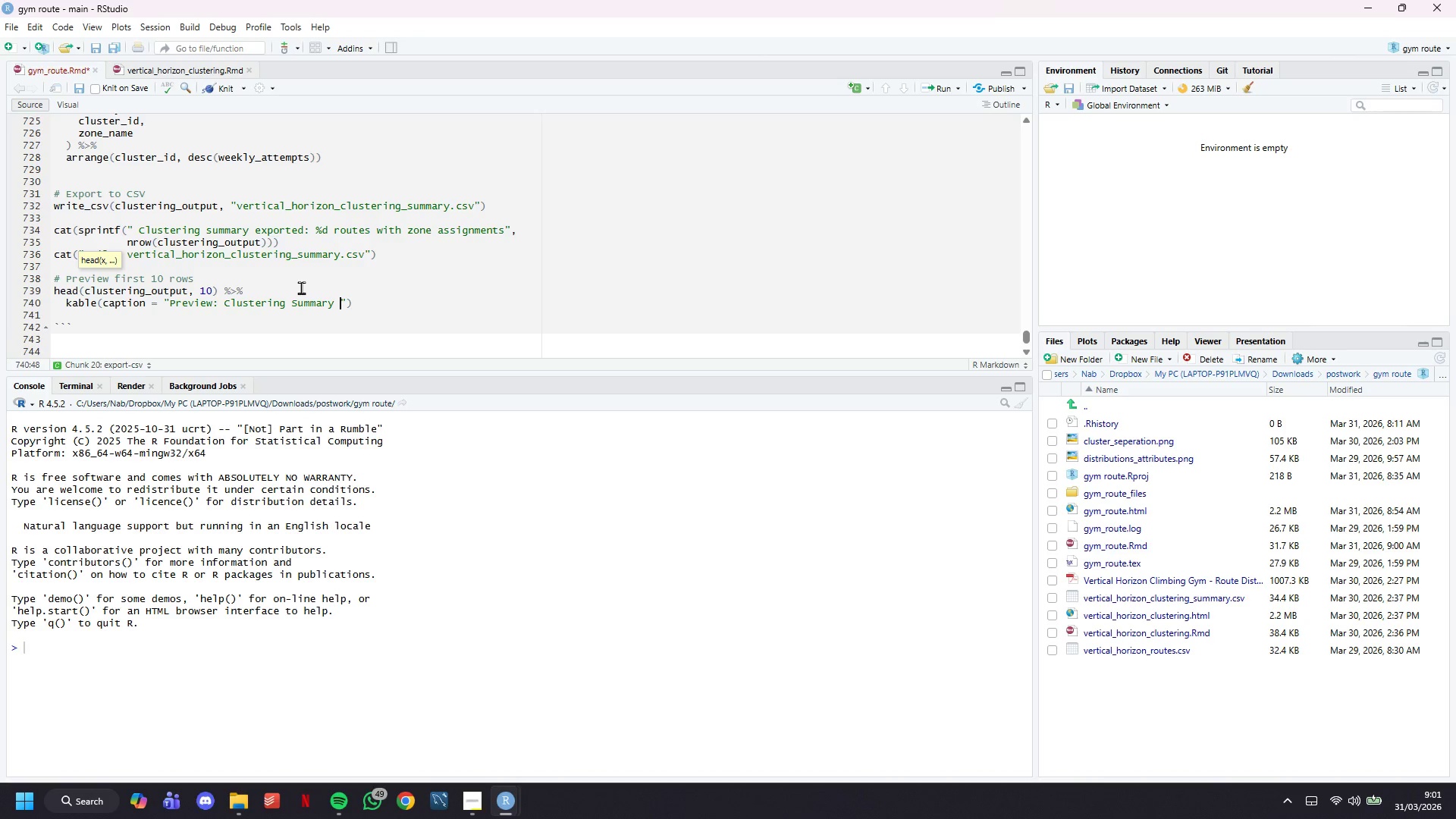 
type(Table ())
 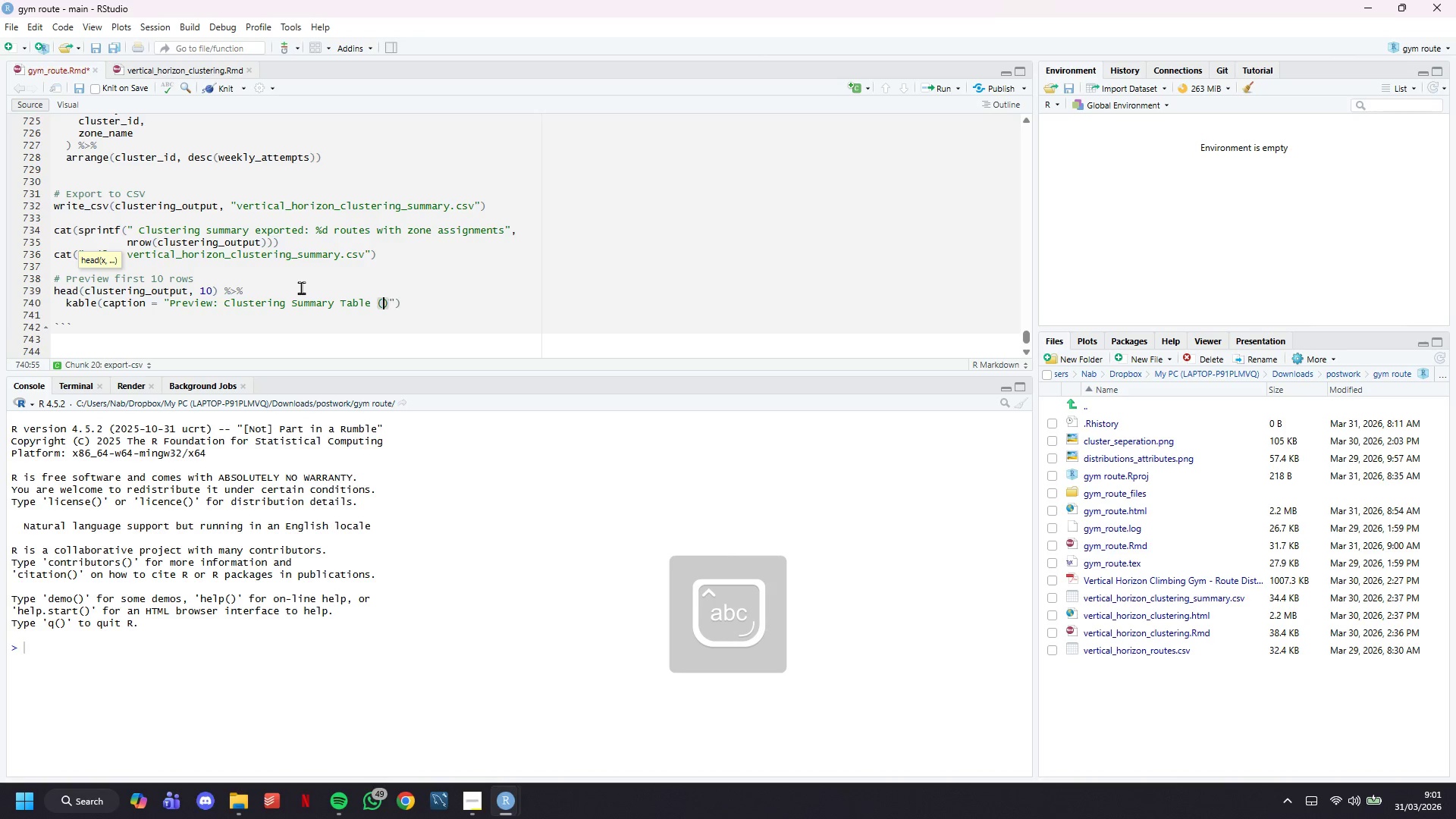 
key(ArrowLeft)
 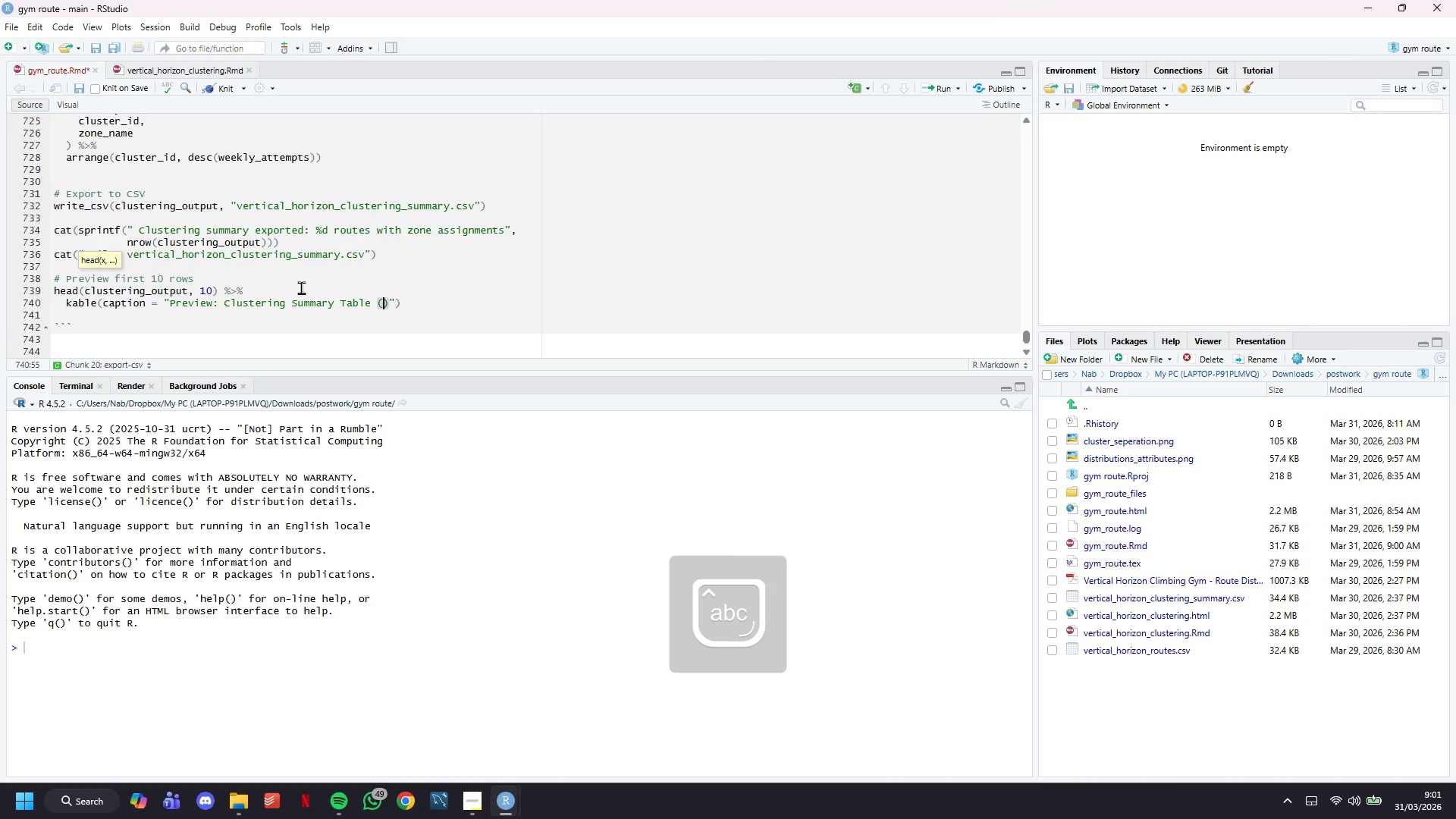 
type(first 10 rowwa)
 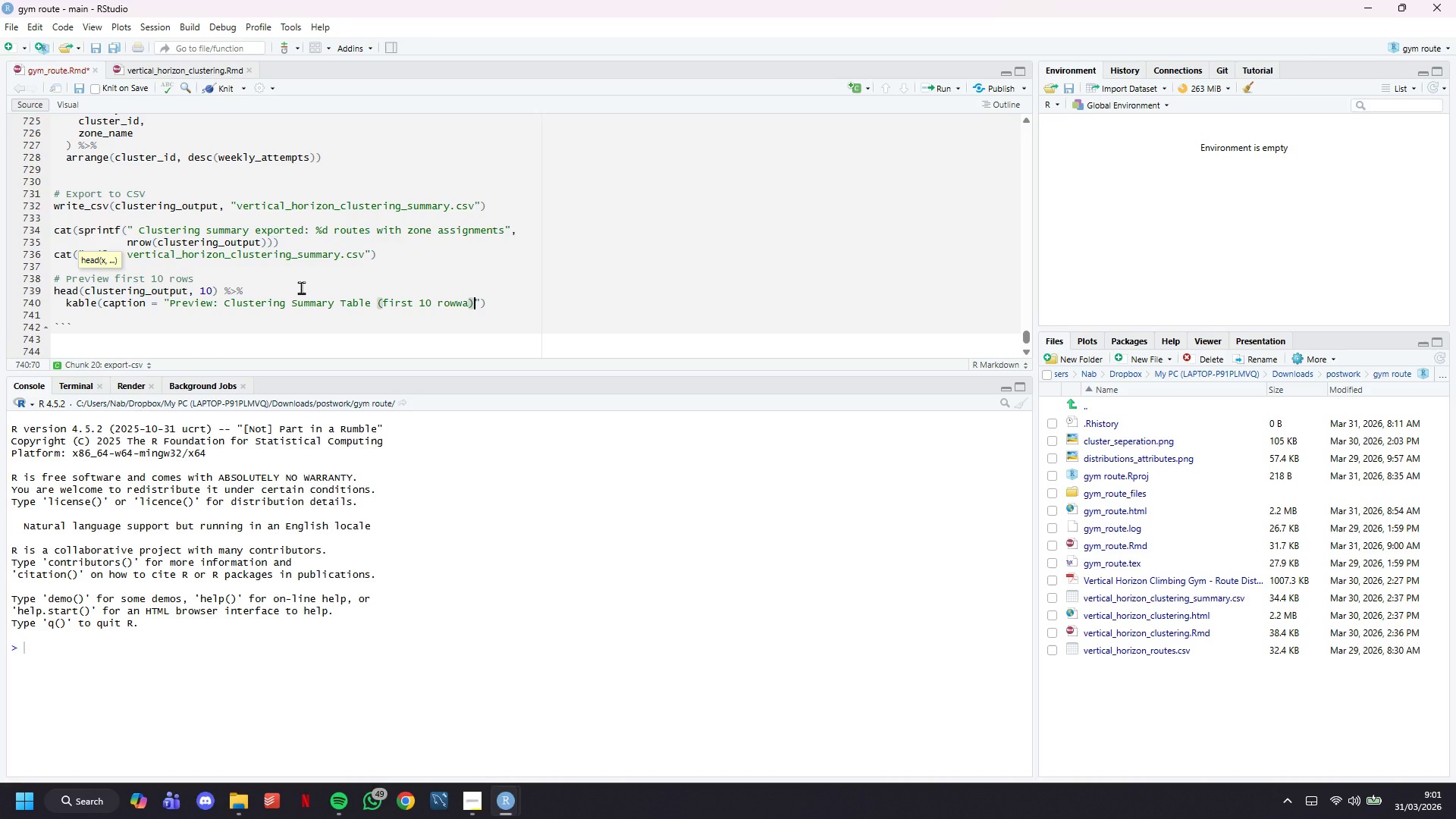 
key(ArrowRight)
 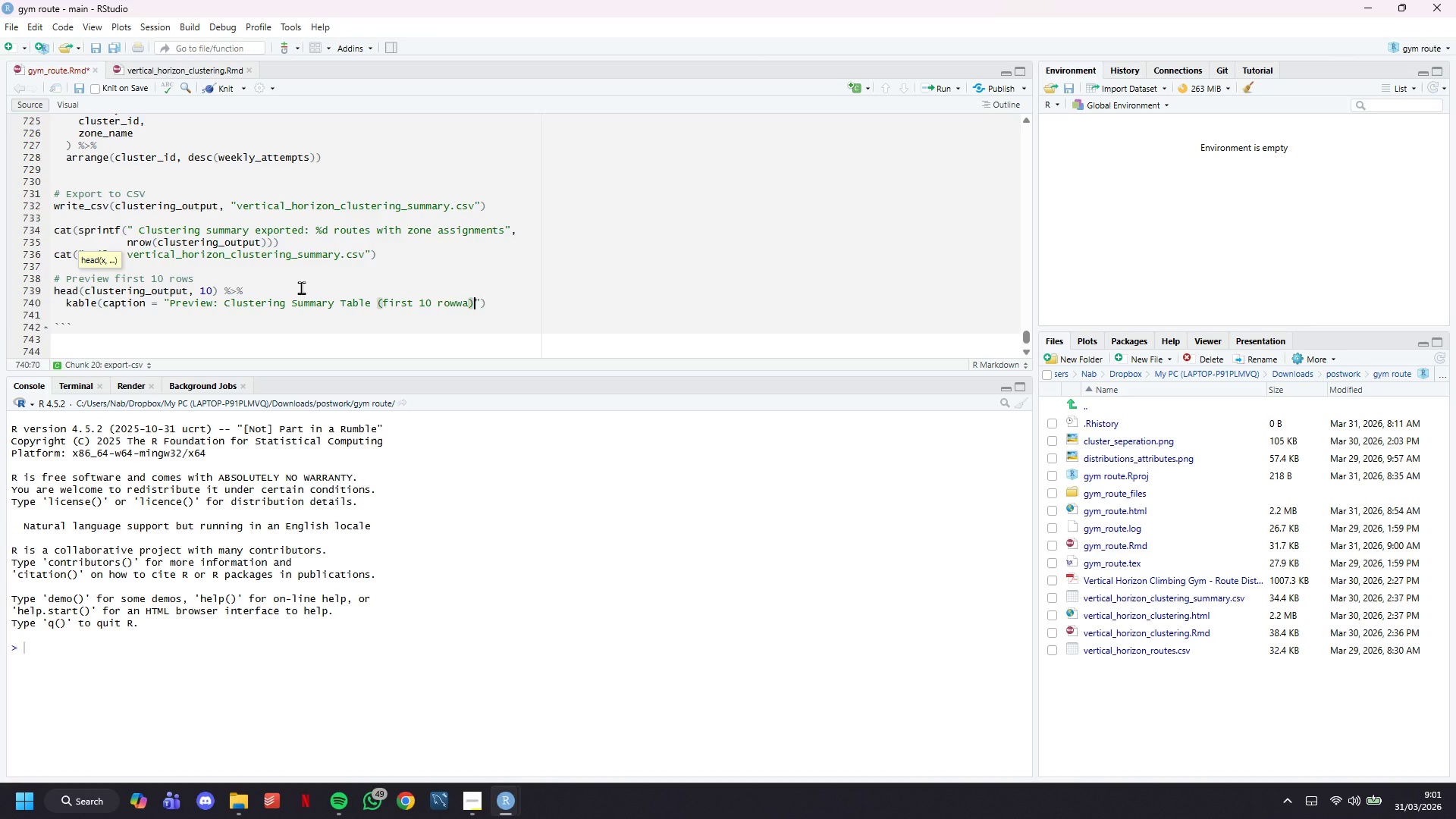 
key(ArrowLeft)
 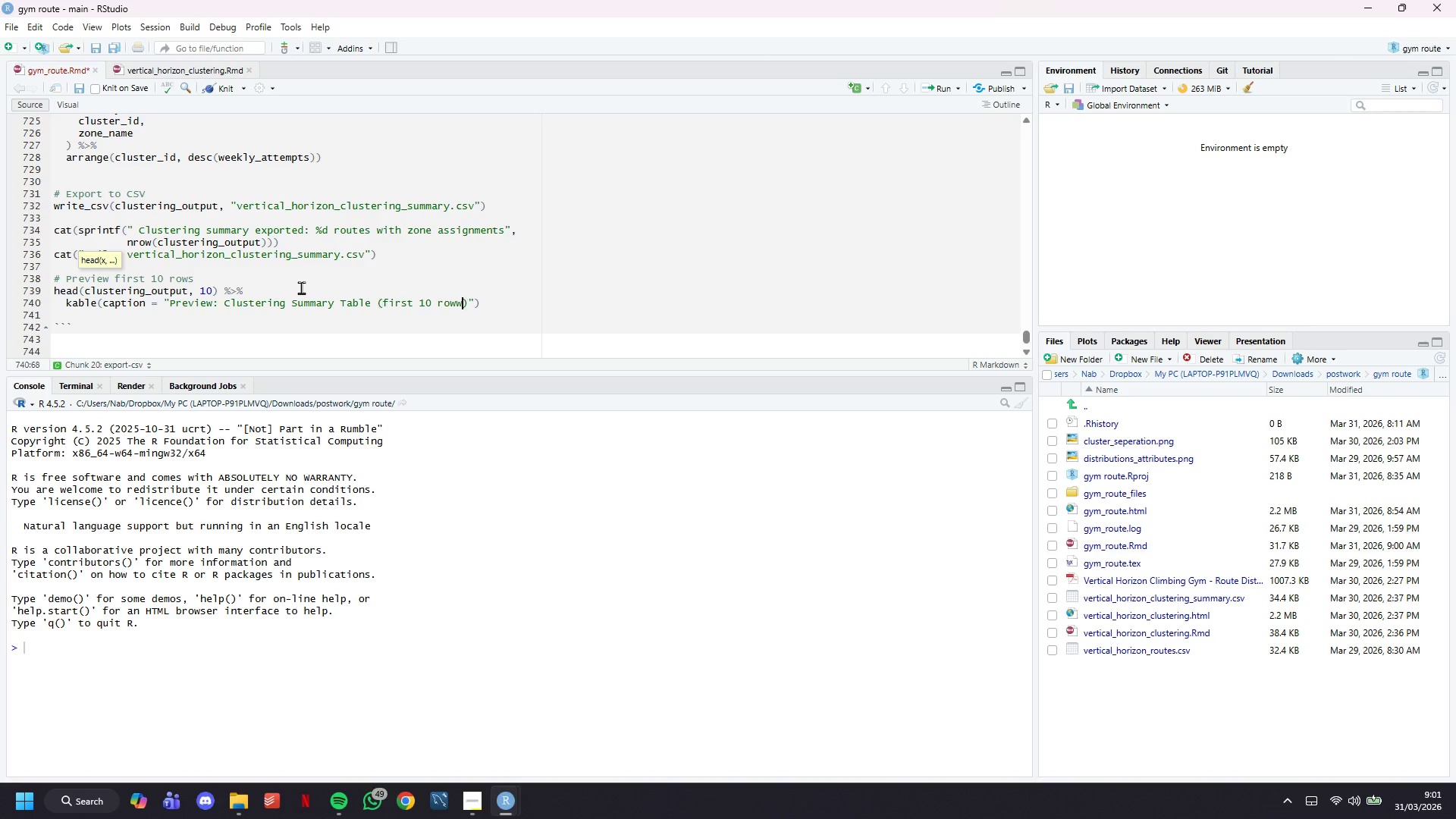 
key(Backspace)
 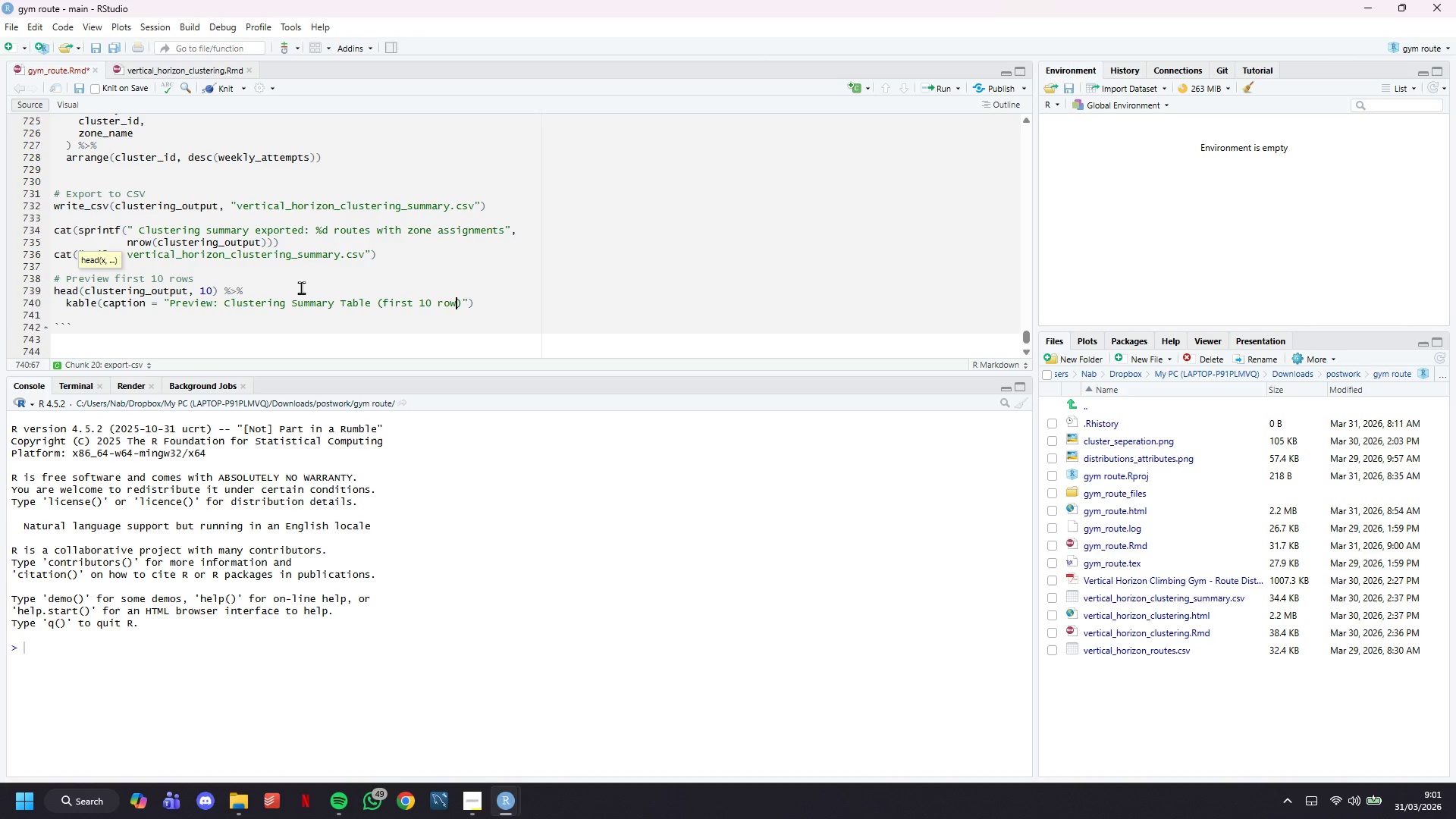 
key(Backspace)
 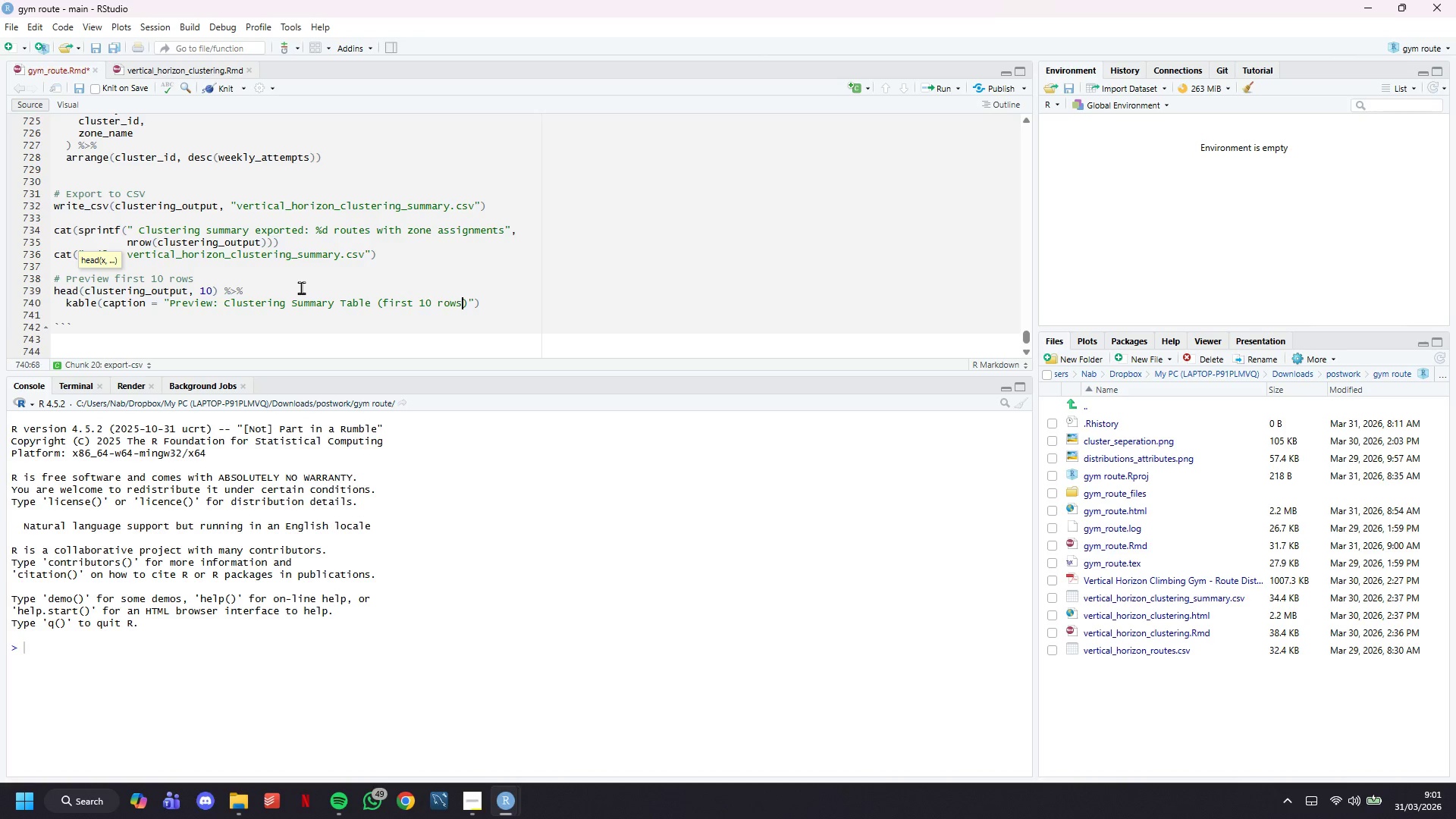 
key(S)
 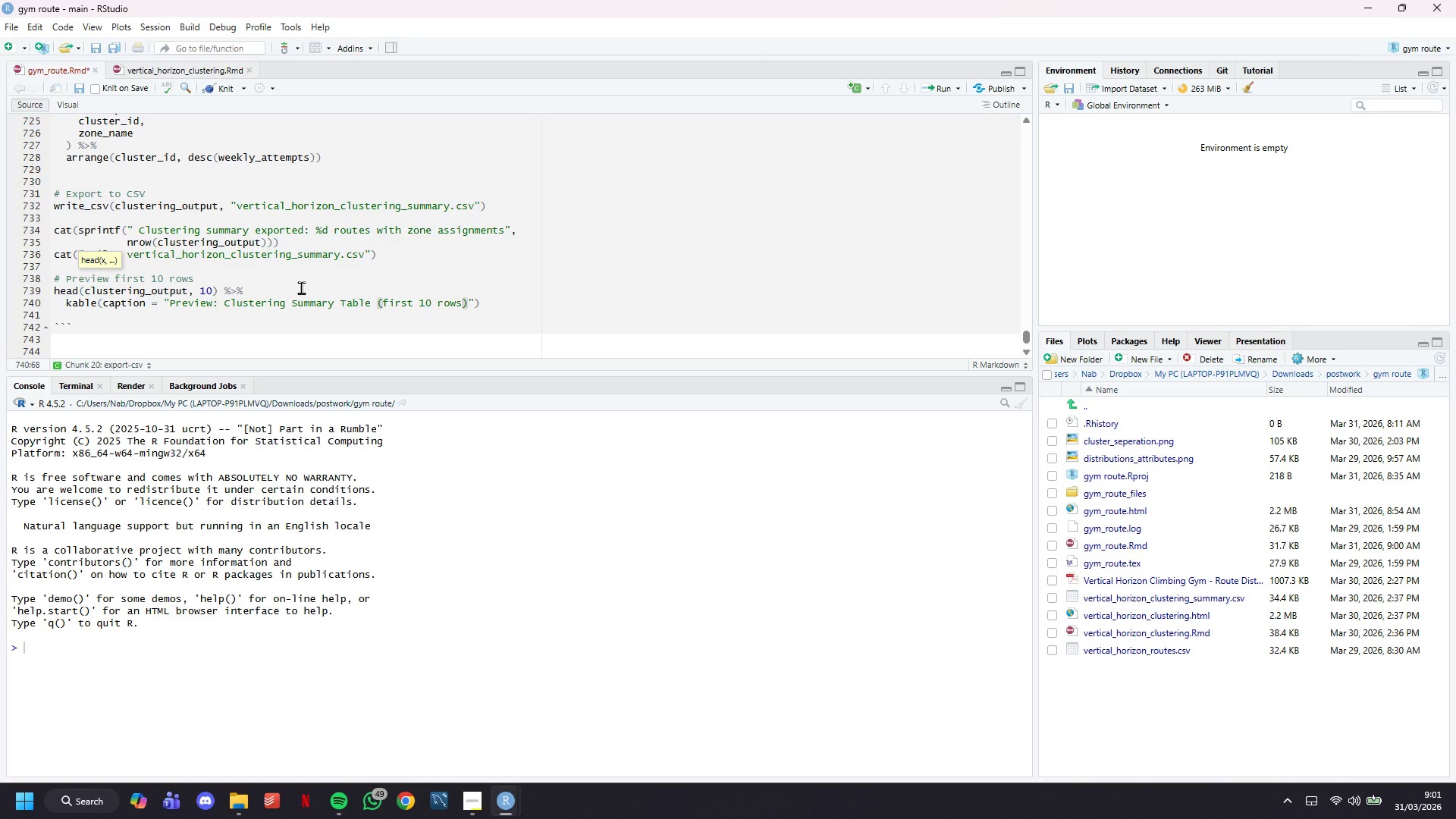 
key(ArrowRight)
 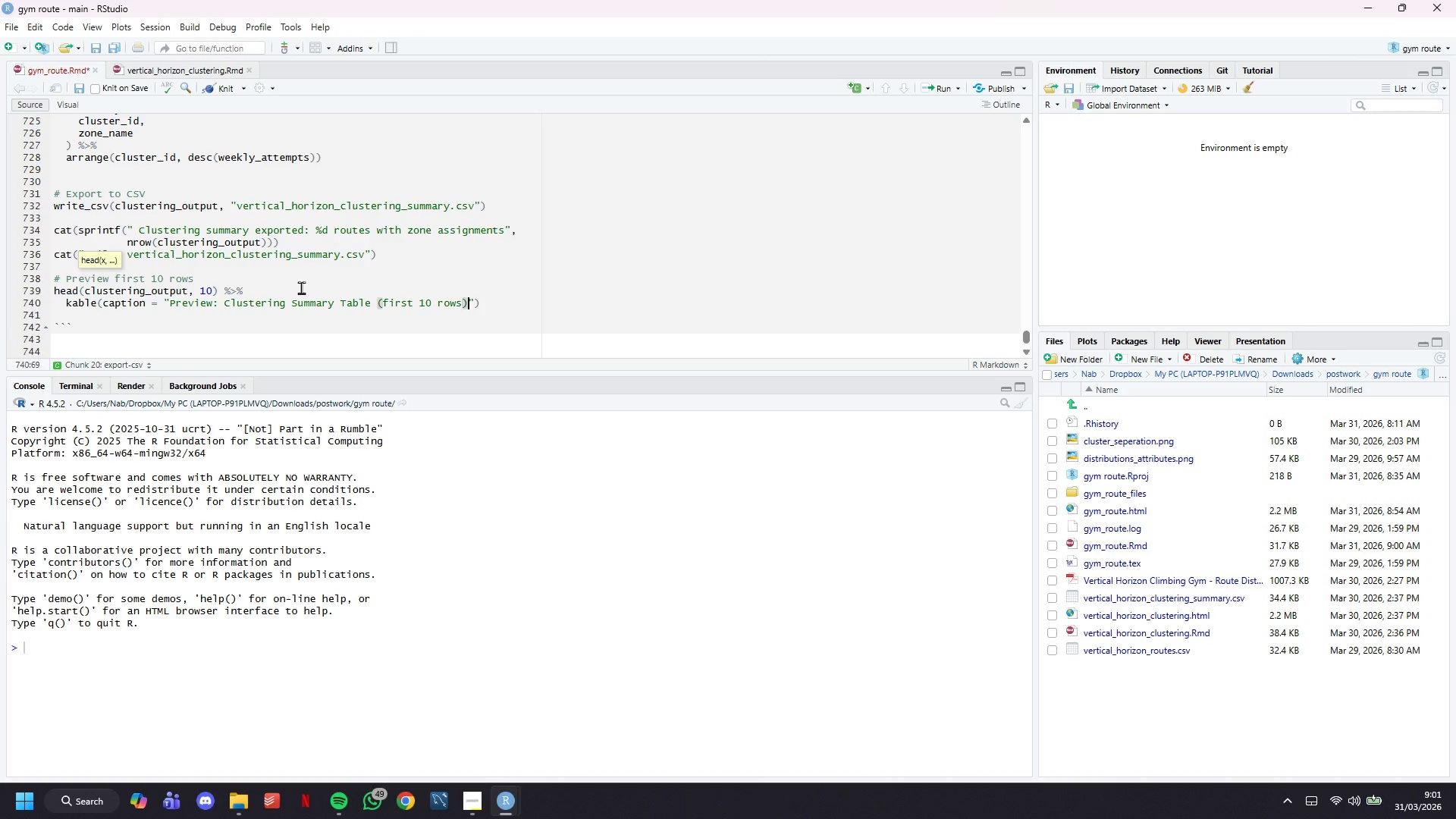 
wait(10.48)
 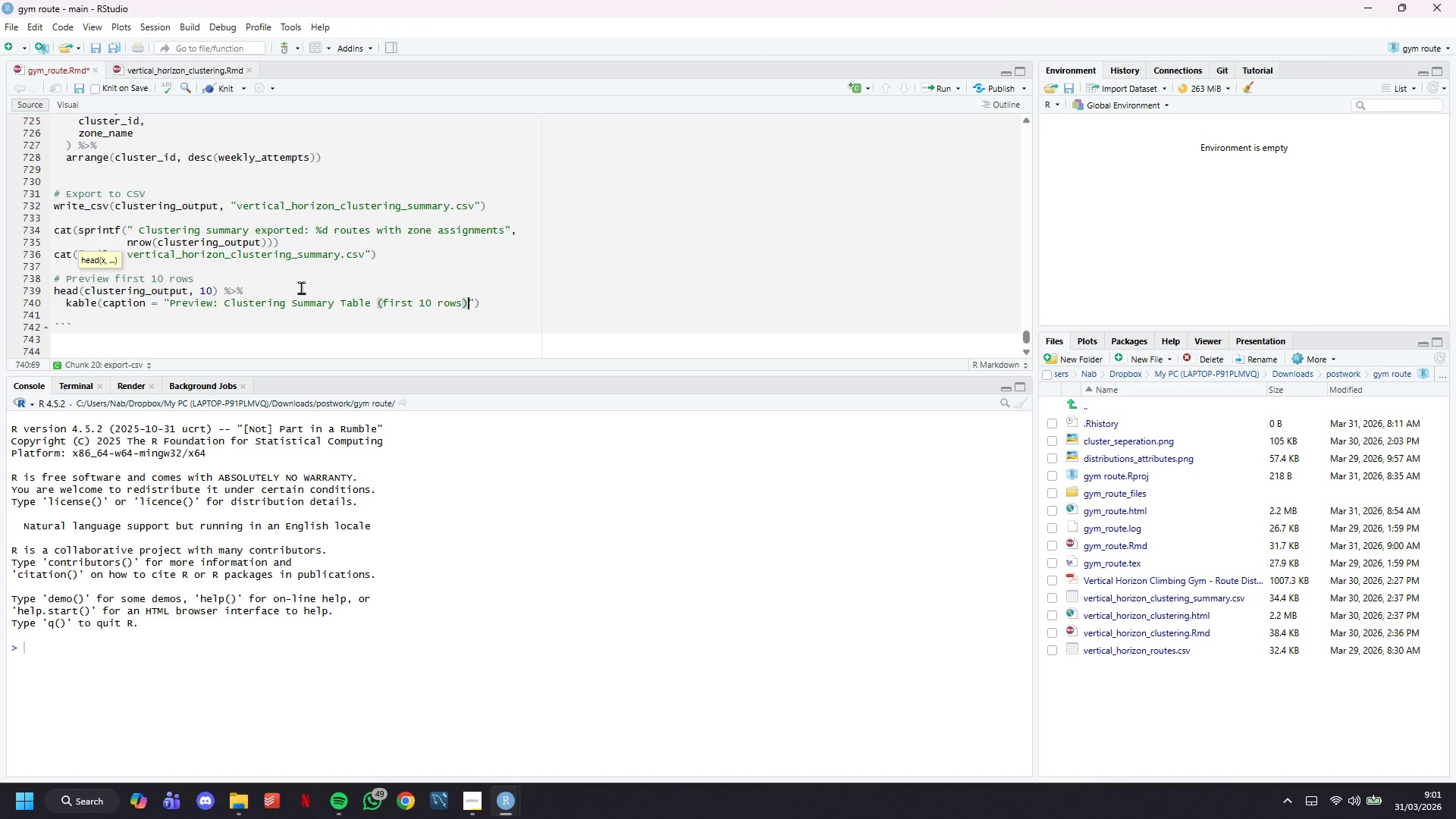 
key(ArrowRight)
 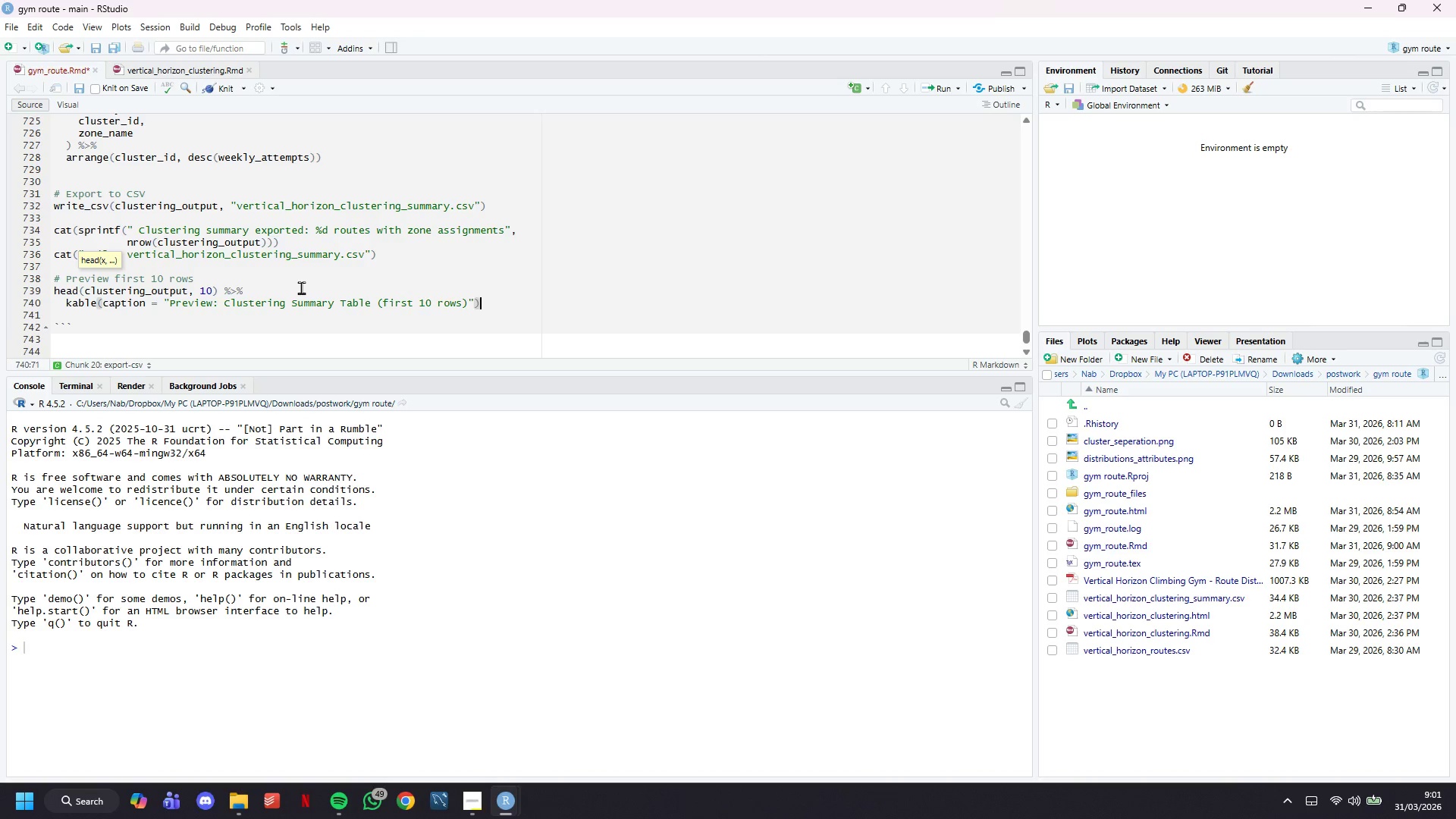 
key(ArrowRight)
 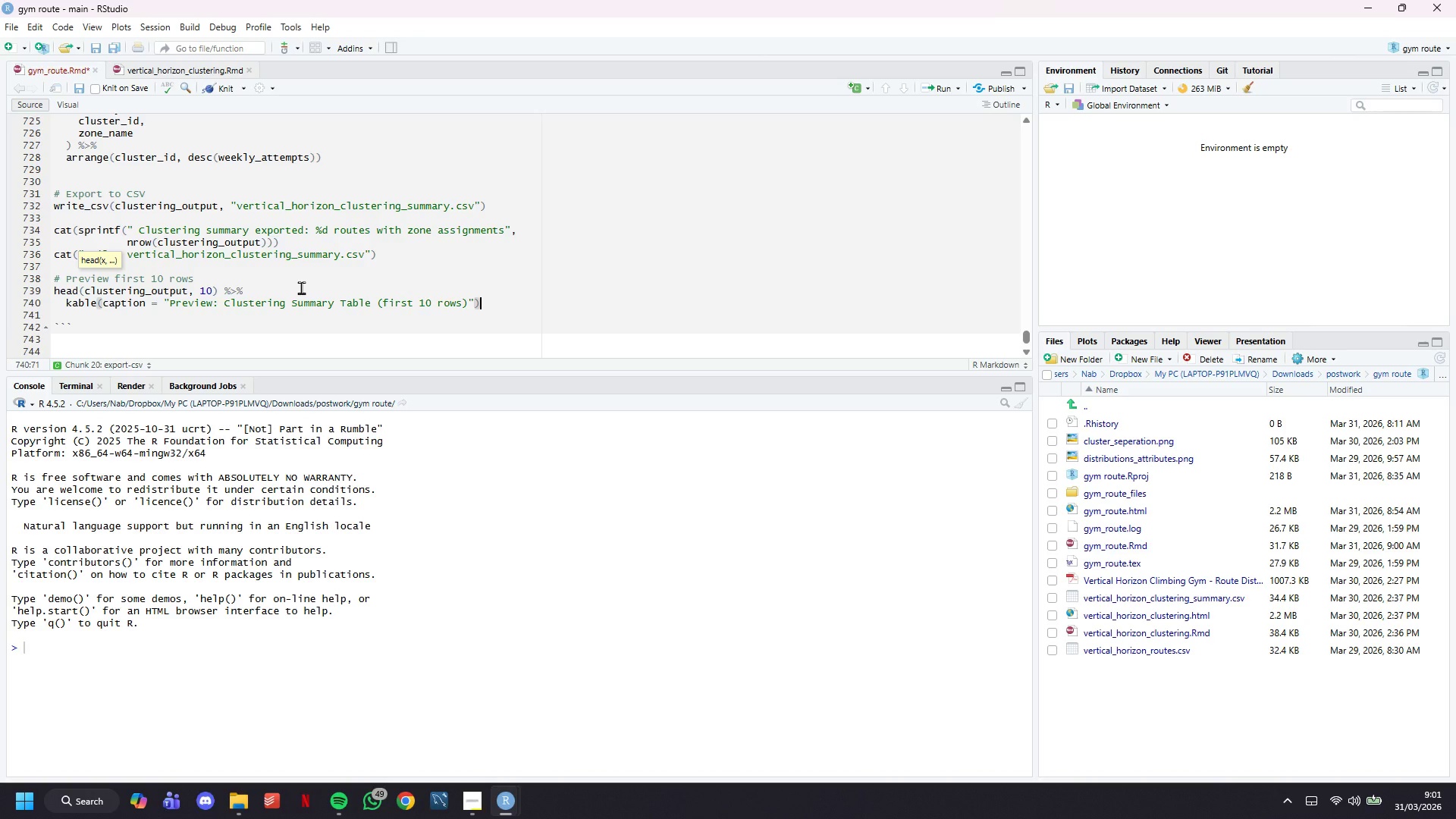 
key(Space)
 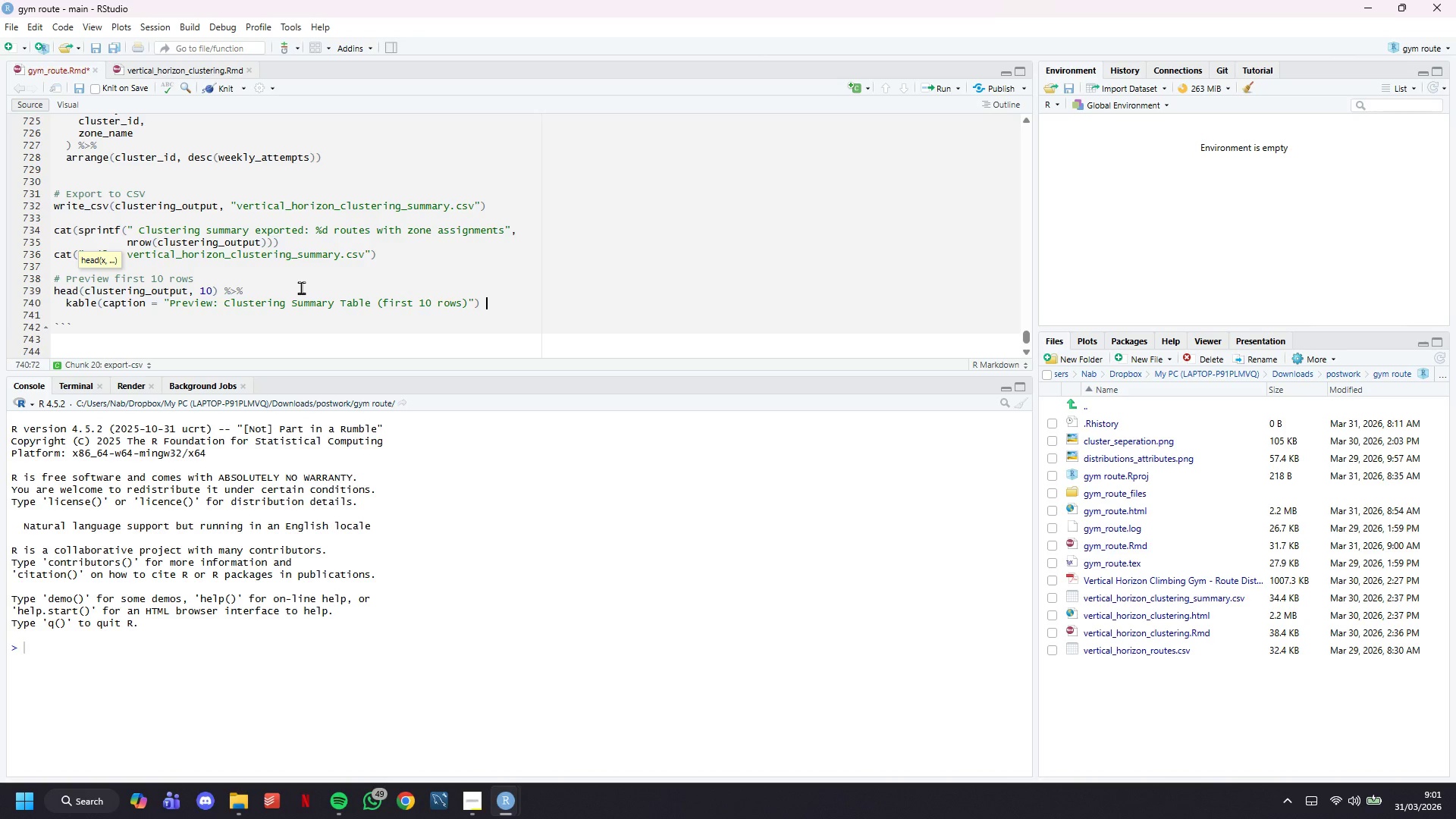 
key(Shift+5)
 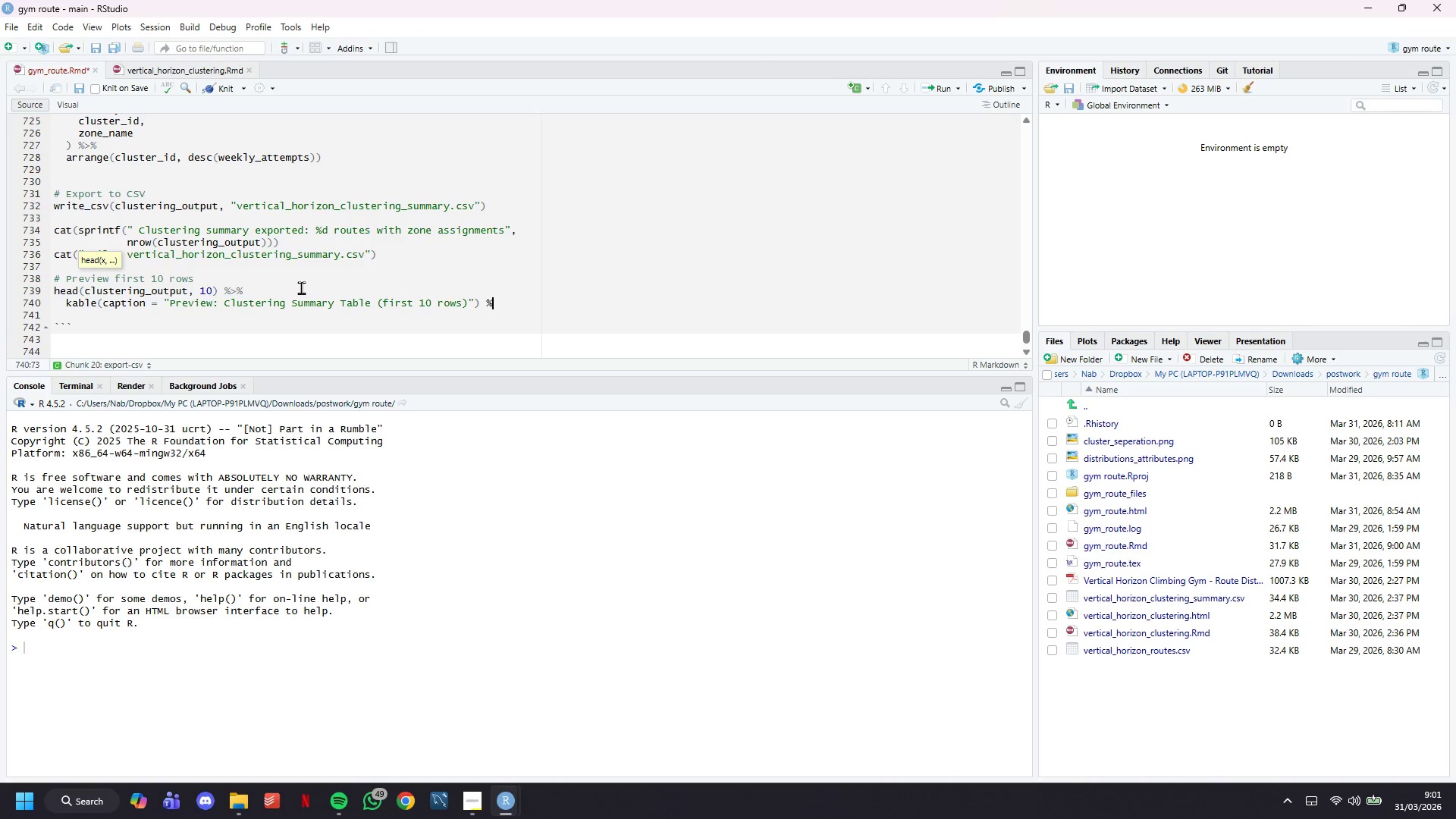 
key(Shift+Period)
 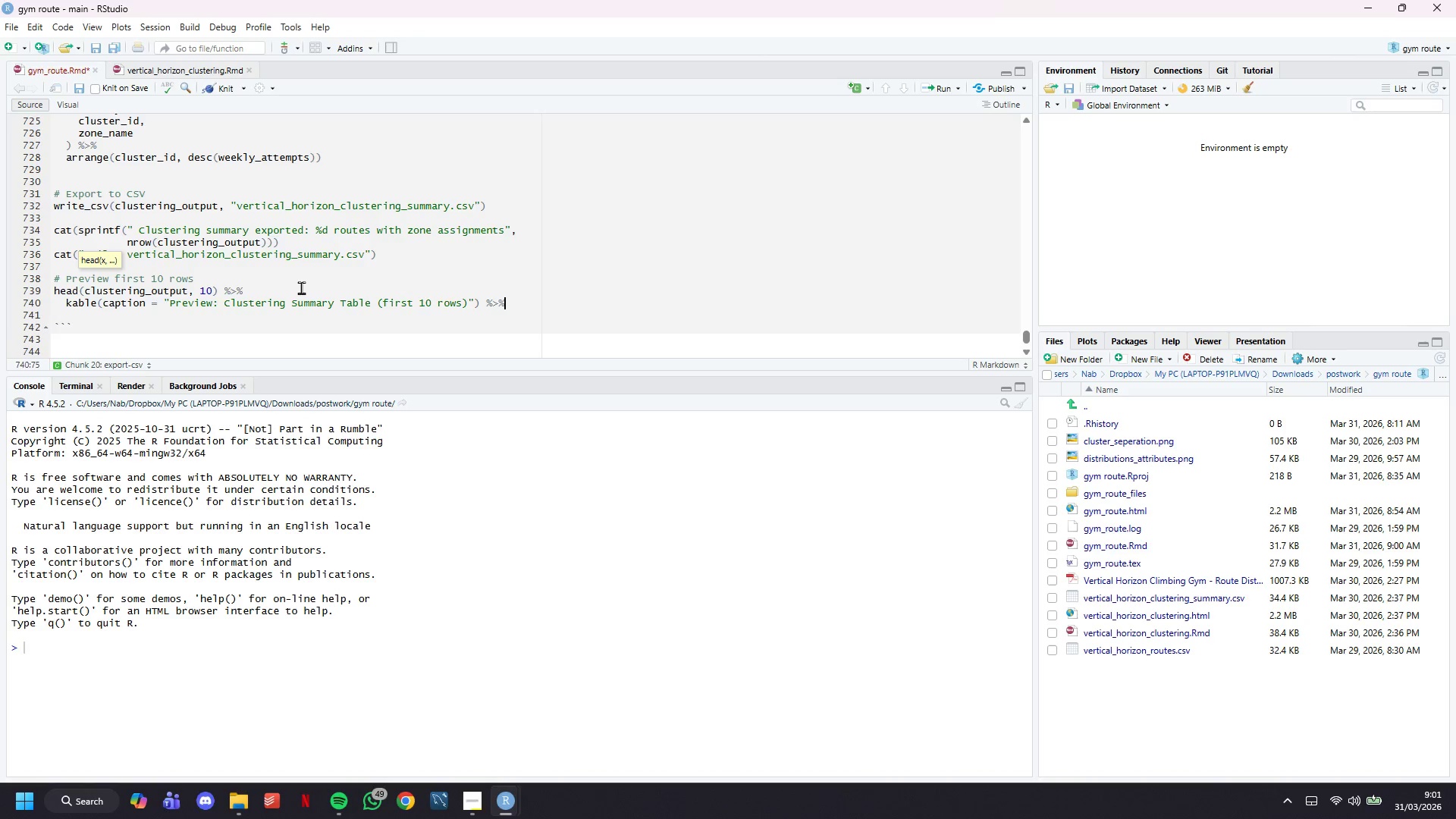 
key(Shift+5)
 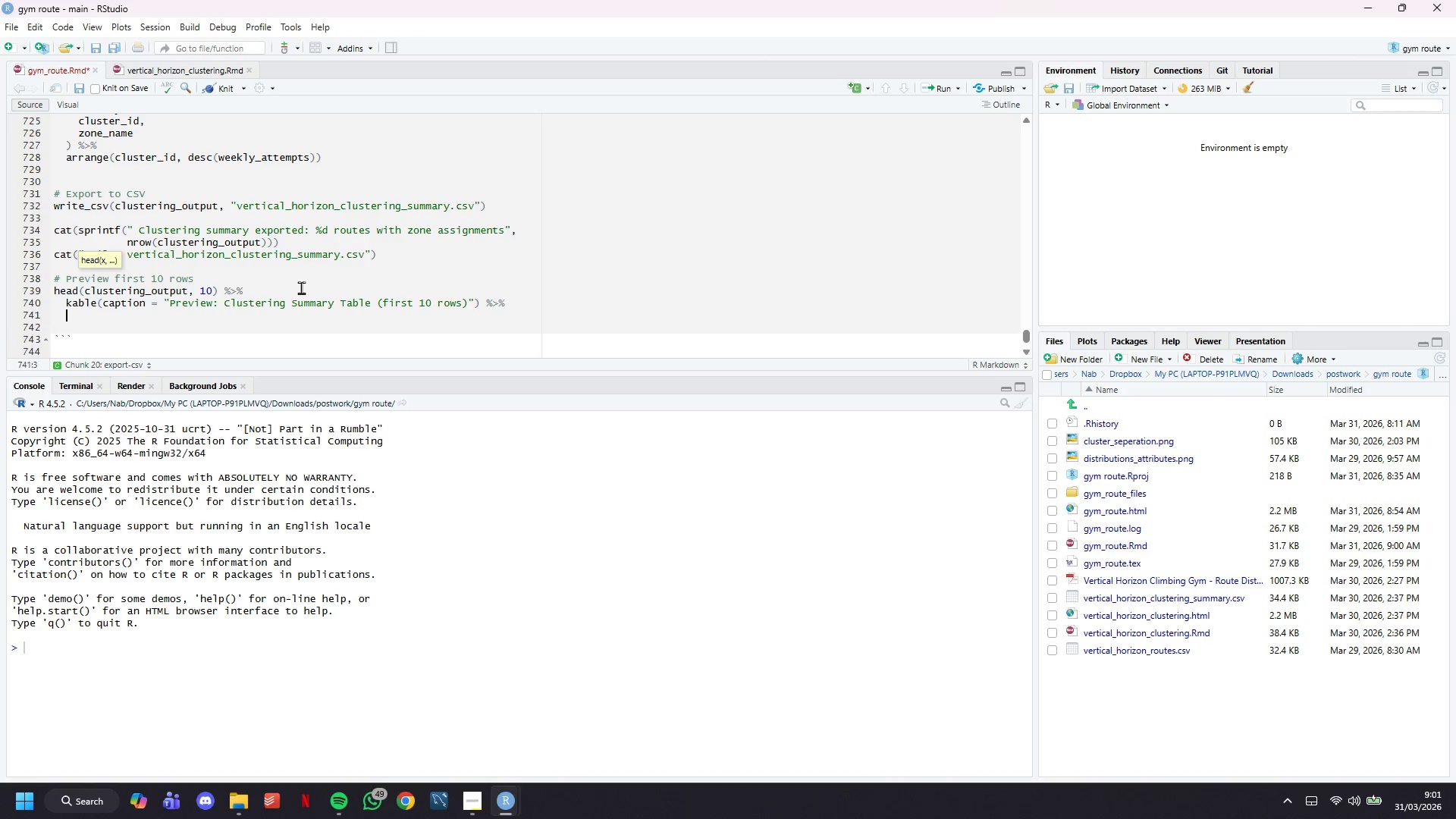 
key(Shift+Enter)
 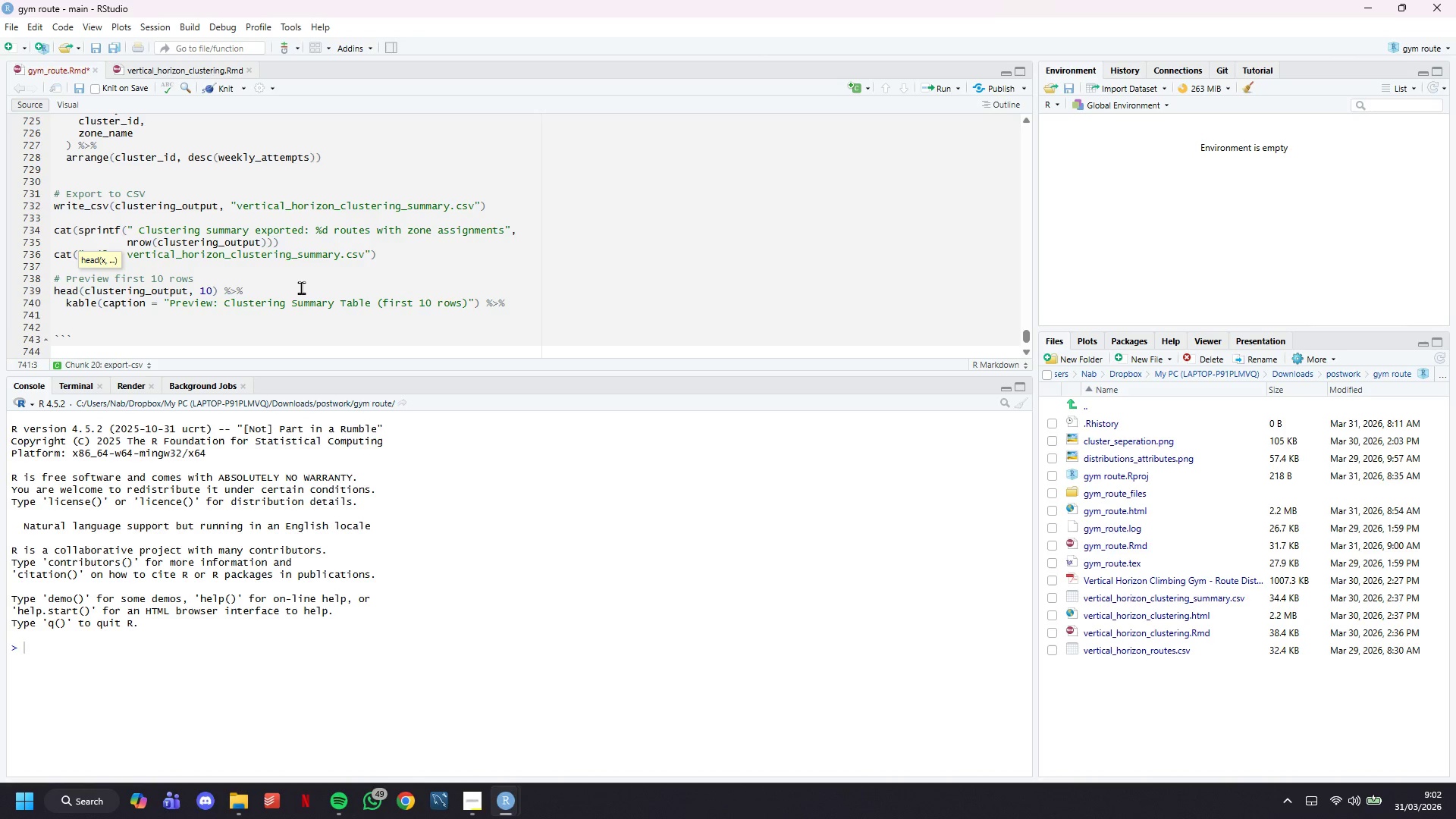 
type(kable_styling(bootsrtap_optin)
key(Backspace)
type(o)
key(Backspace)
type(ons = c("striped)
 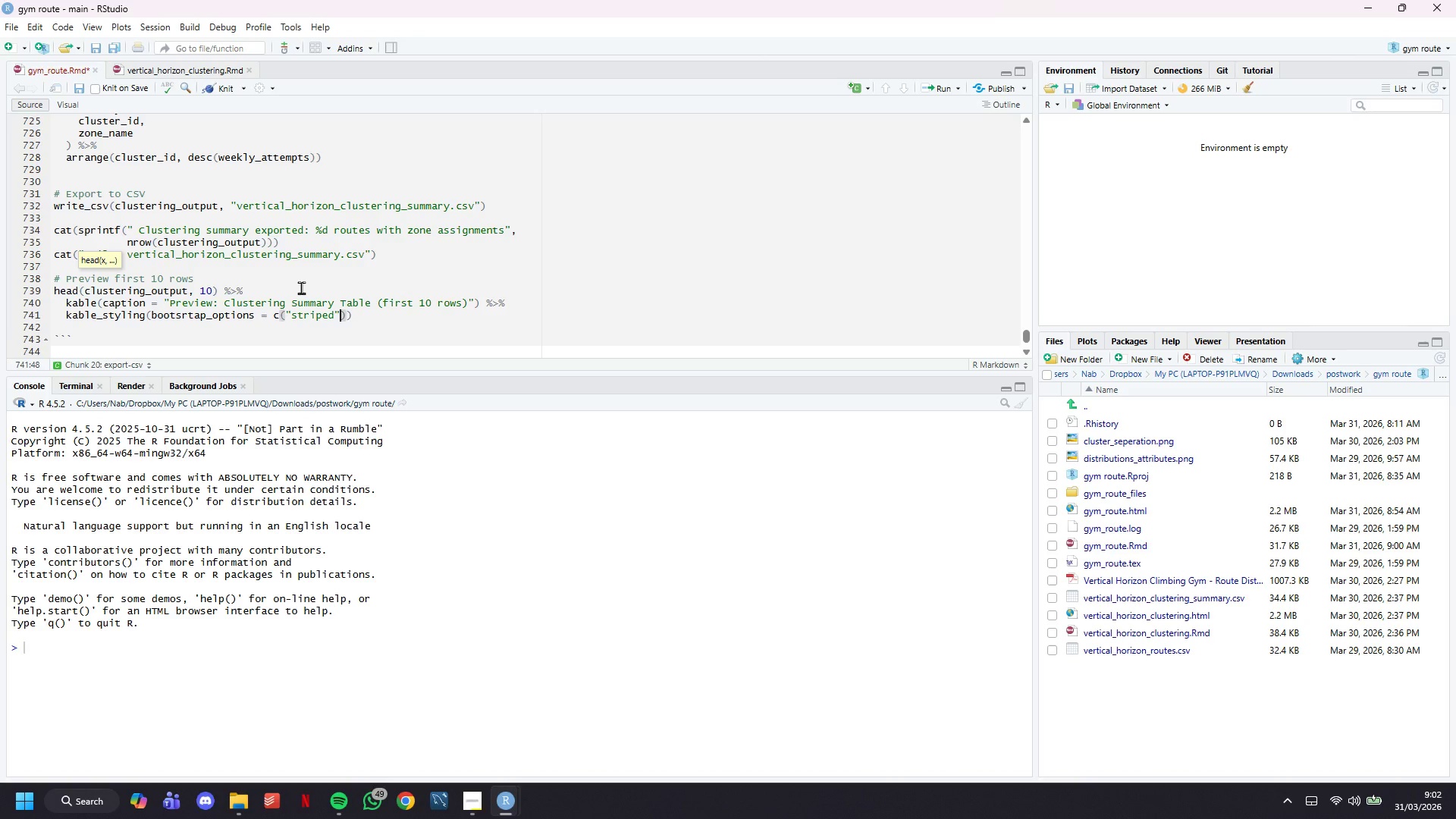 
 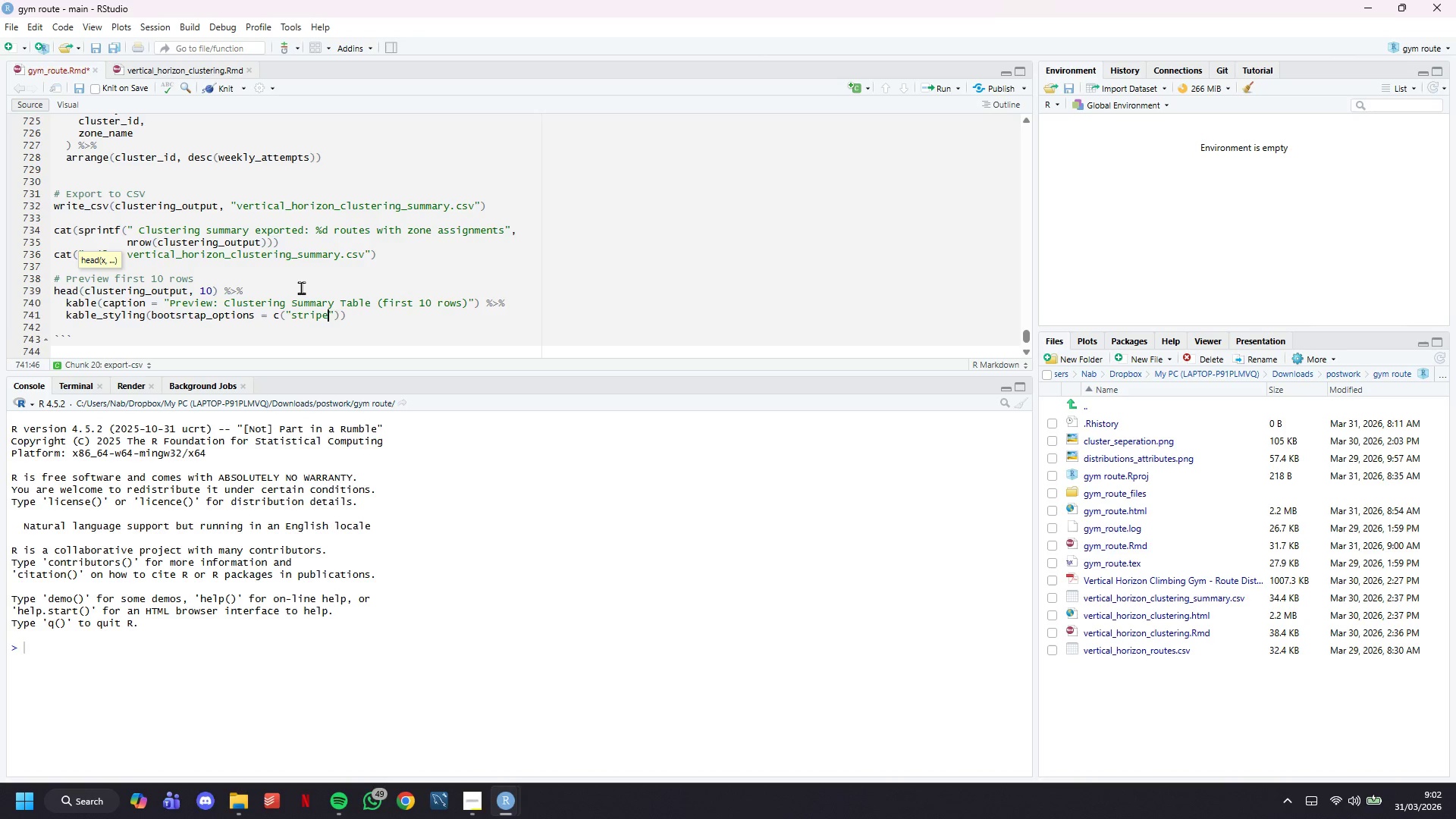 
key(ArrowRight)
 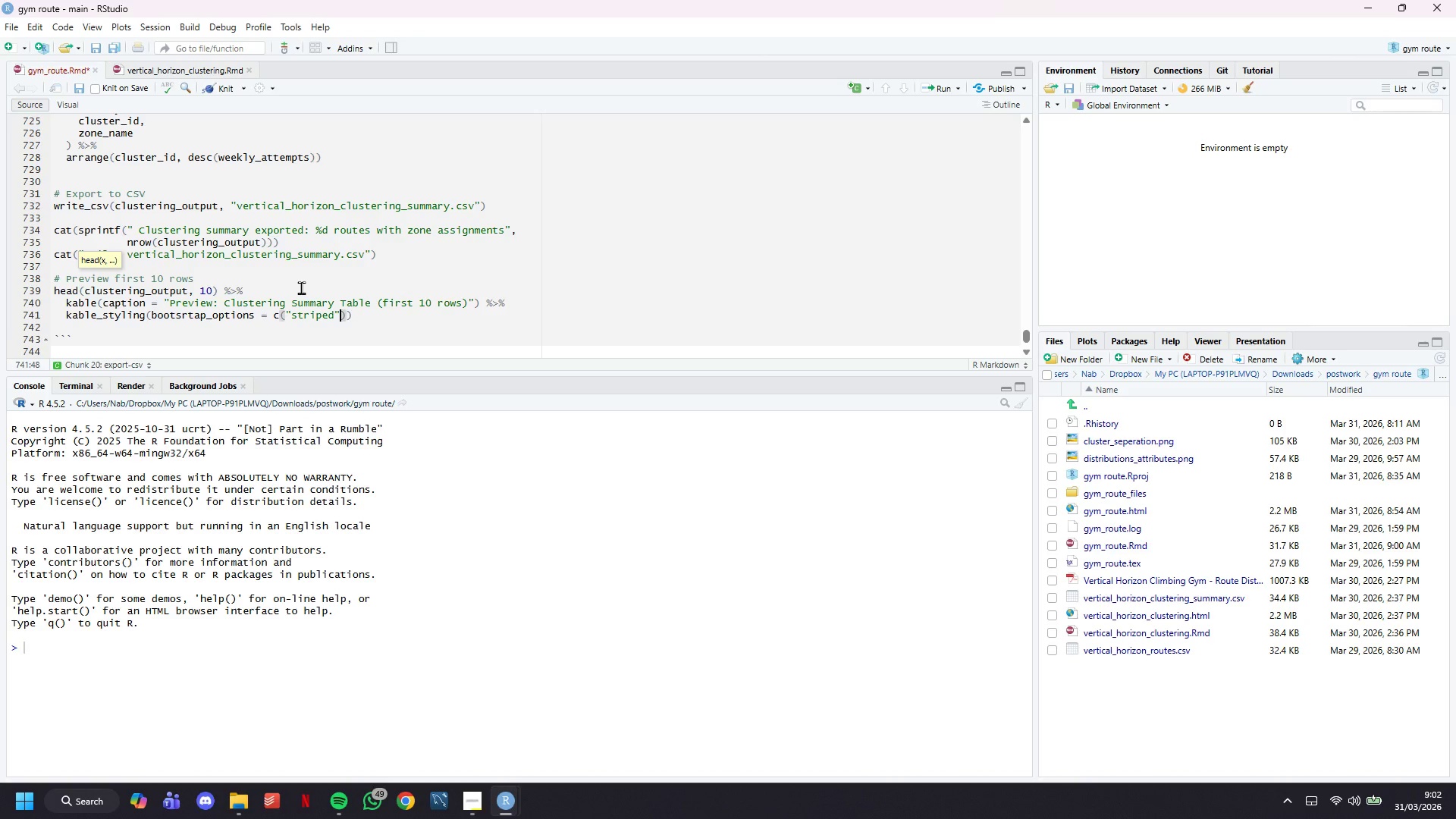 
type(, "hover)
 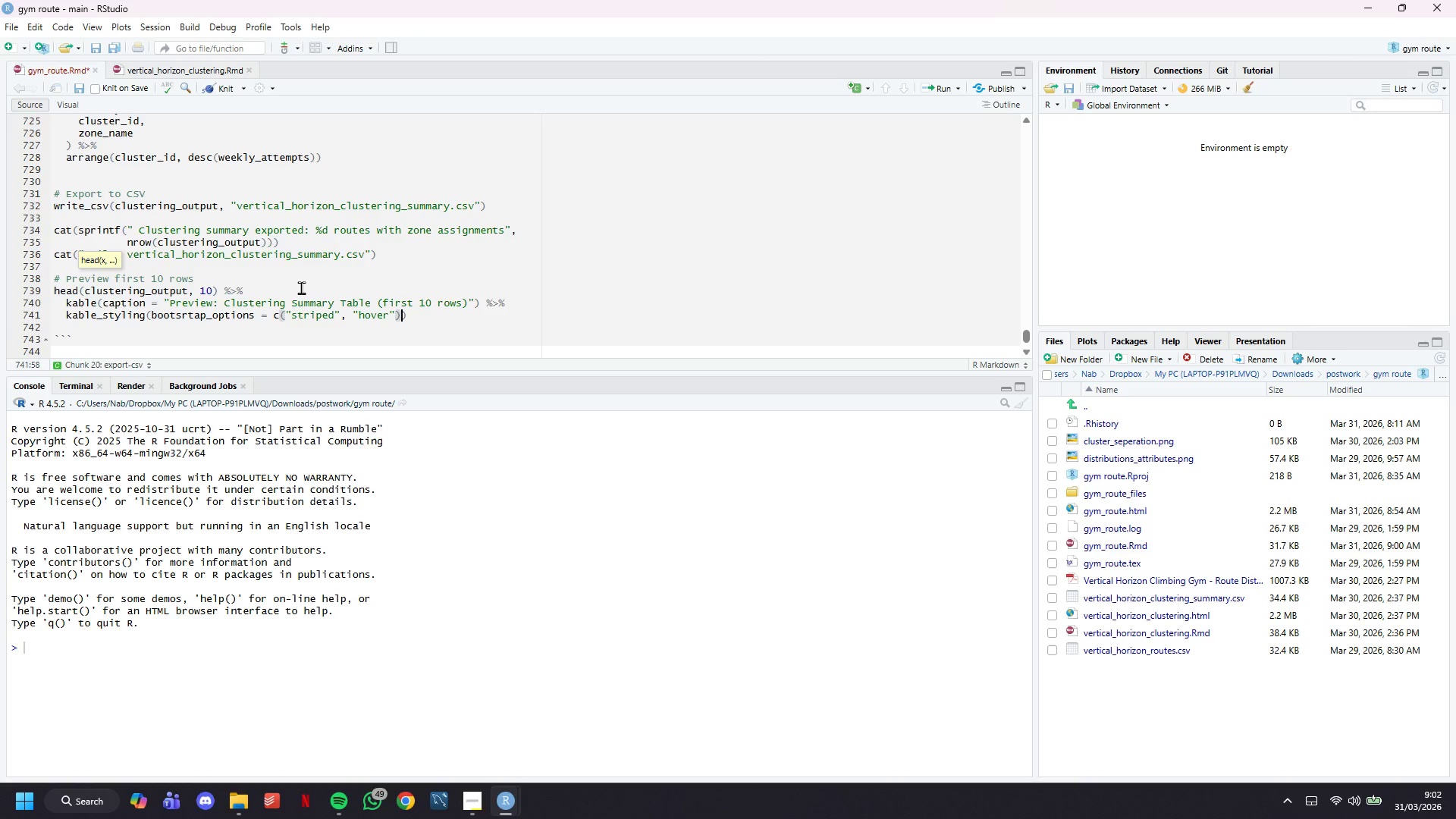 
 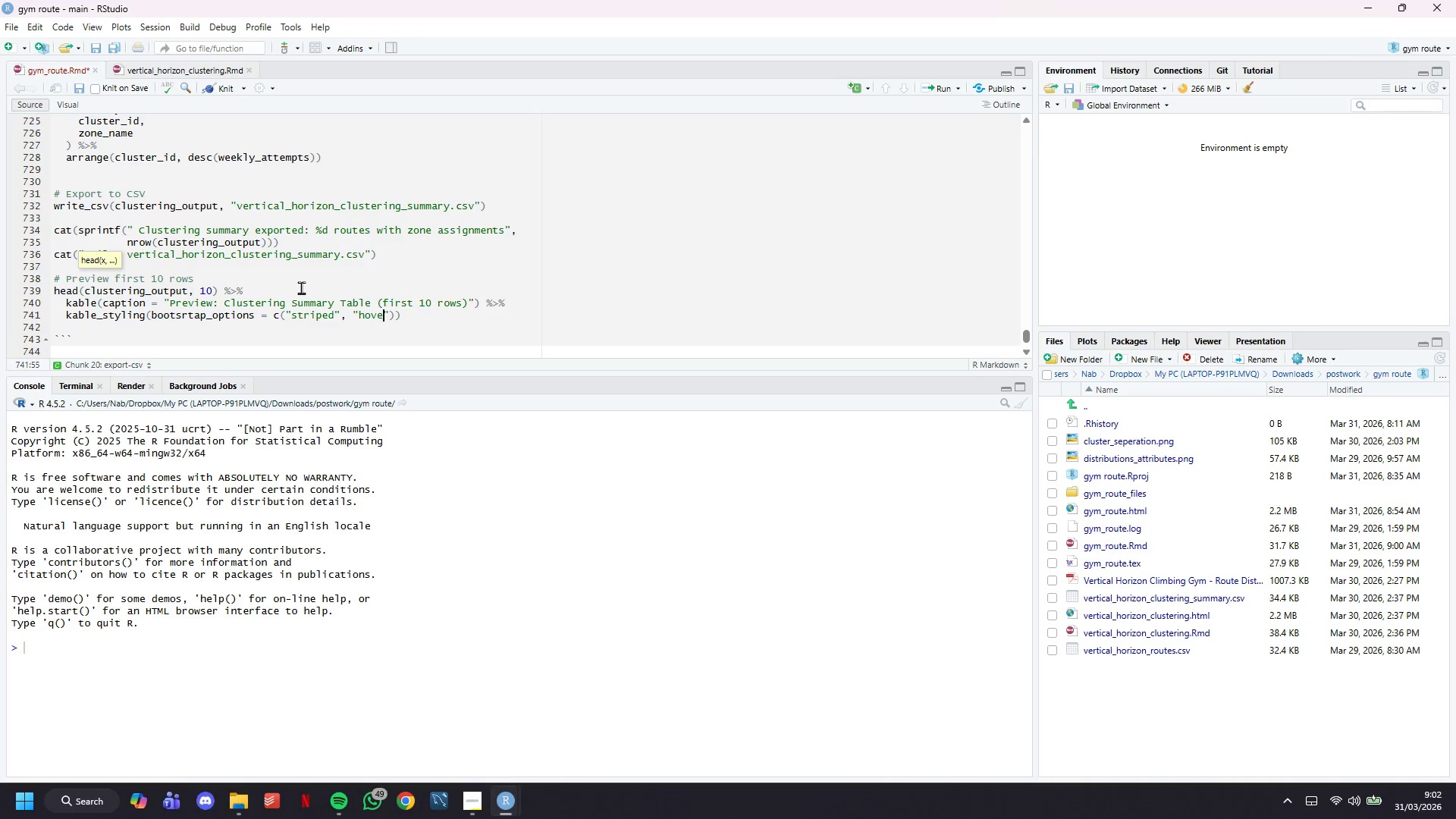 
key(ArrowRight)
 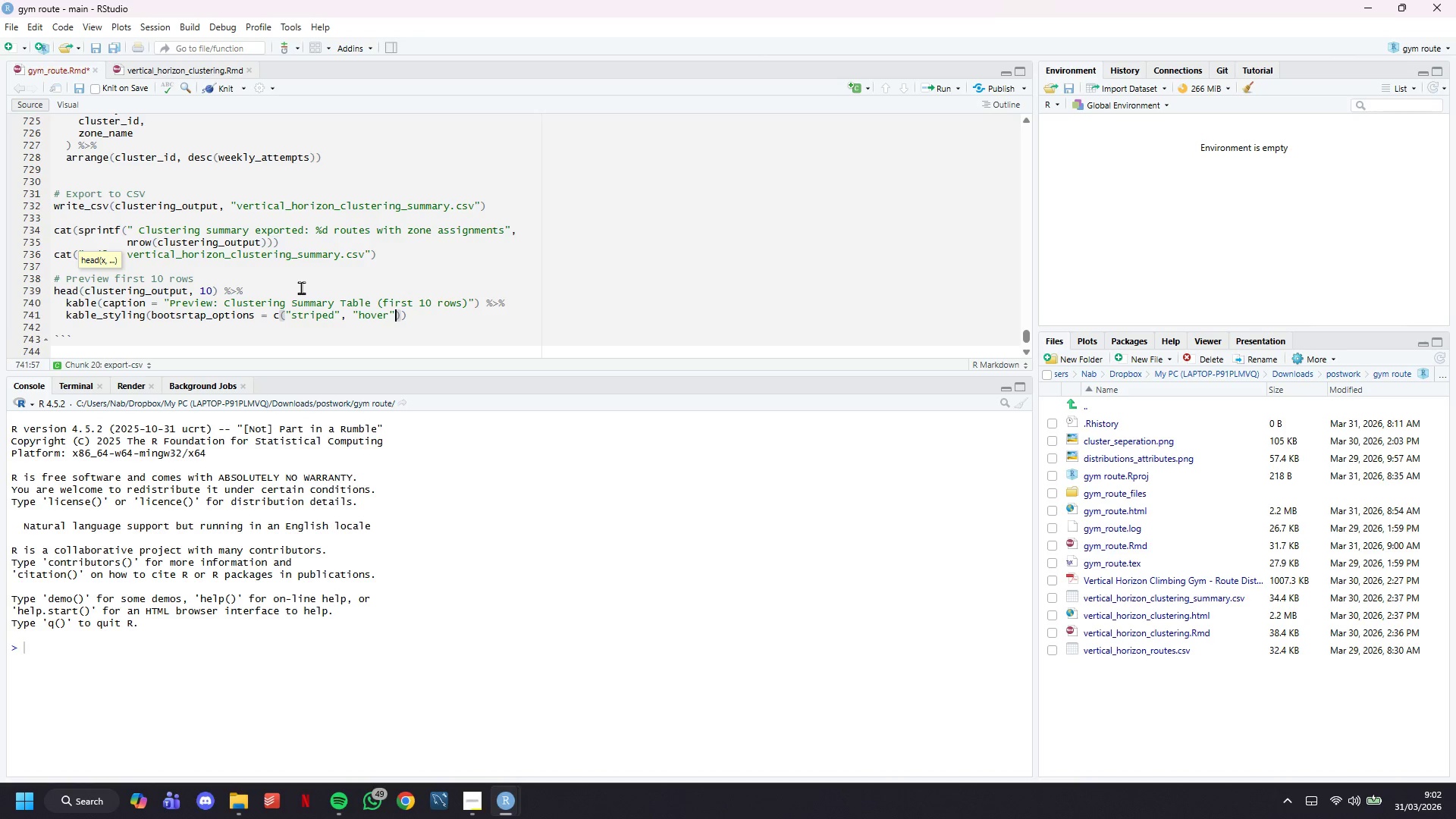 
key(ArrowRight)
 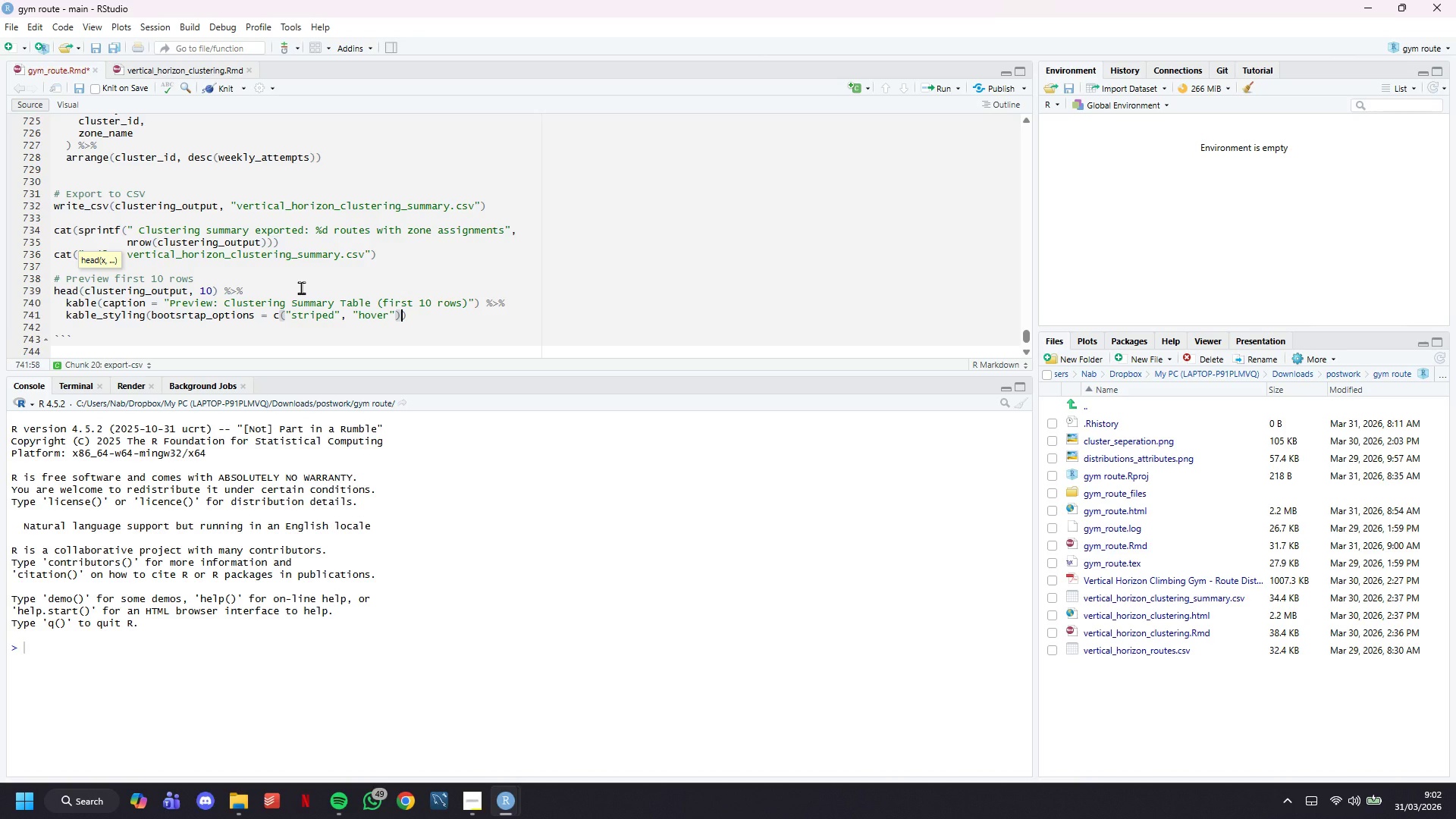 
key(Space)
 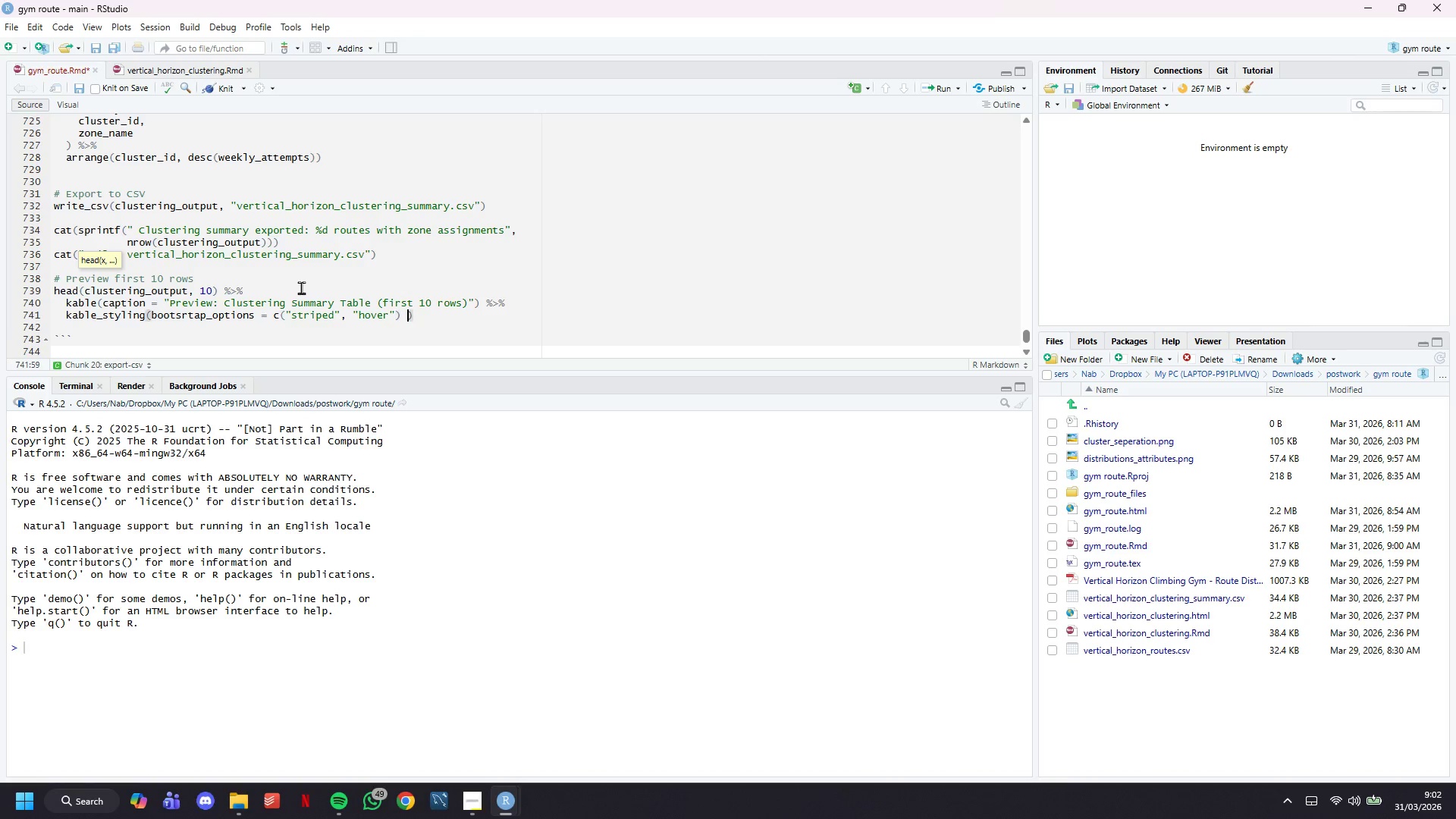 
key(Shift+5)
 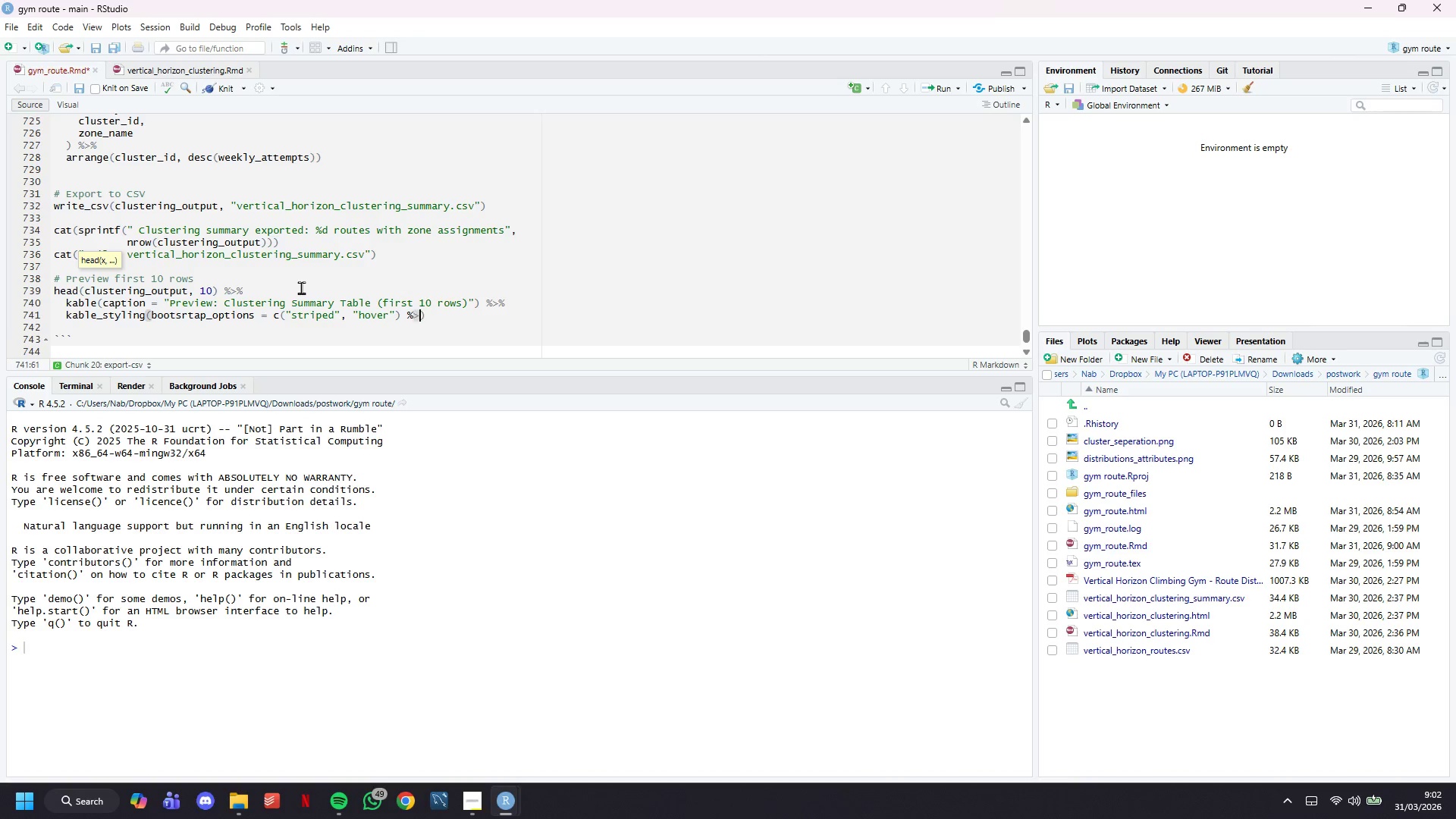 
key(Shift+Period)
 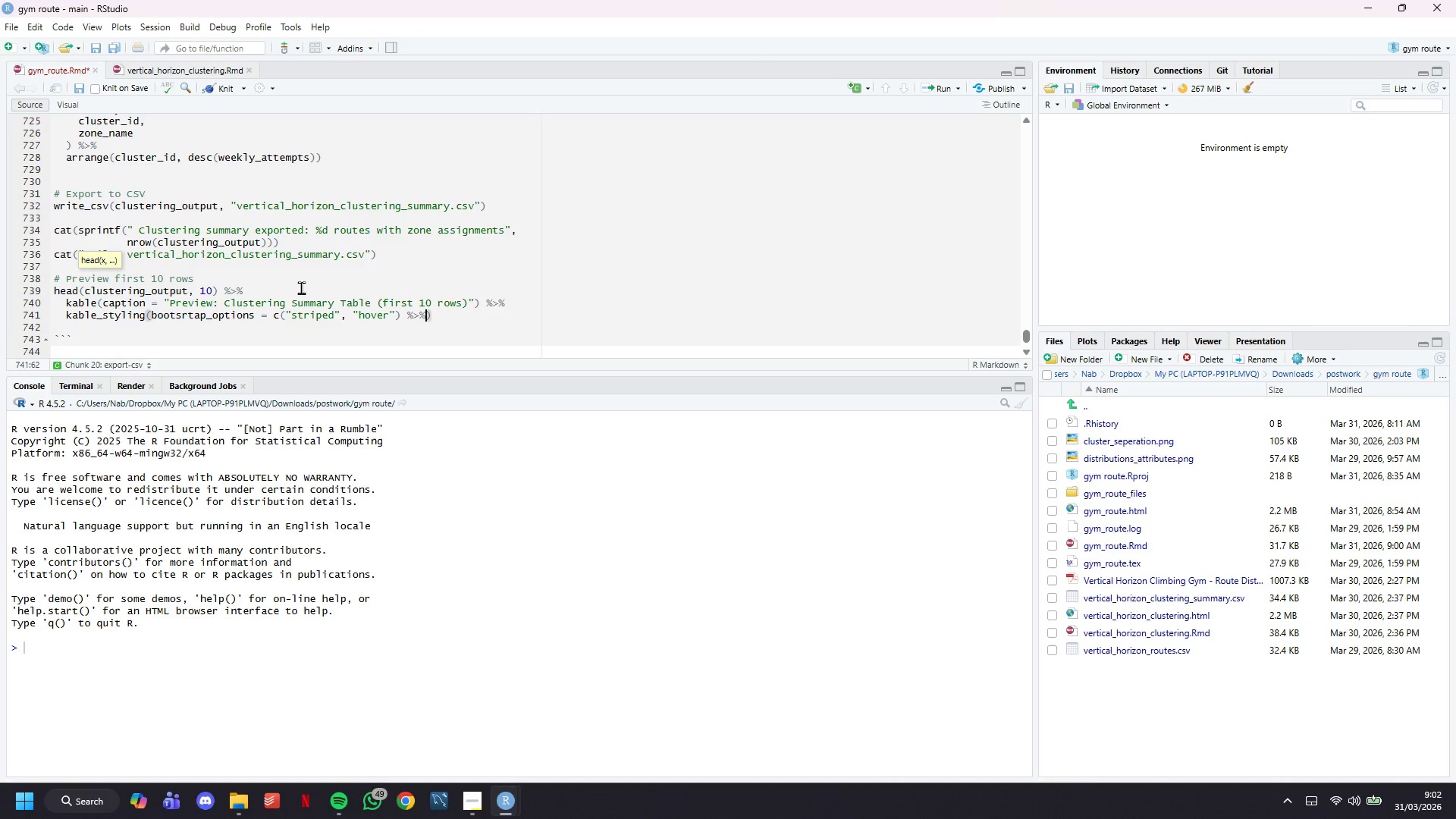 
key(Shift+5)
 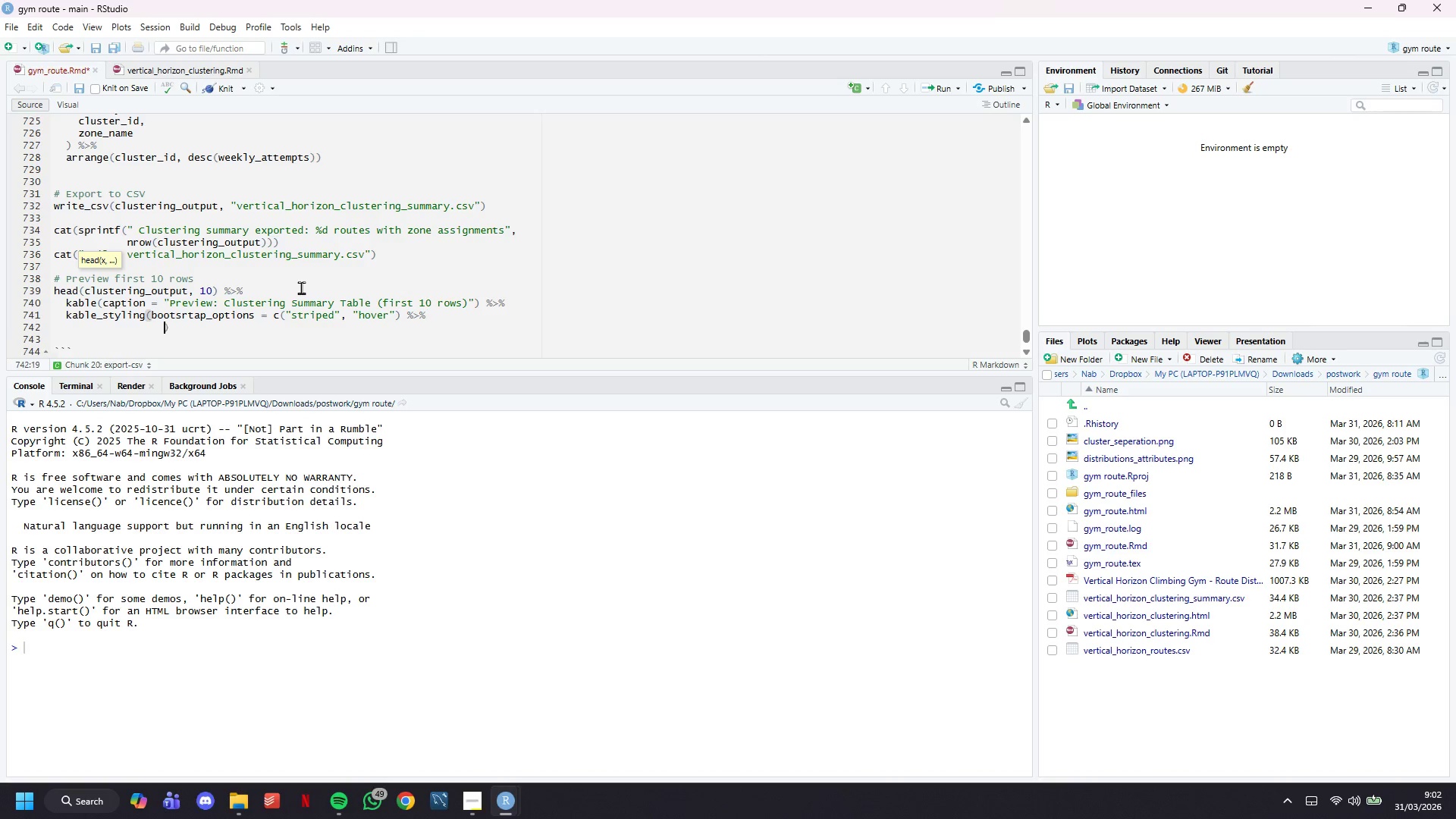 
key(Enter)
 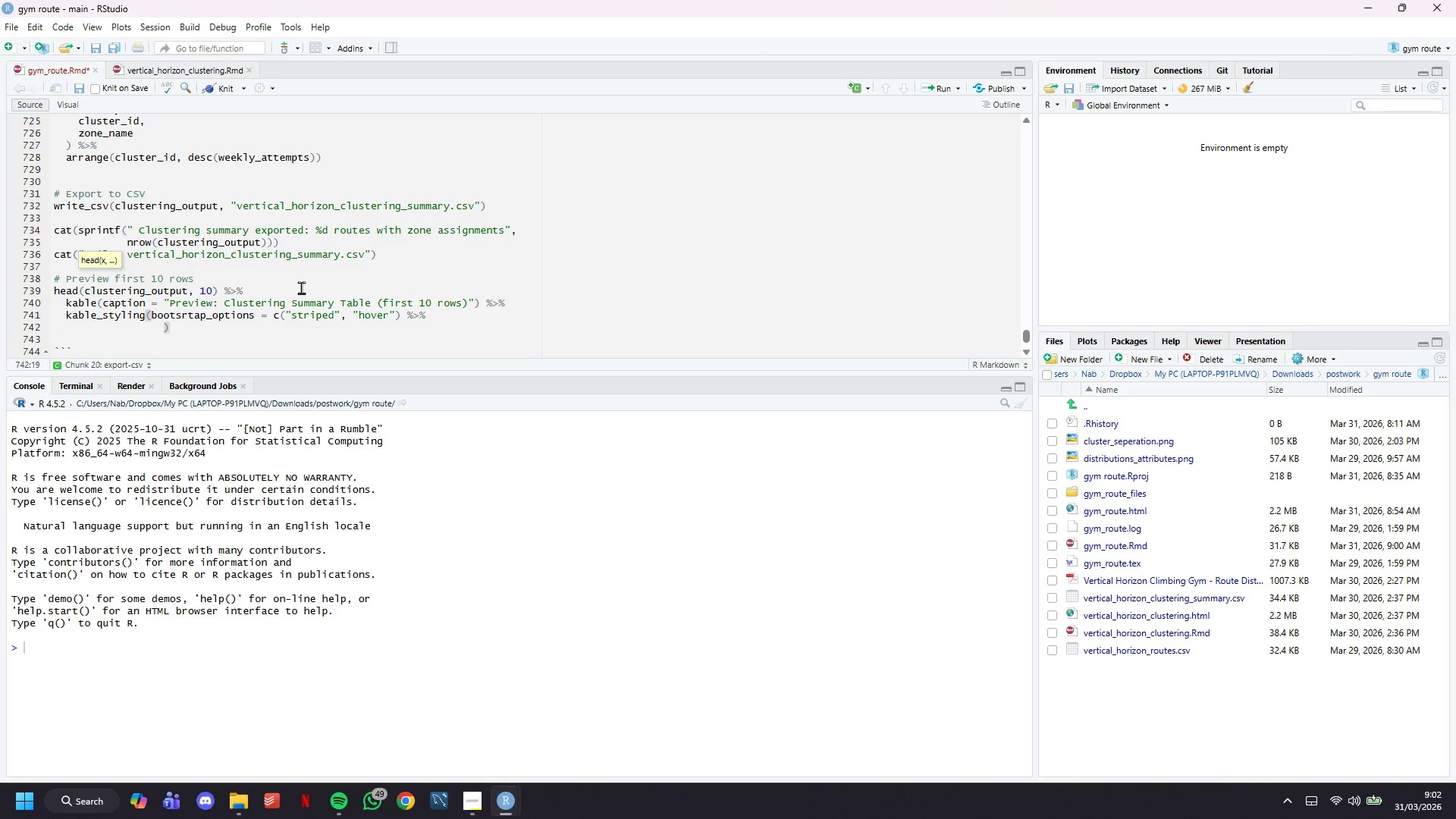 
key(Control+Z)
 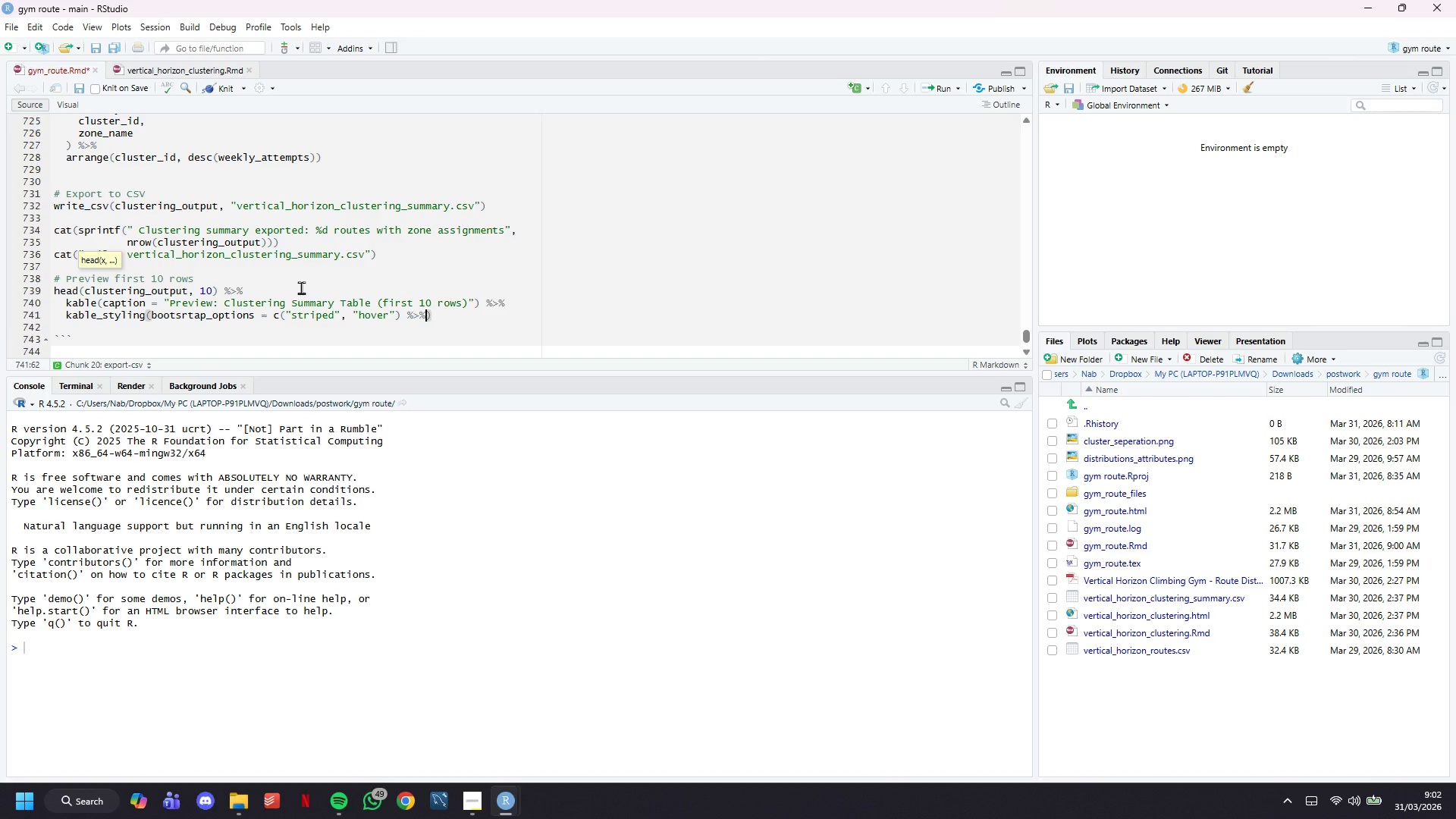 
key(Control+Z)
 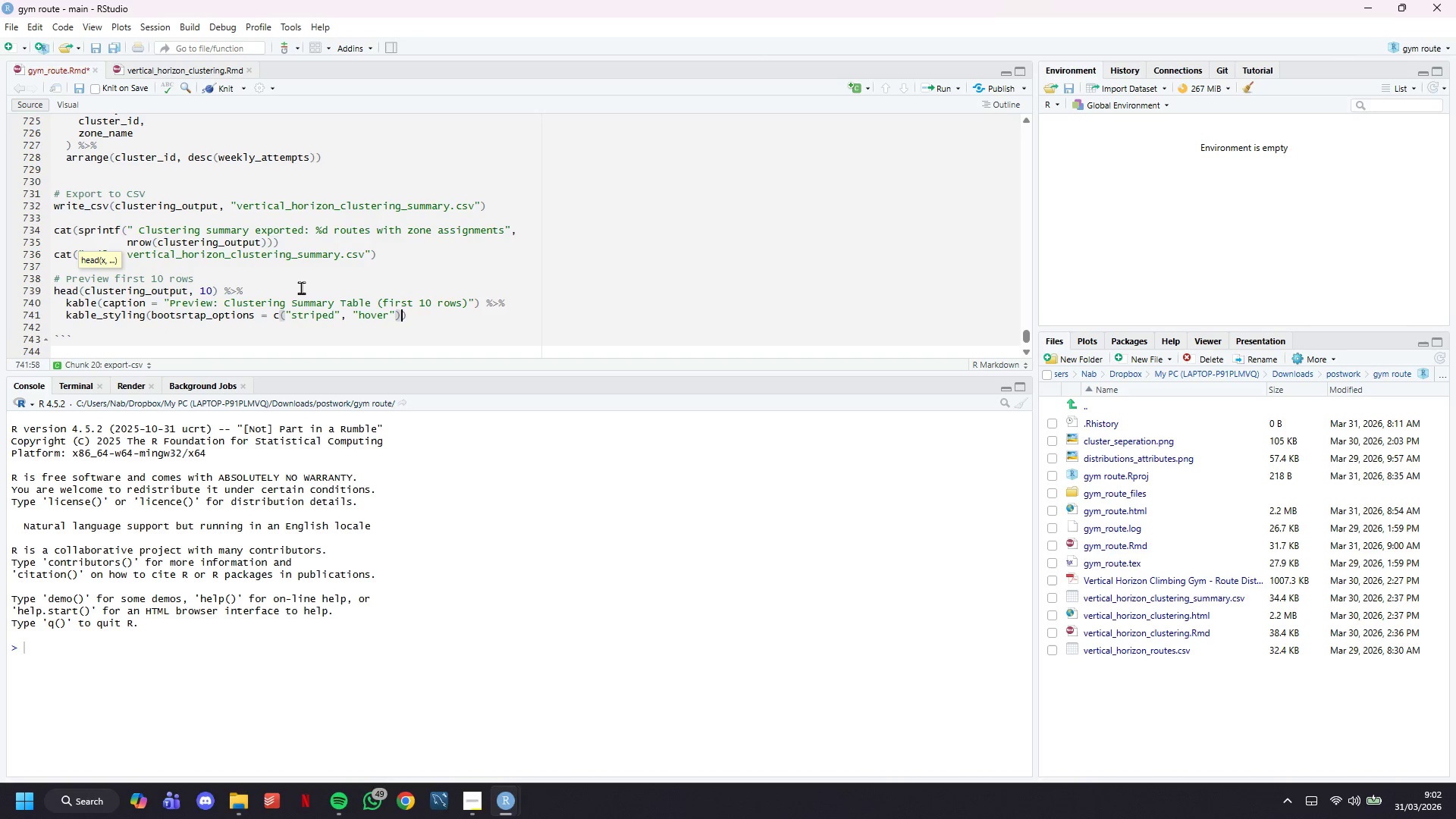 
key(Comma)
 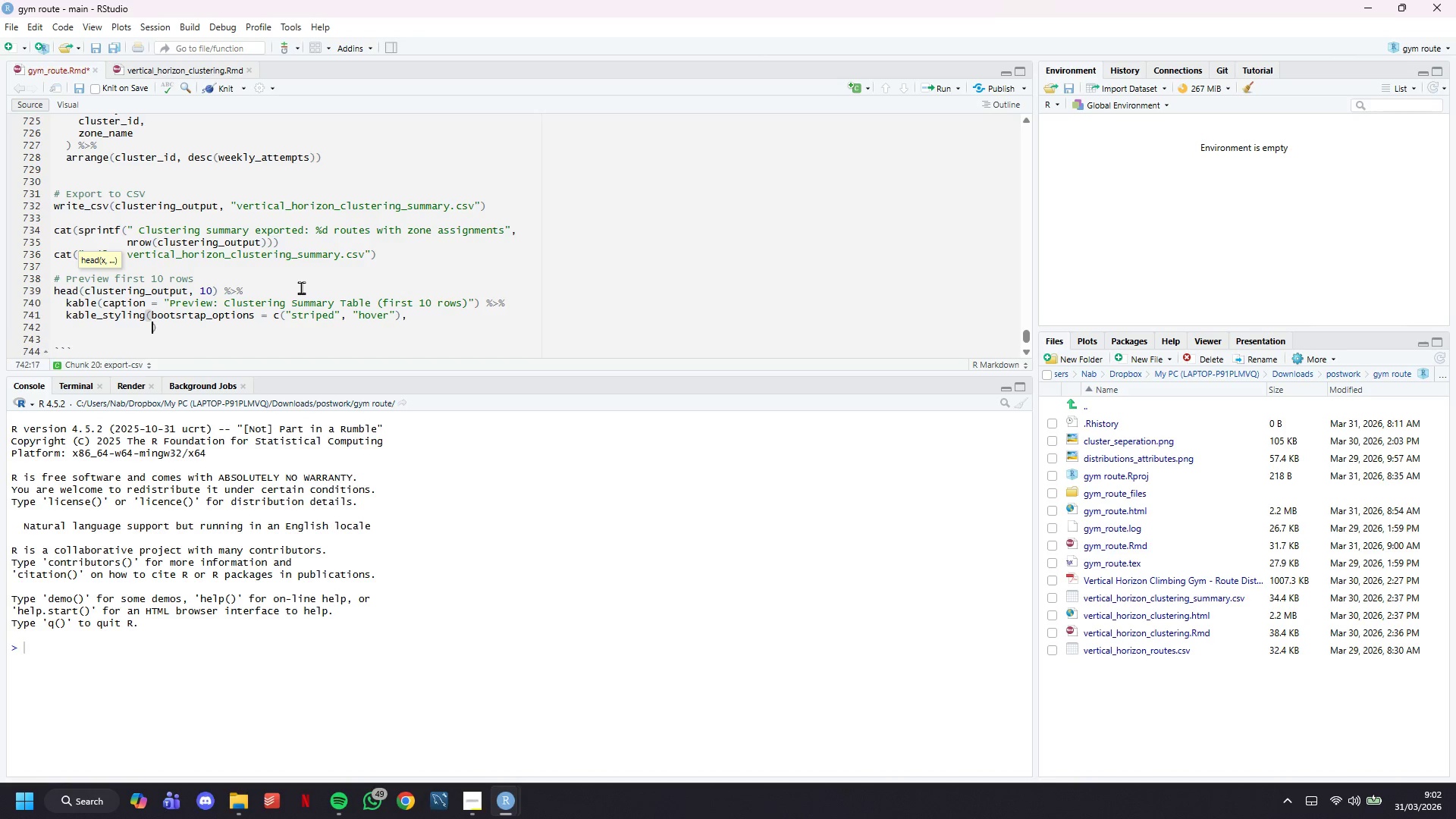 
key(Enter)
 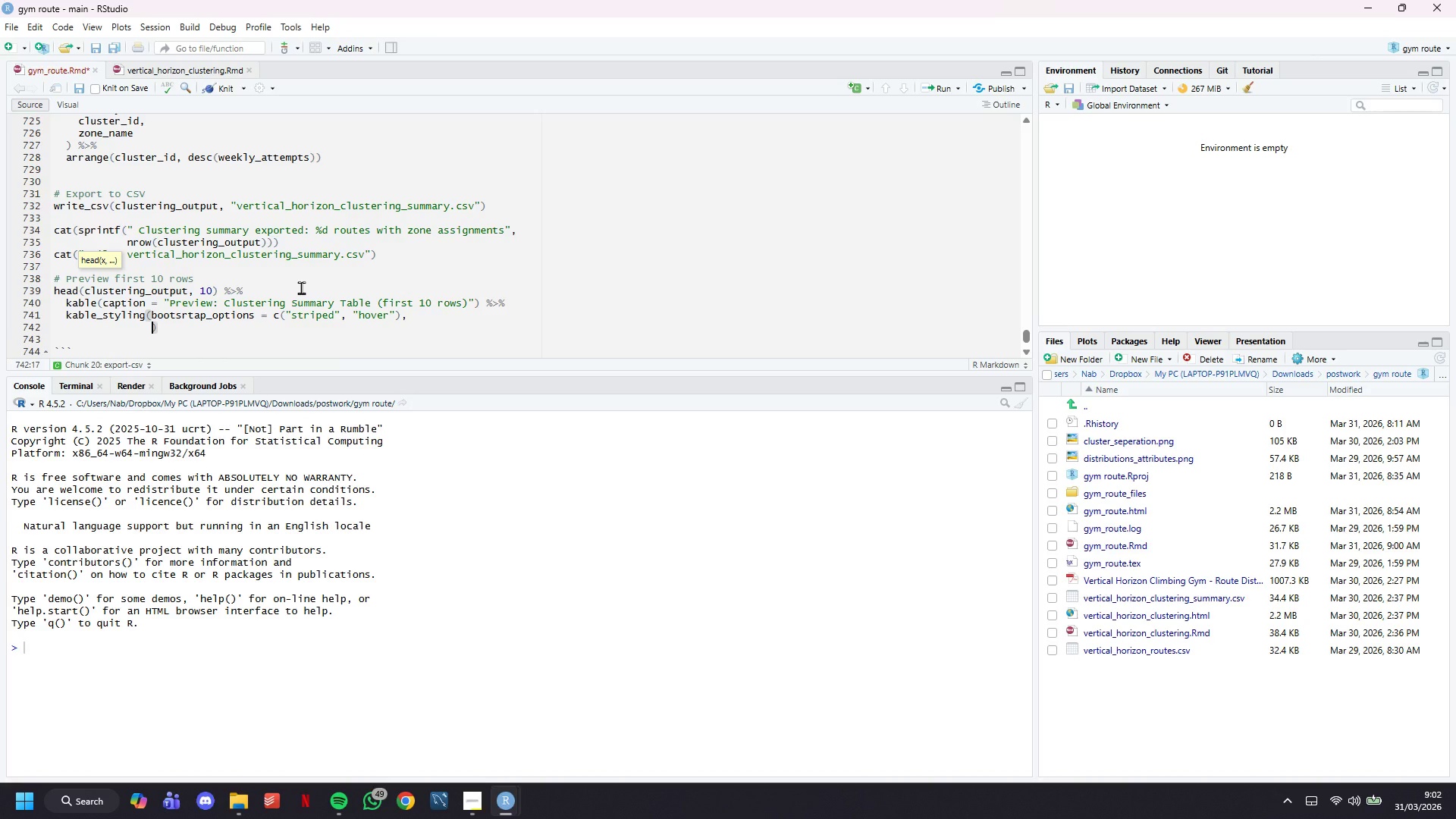 
type(fi)
key(Backspace)
type(ull_width = TRUE, font_size = 11)
 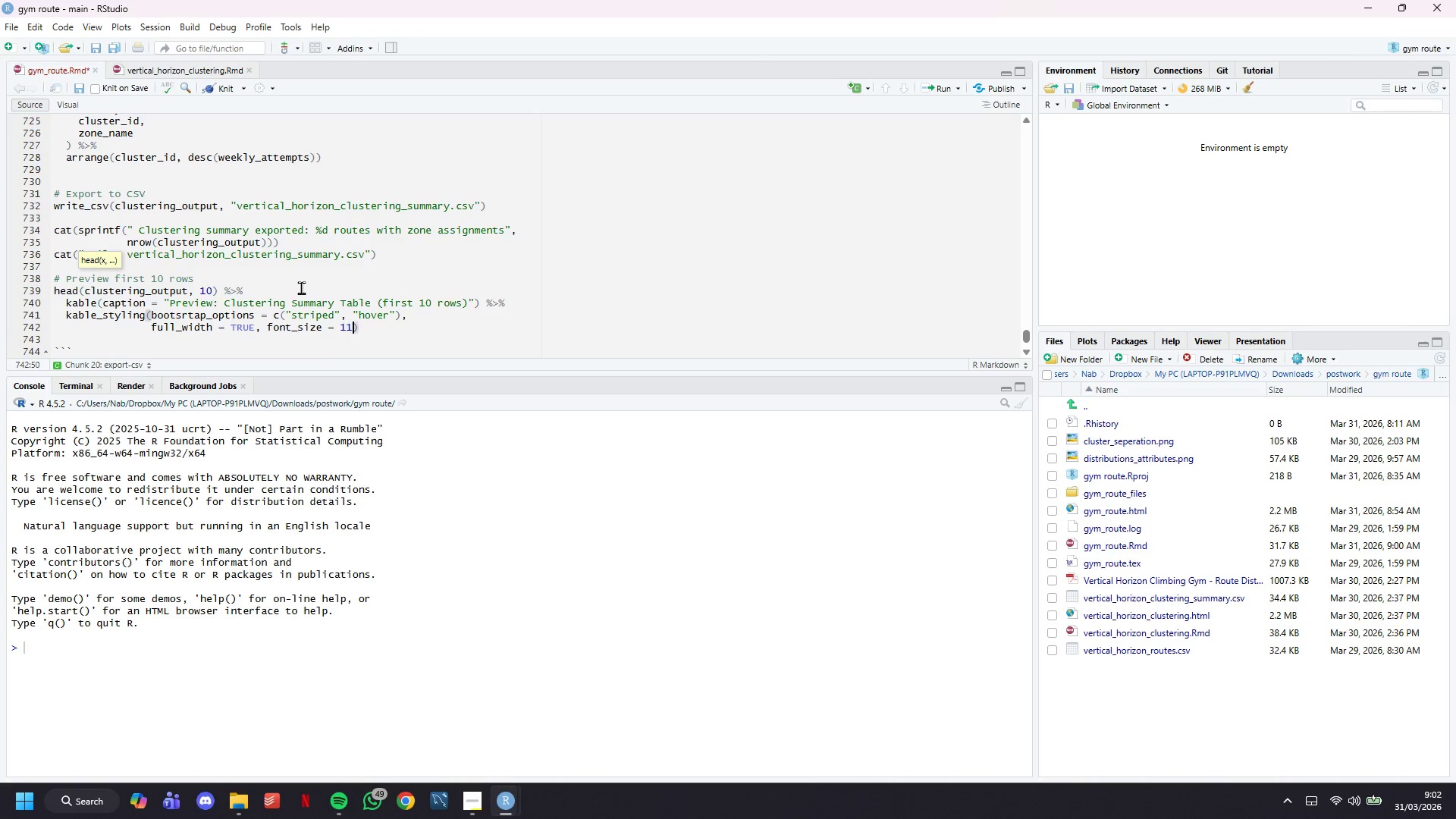 
key(ArrowRight)
 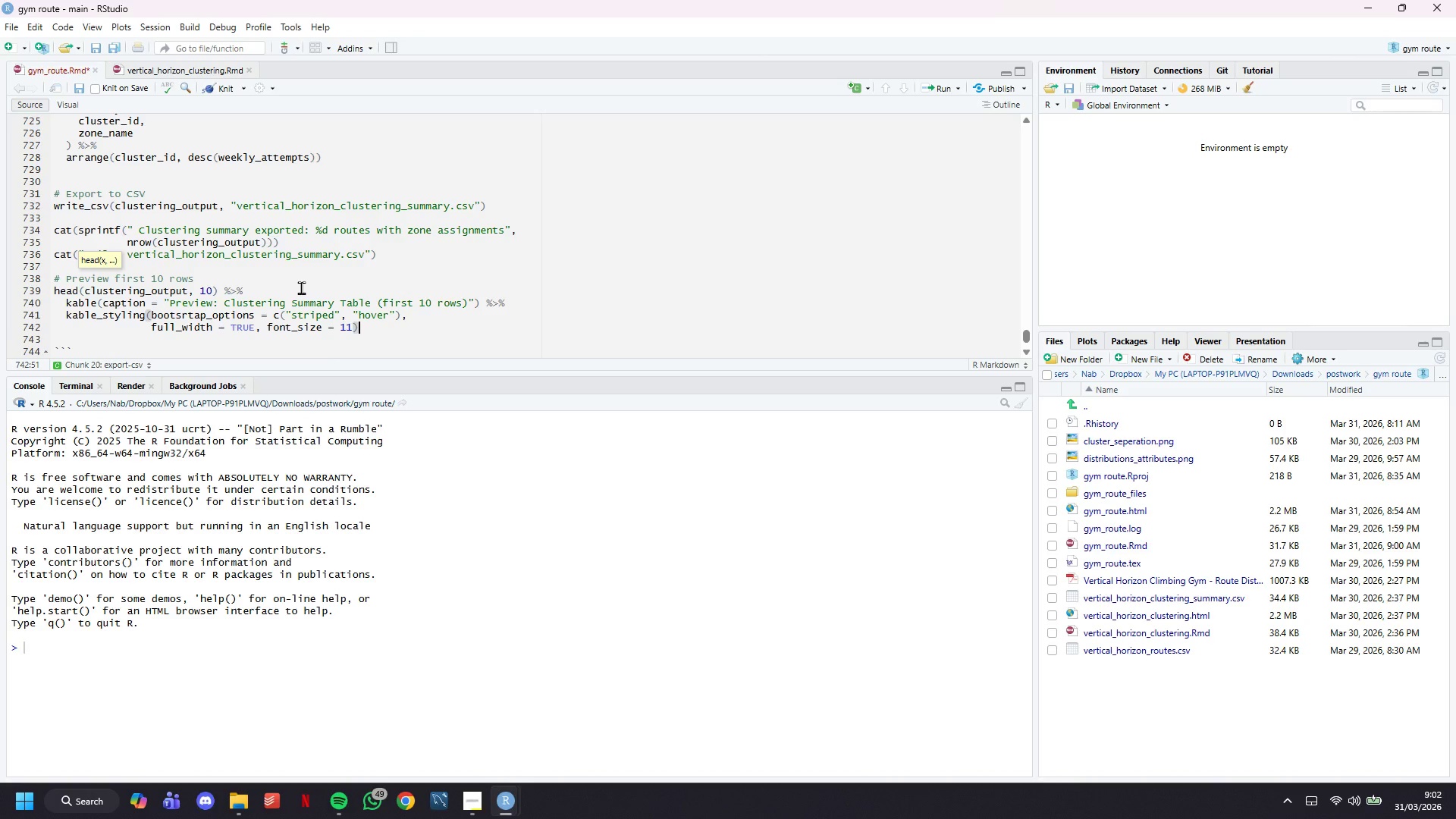 
key(Space)
 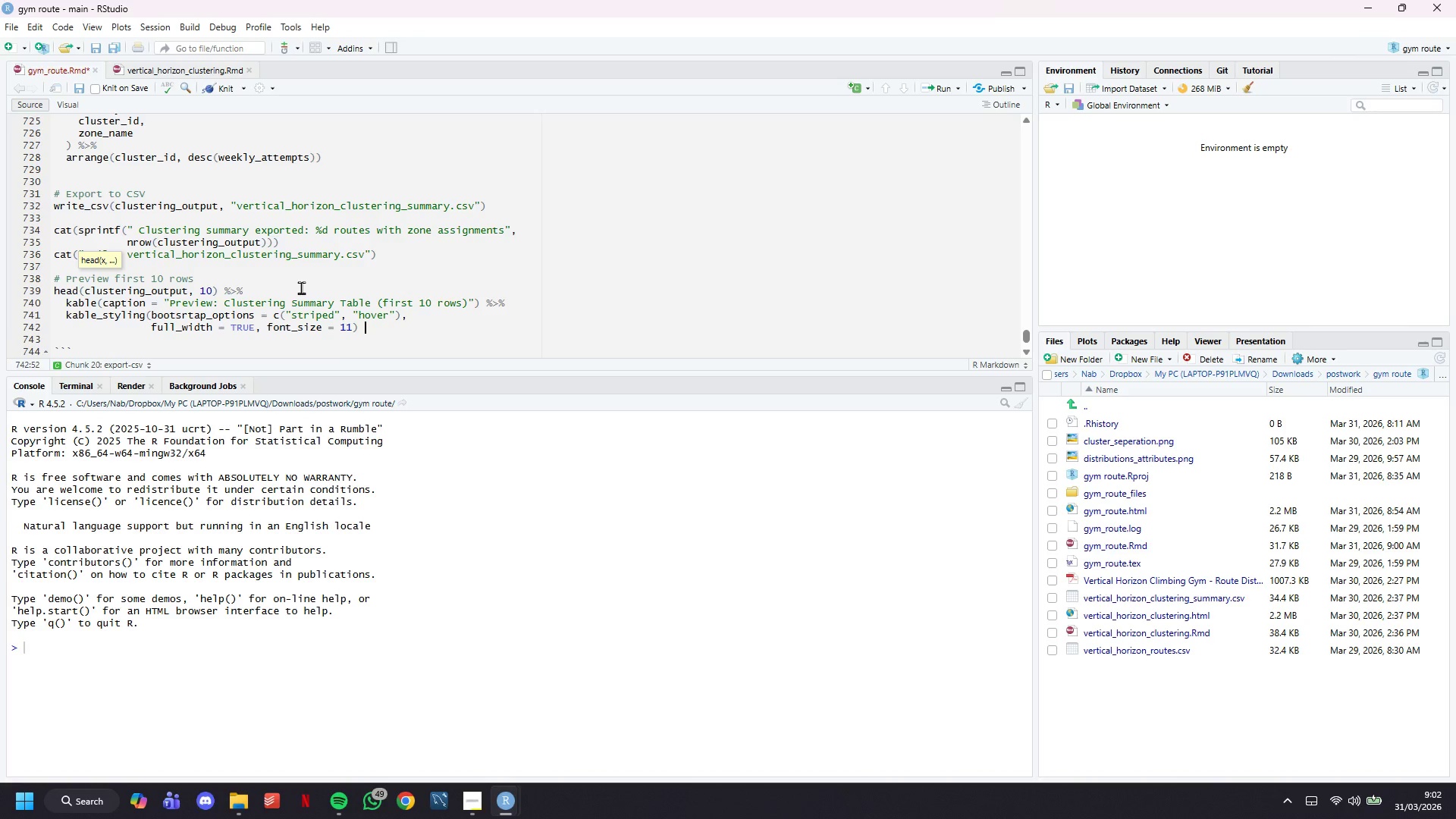 
key(Shift+5)
 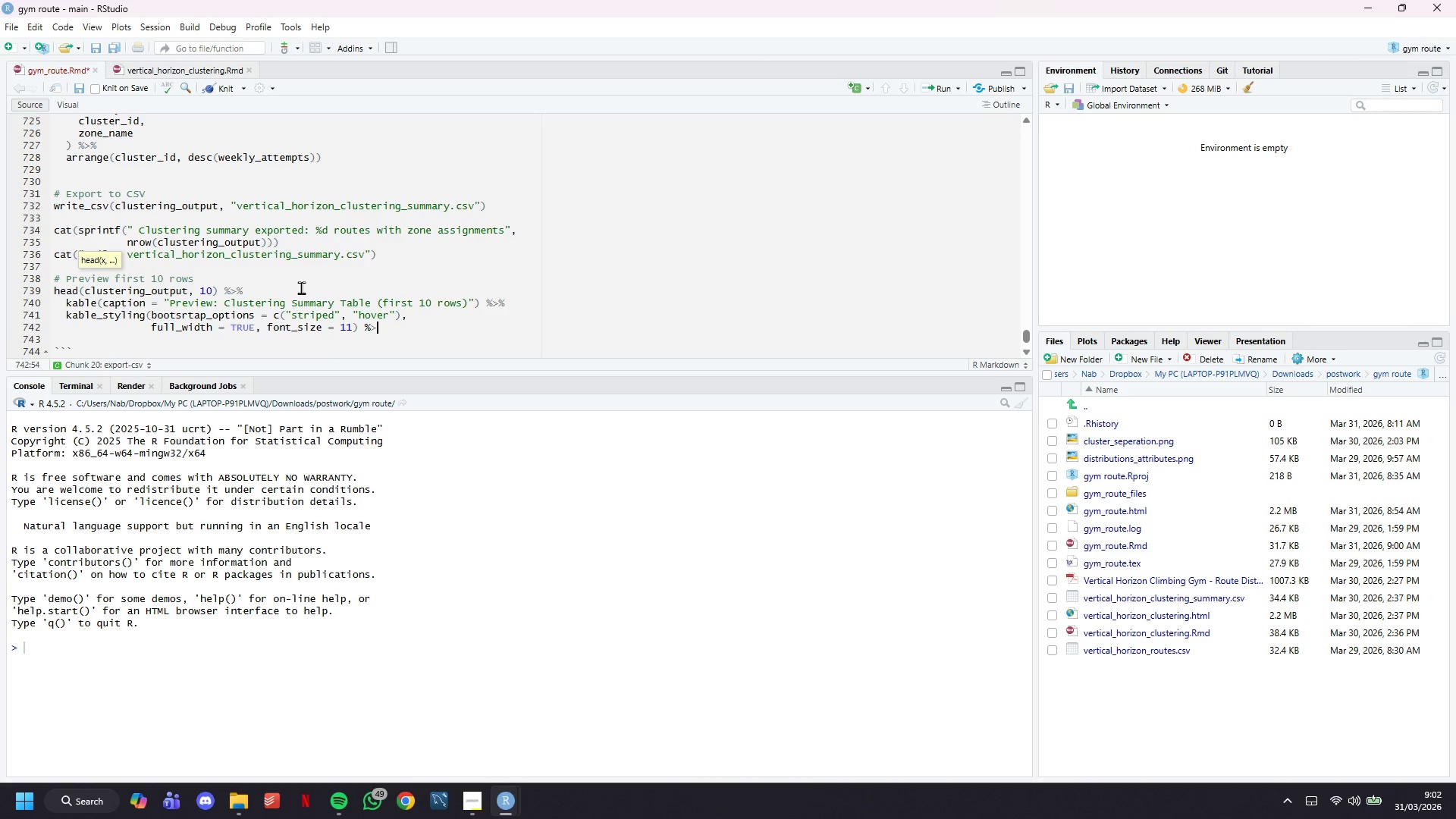 
key(Shift+Period)
 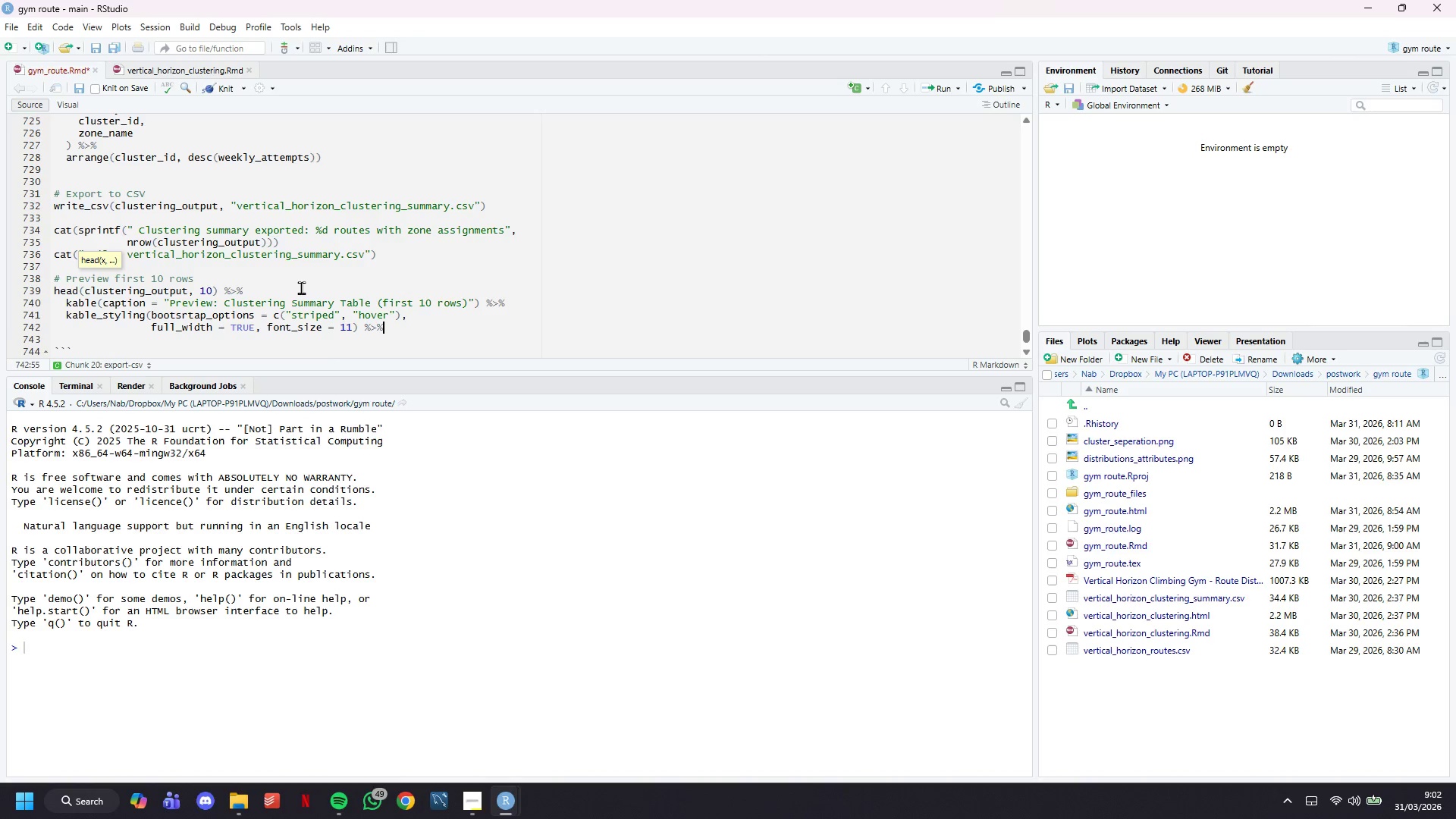 
key(Shift+5)
 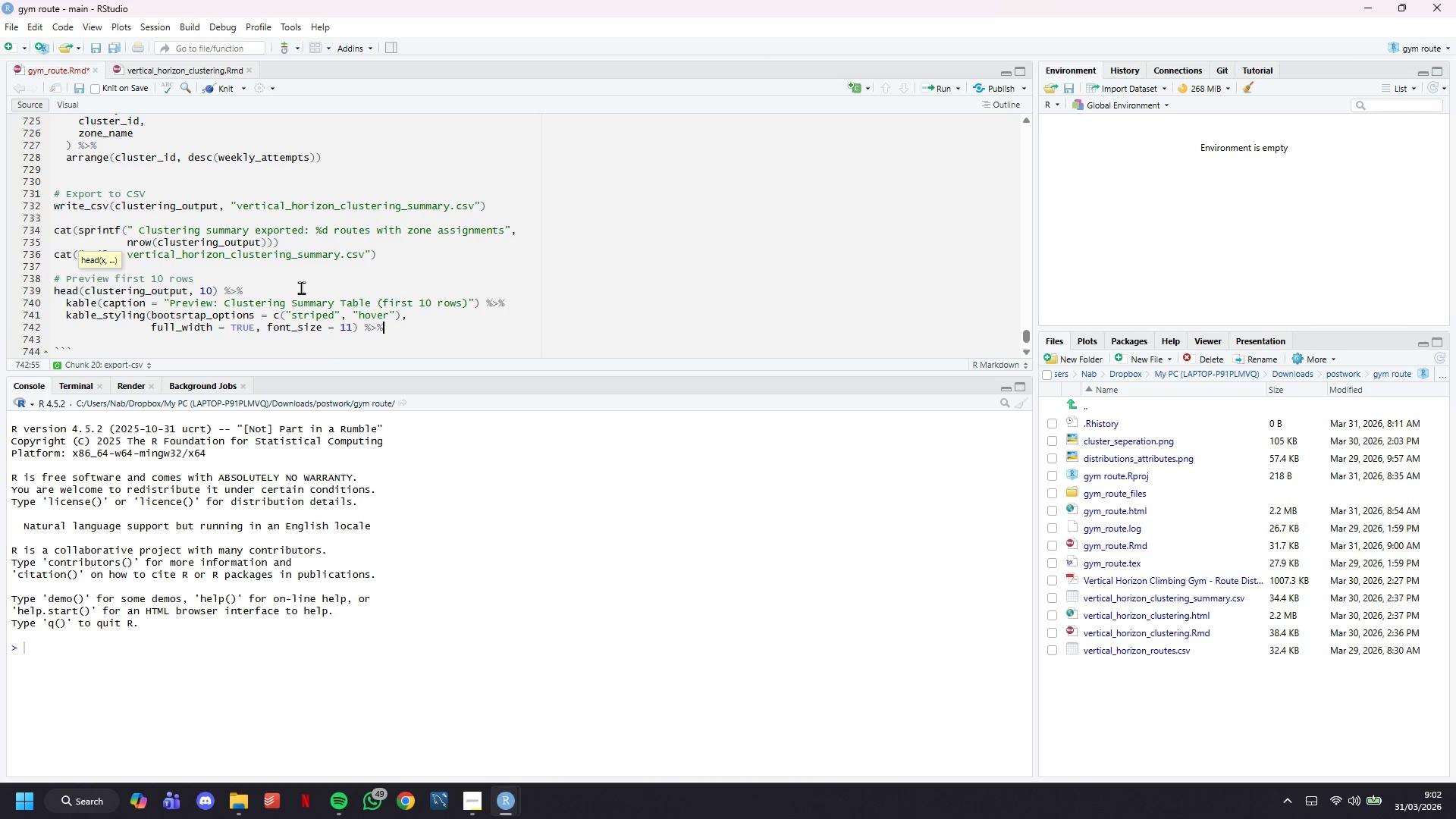 
key(Enter)
 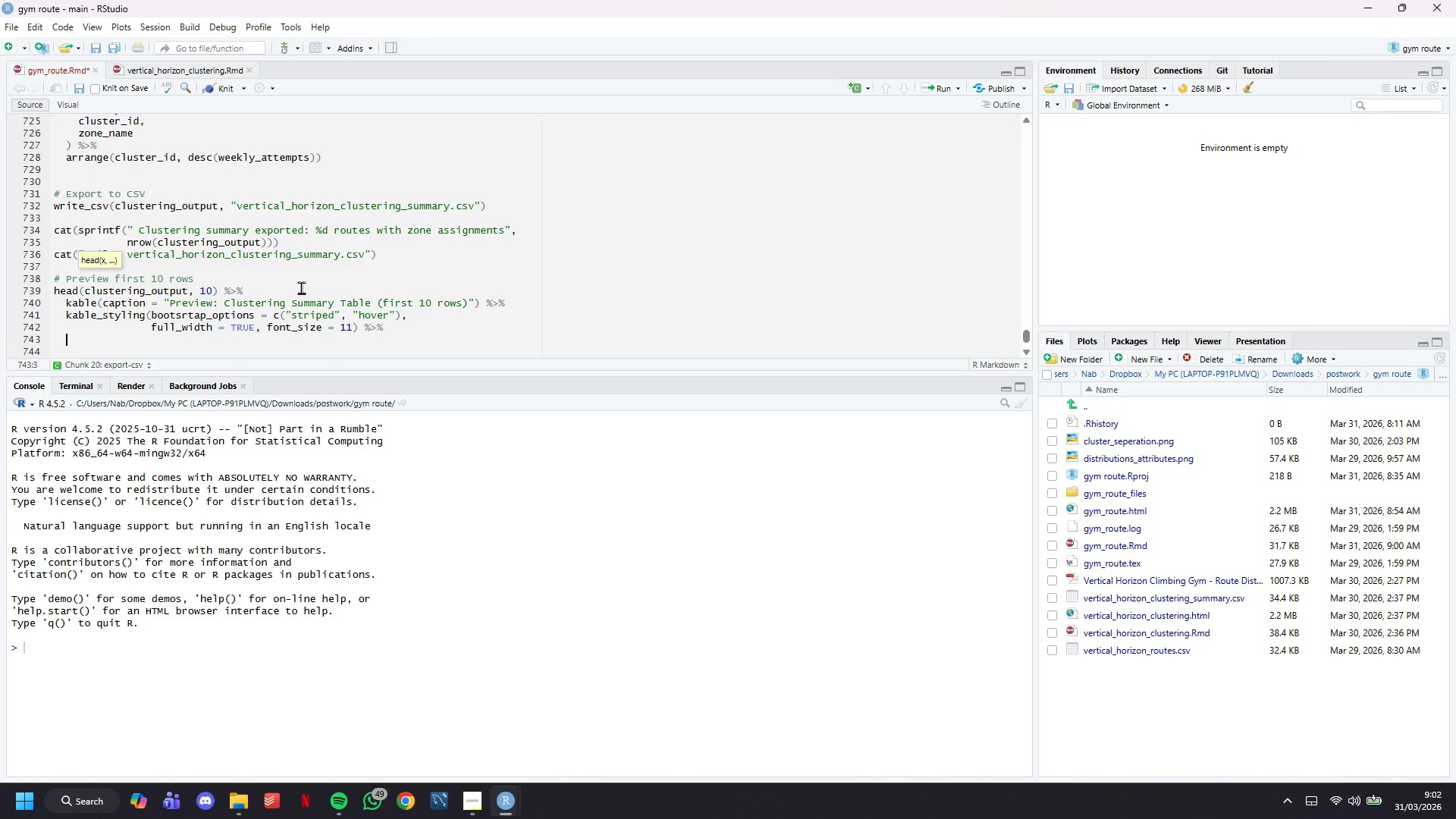 
type(row_spec(0, bold = TRUE, background = "#2c3e50)
 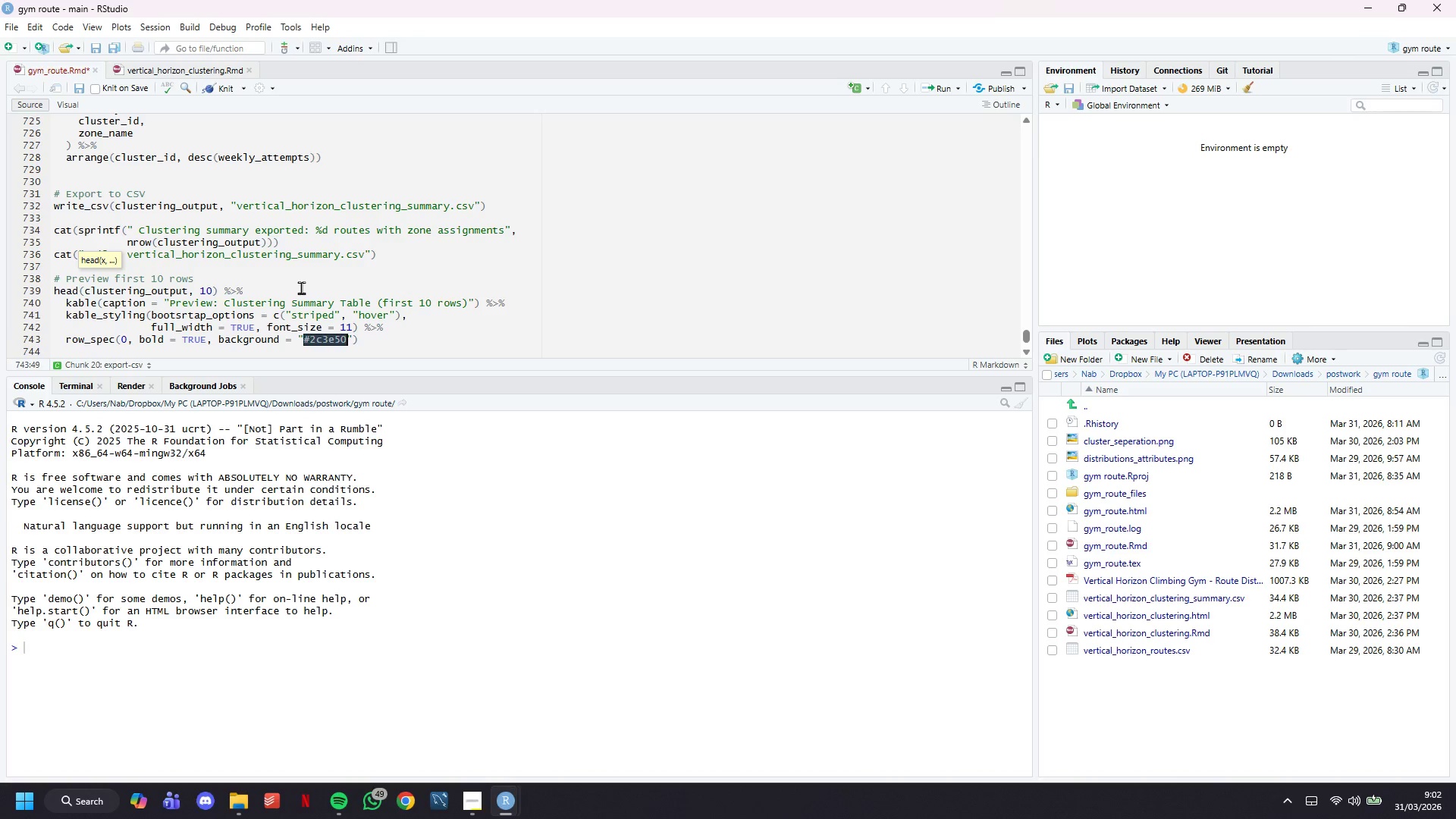 
wait(95.27)
 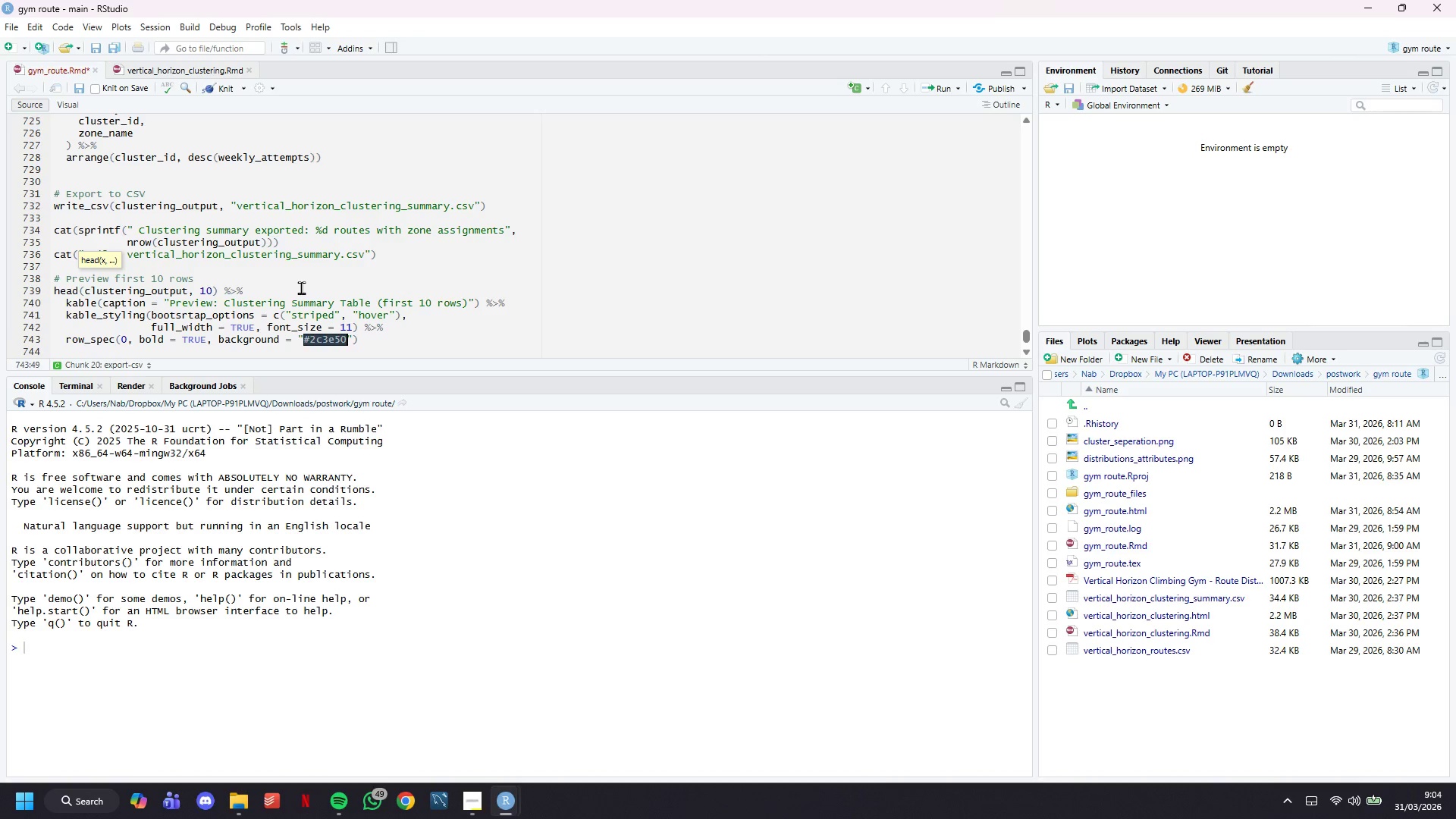 
scroll: coordinate [362, 256], scroll_direction: down, amount: 5.0
 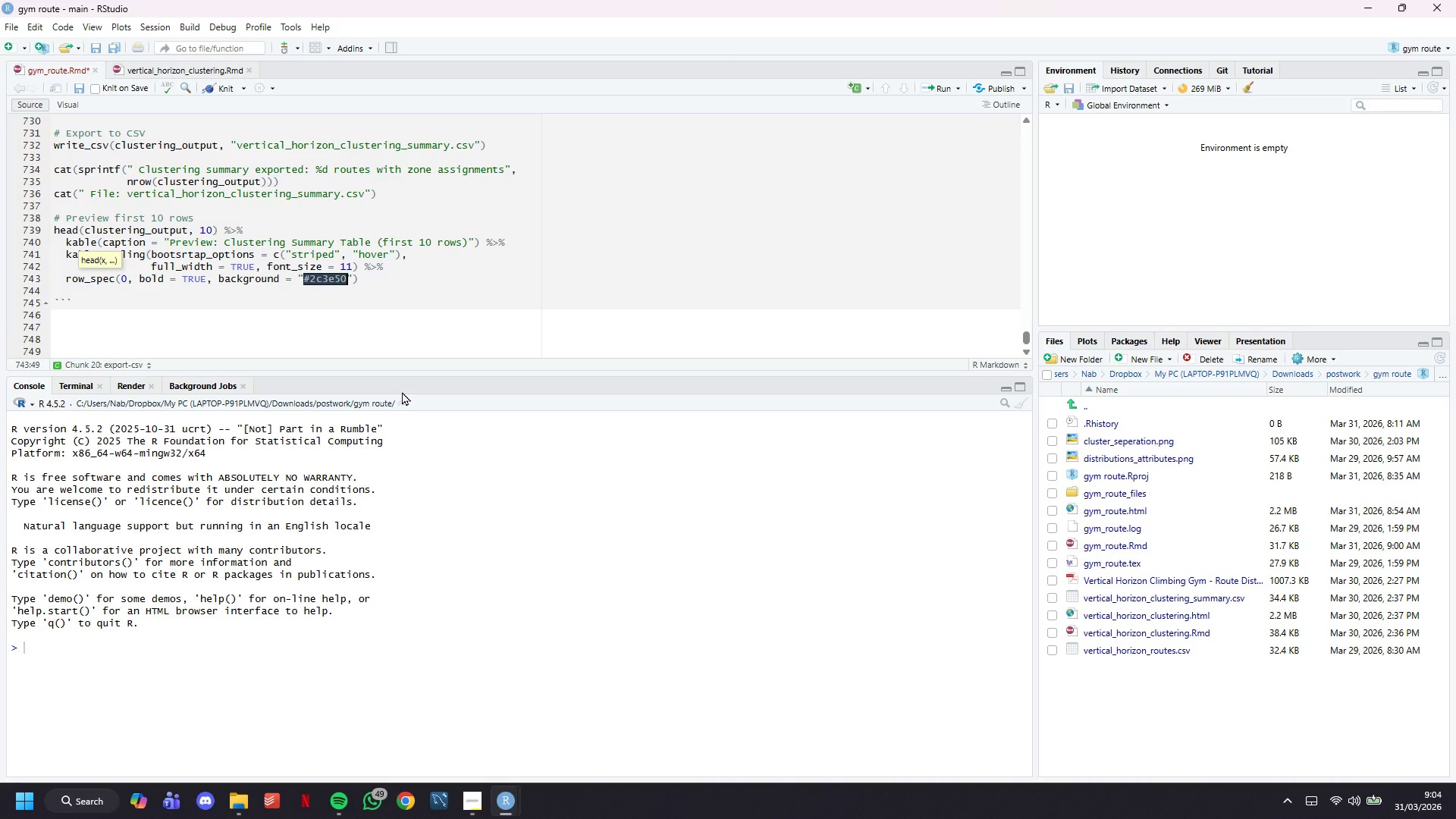 
wait(15.73)
 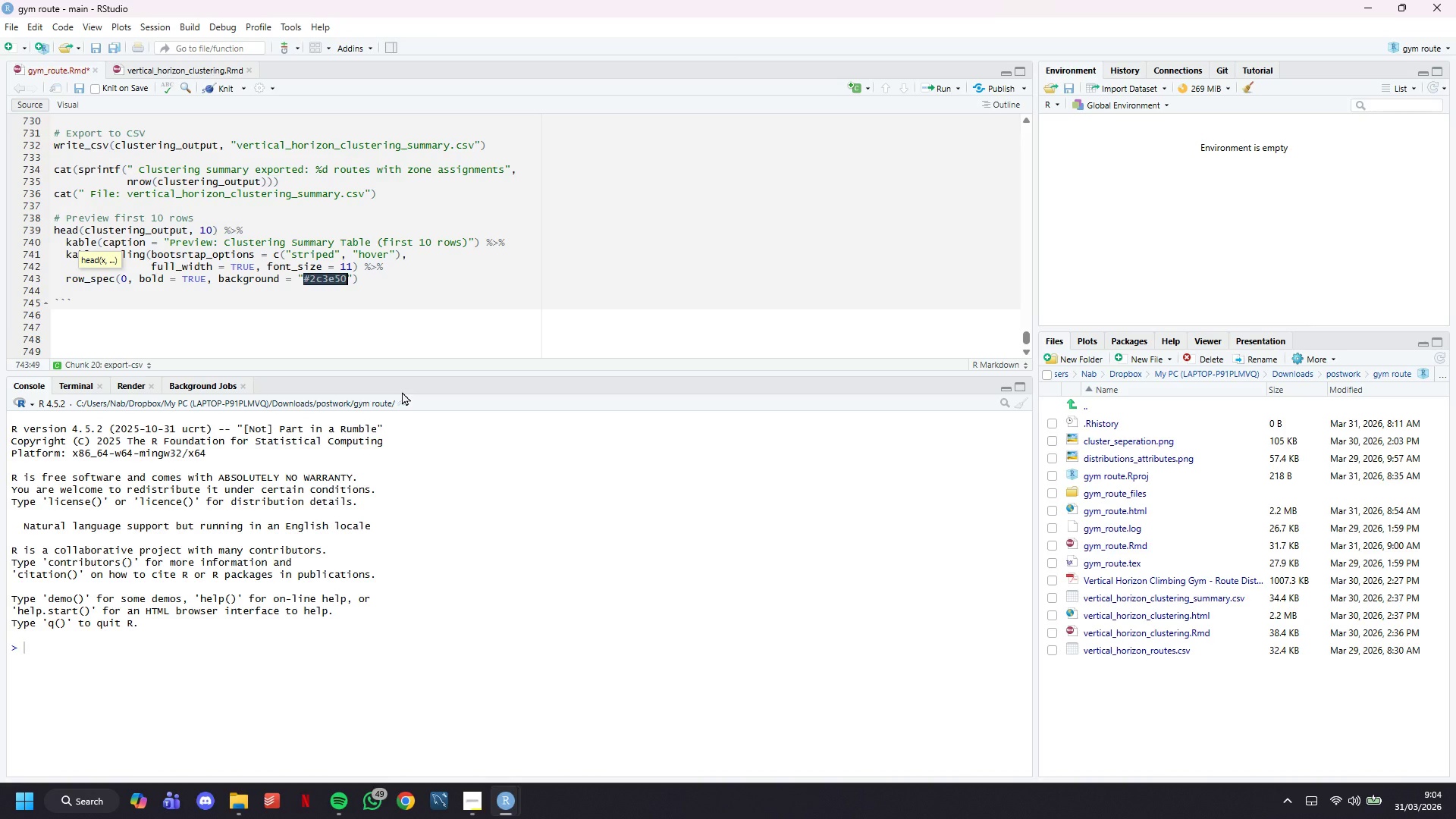 
left_click([461, 297])
 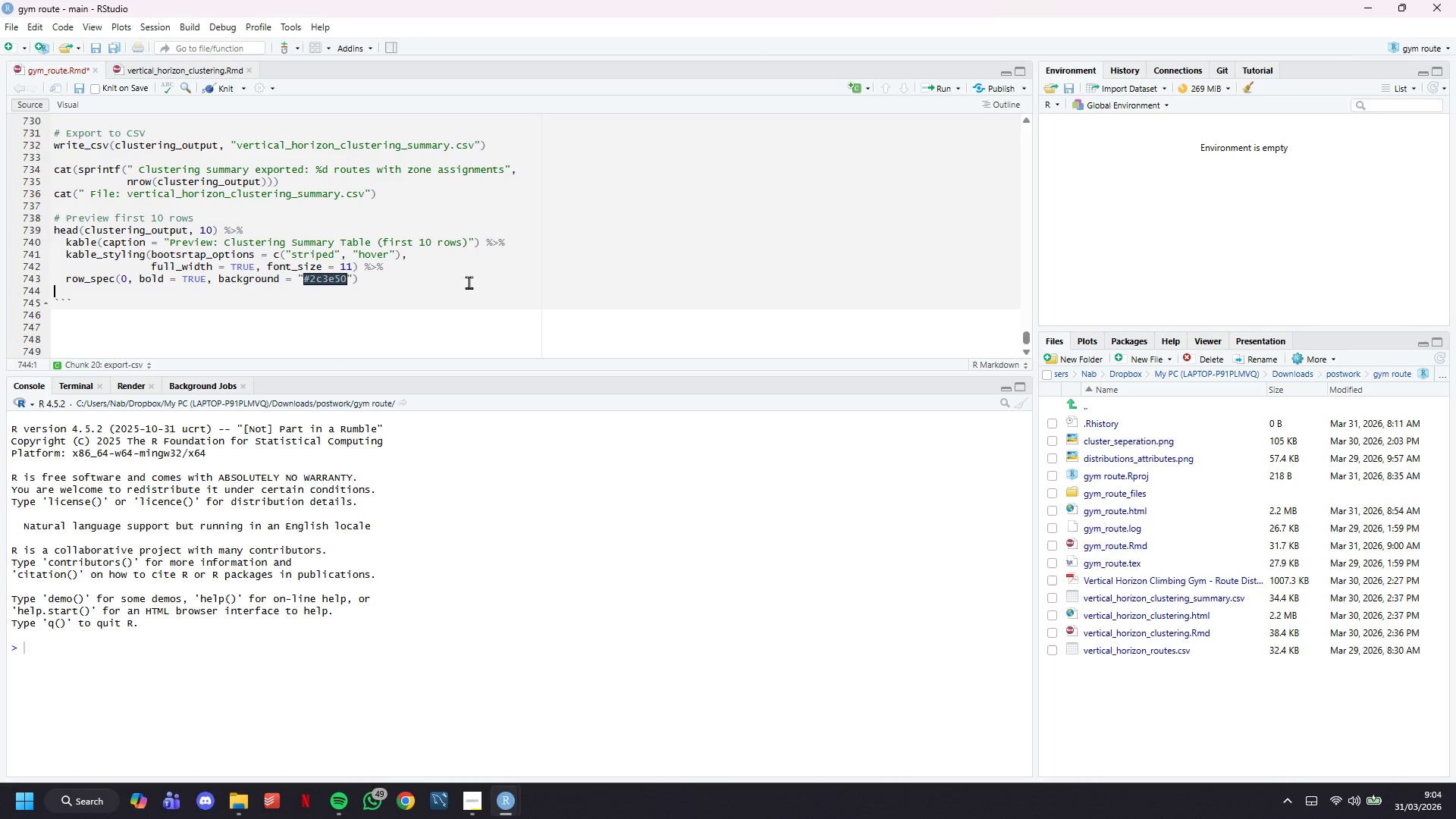 
key(ArrowLeft)
 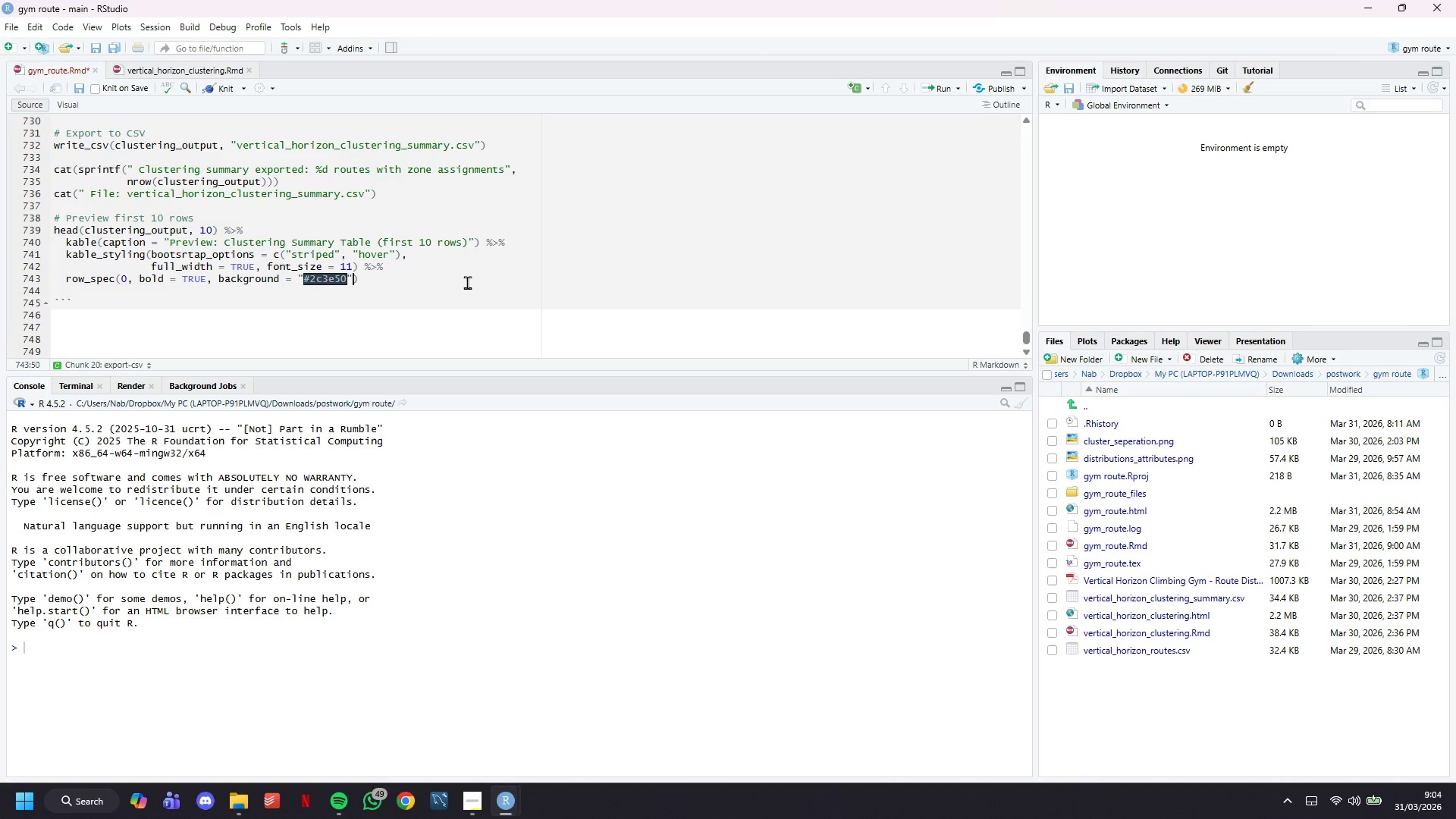 
key(ArrowLeft)
 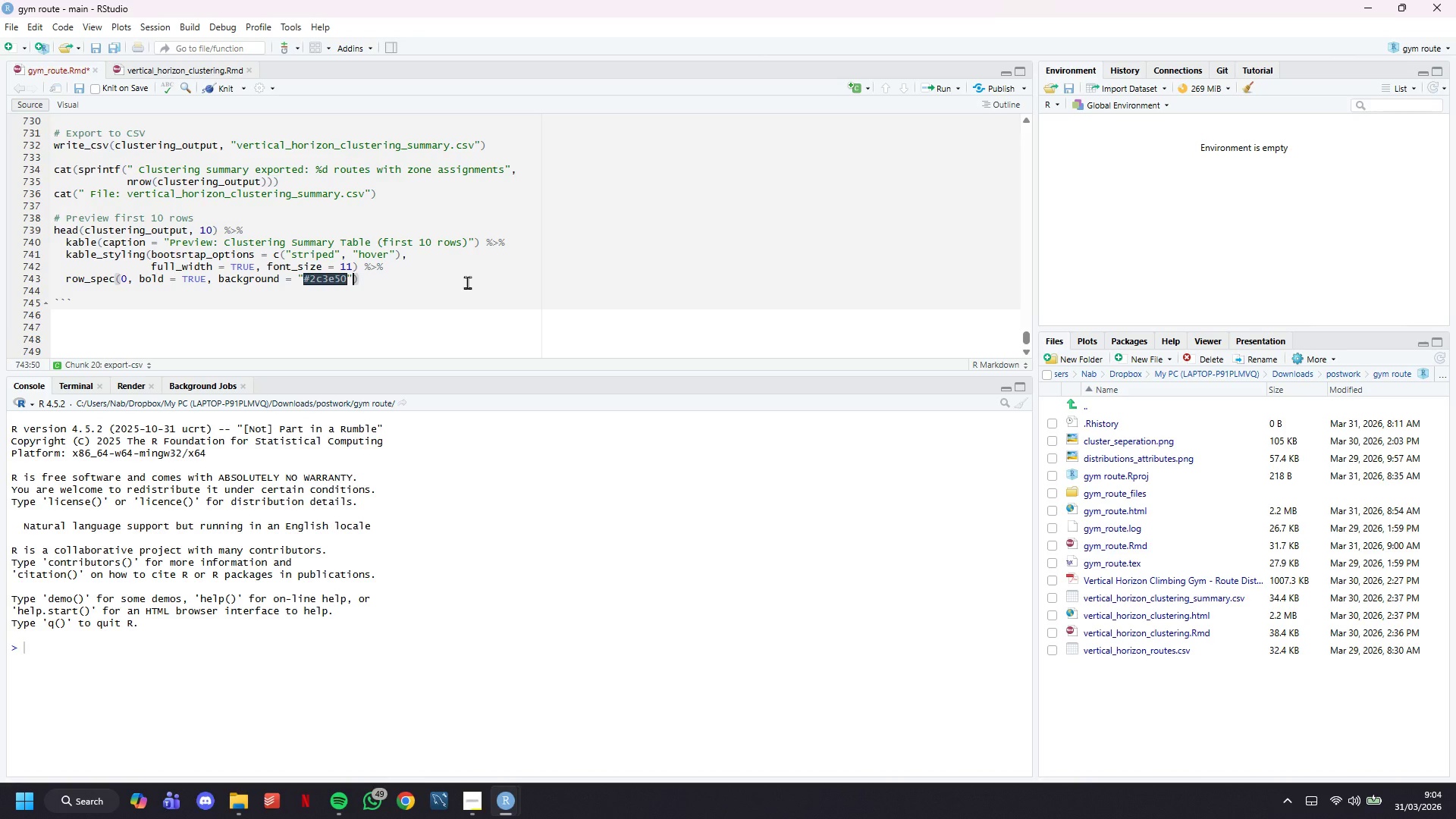 
type(, color = "white)
 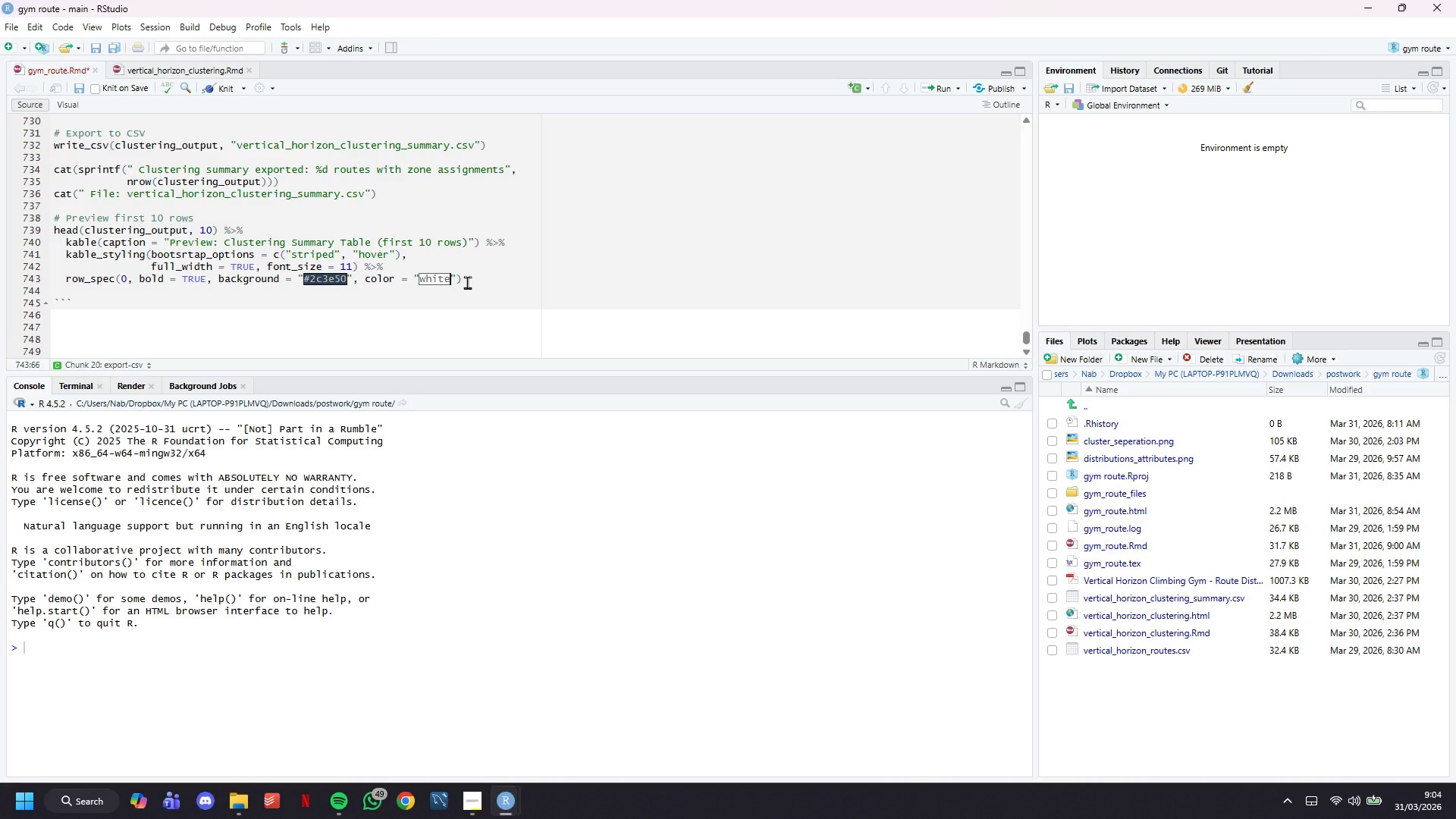 
key(ArrowRight)
 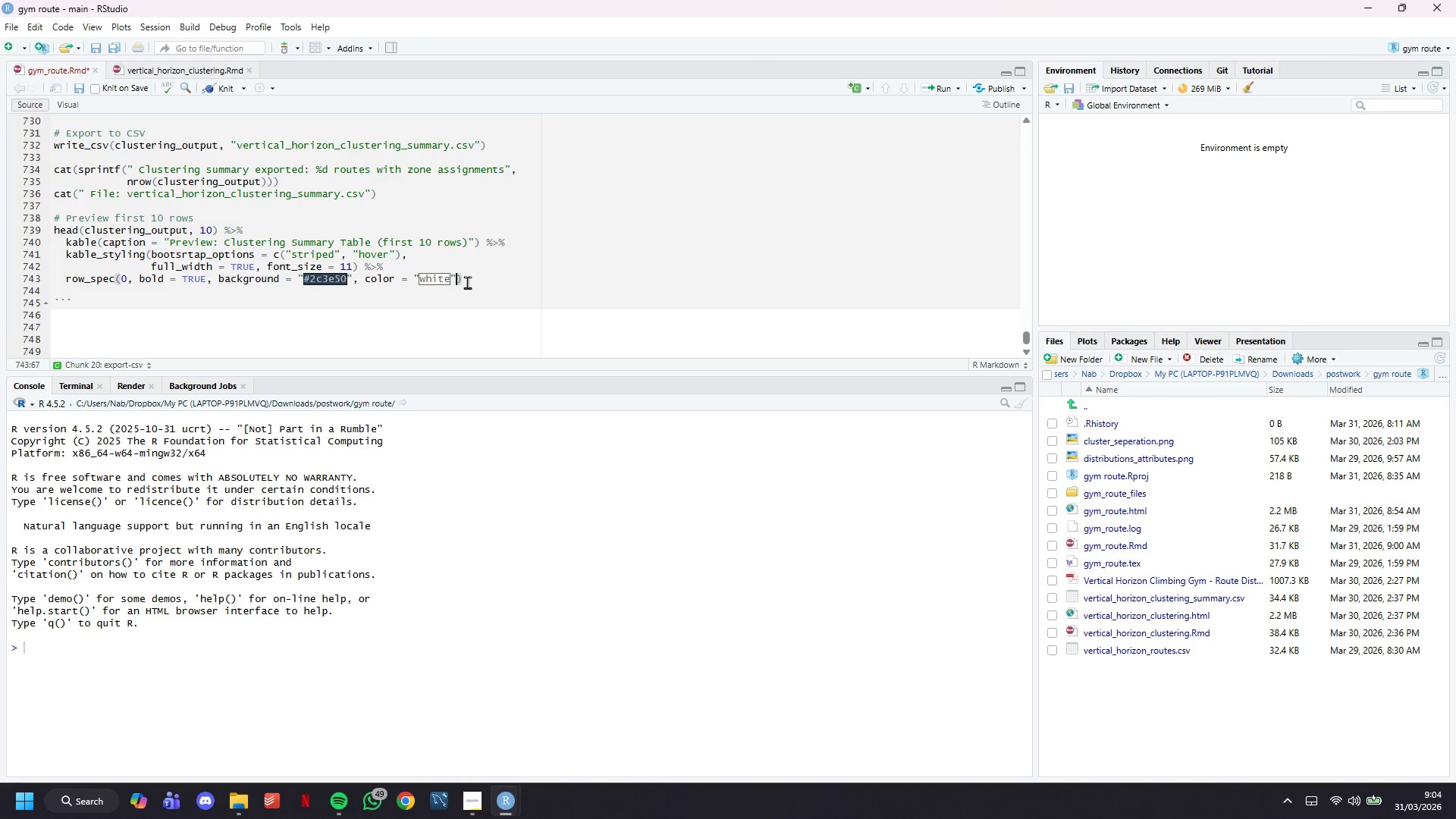 
key(ArrowRight)
 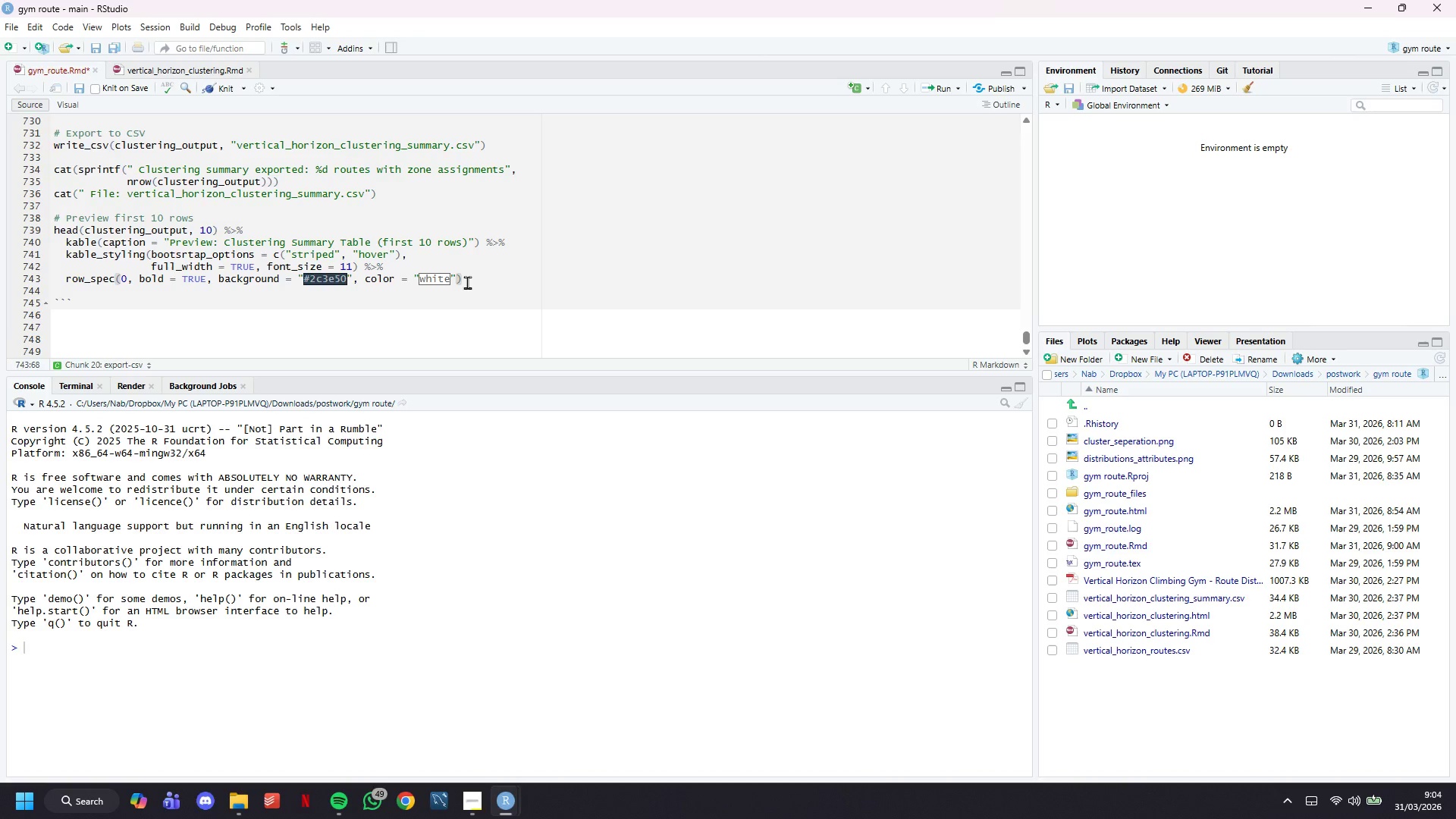 
key(ArrowDown)
 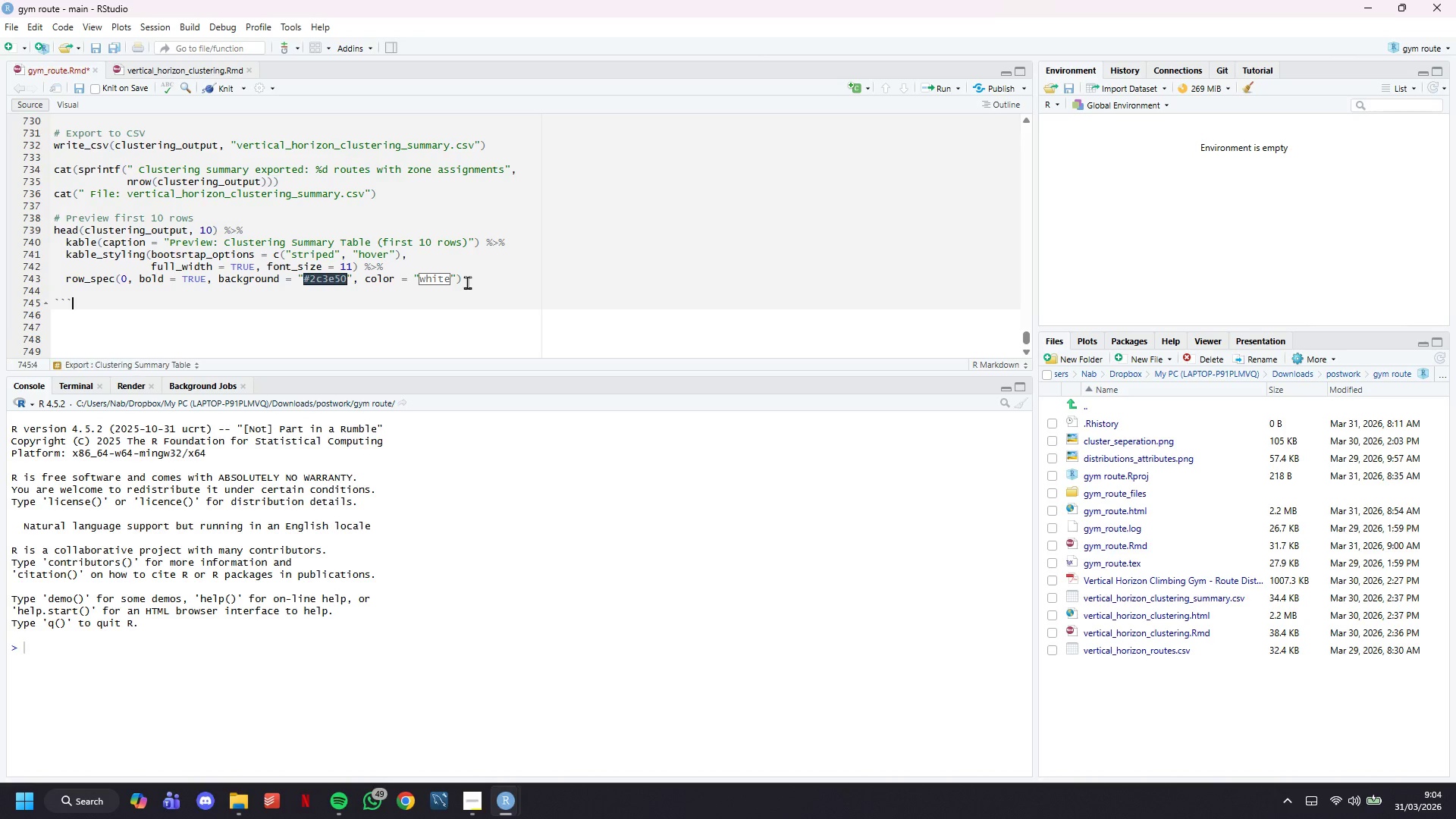 
key(ArrowDown)
 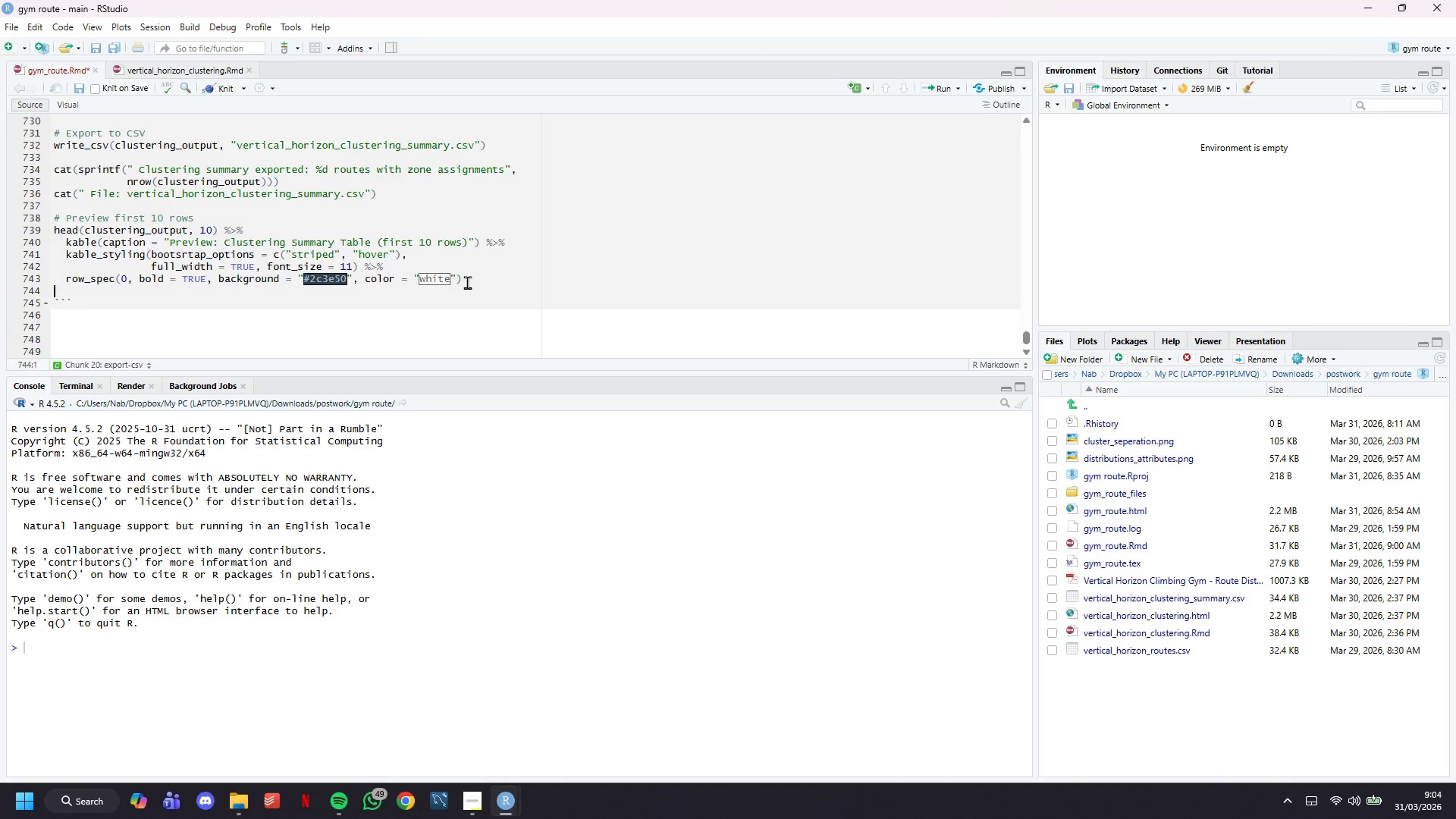 
key(ArrowUp)
 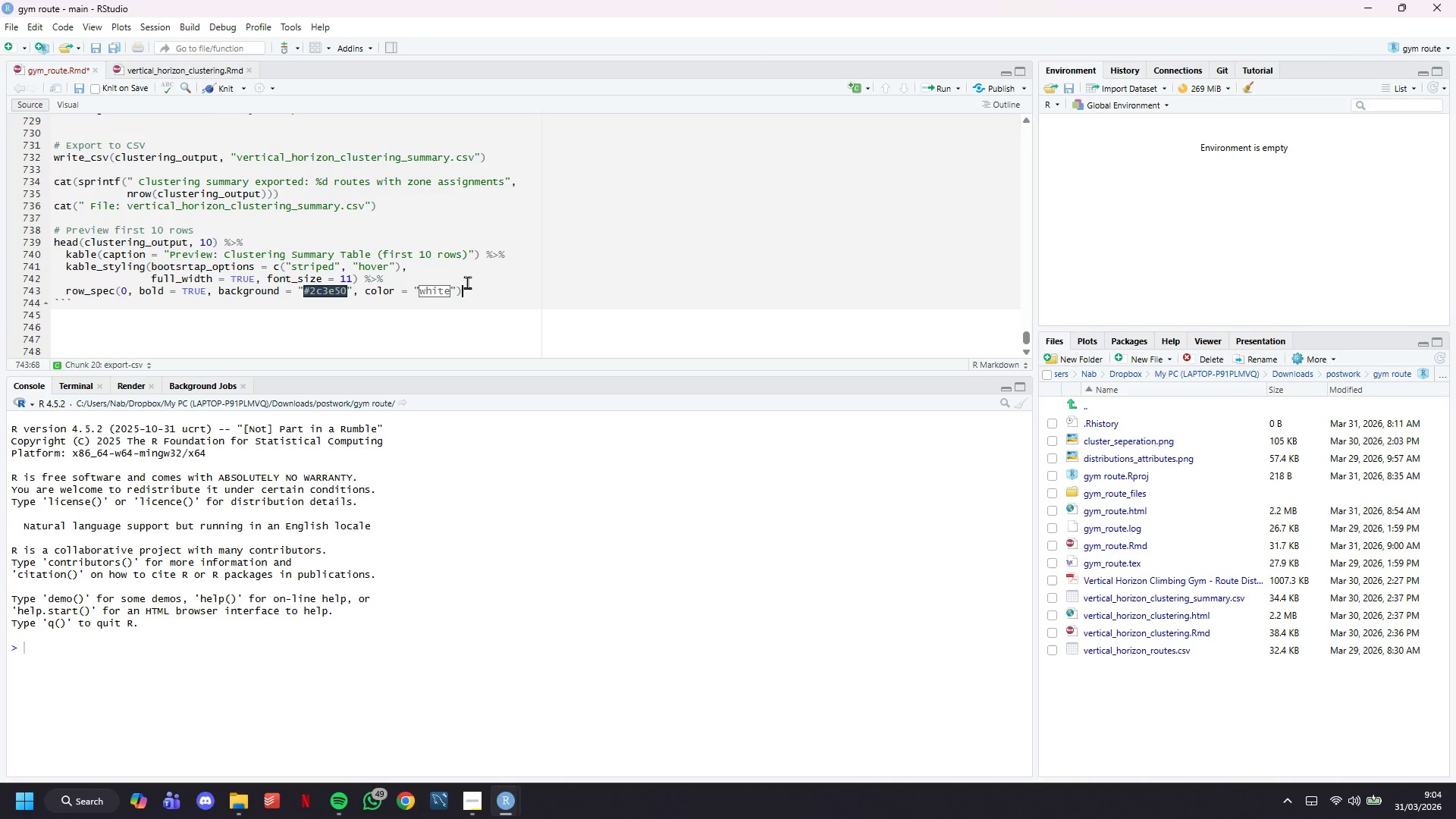 
key(Backspace)
 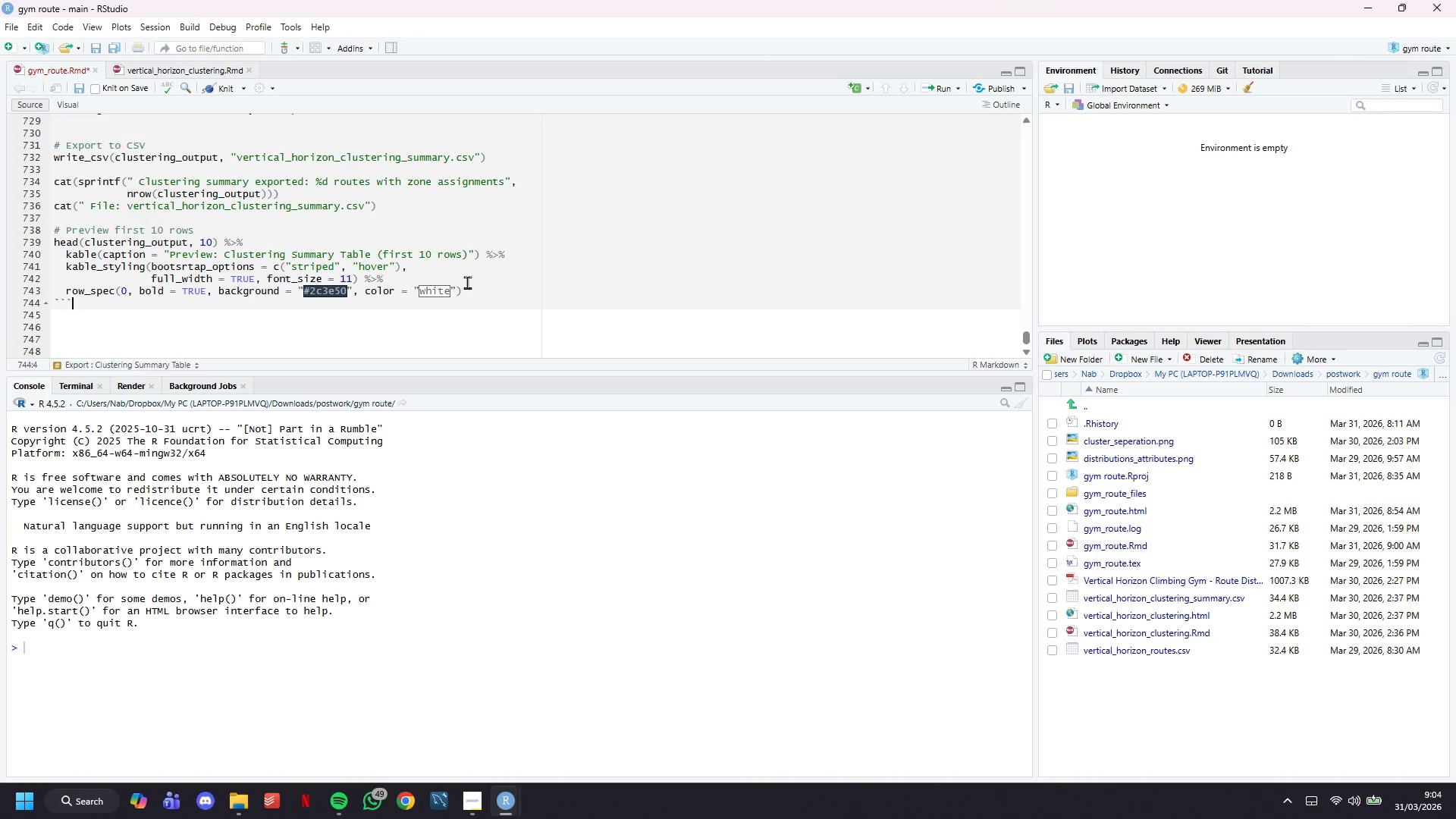 
key(ArrowDown)
 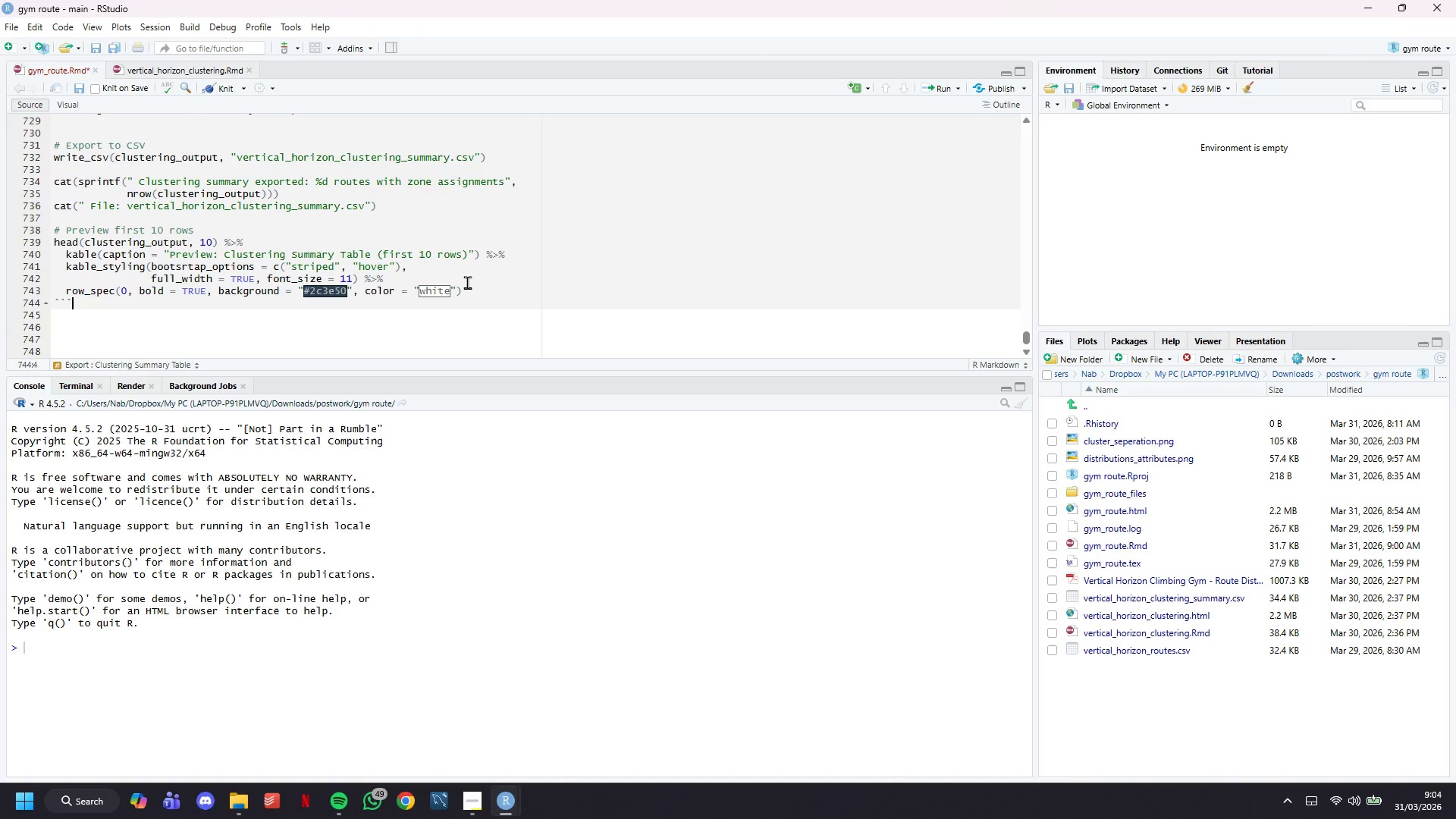 
key(Enter)
 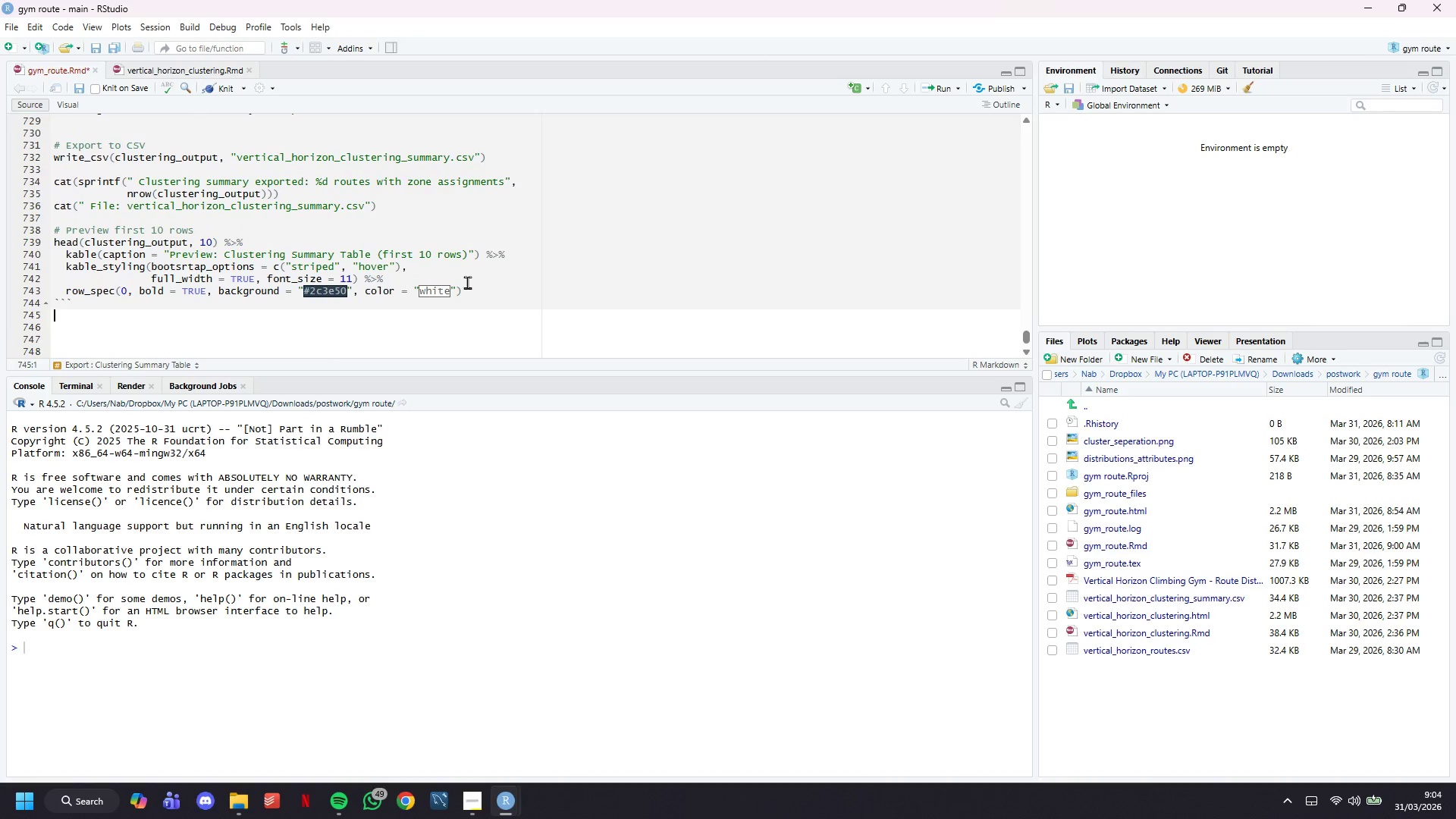 
key(Enter)
 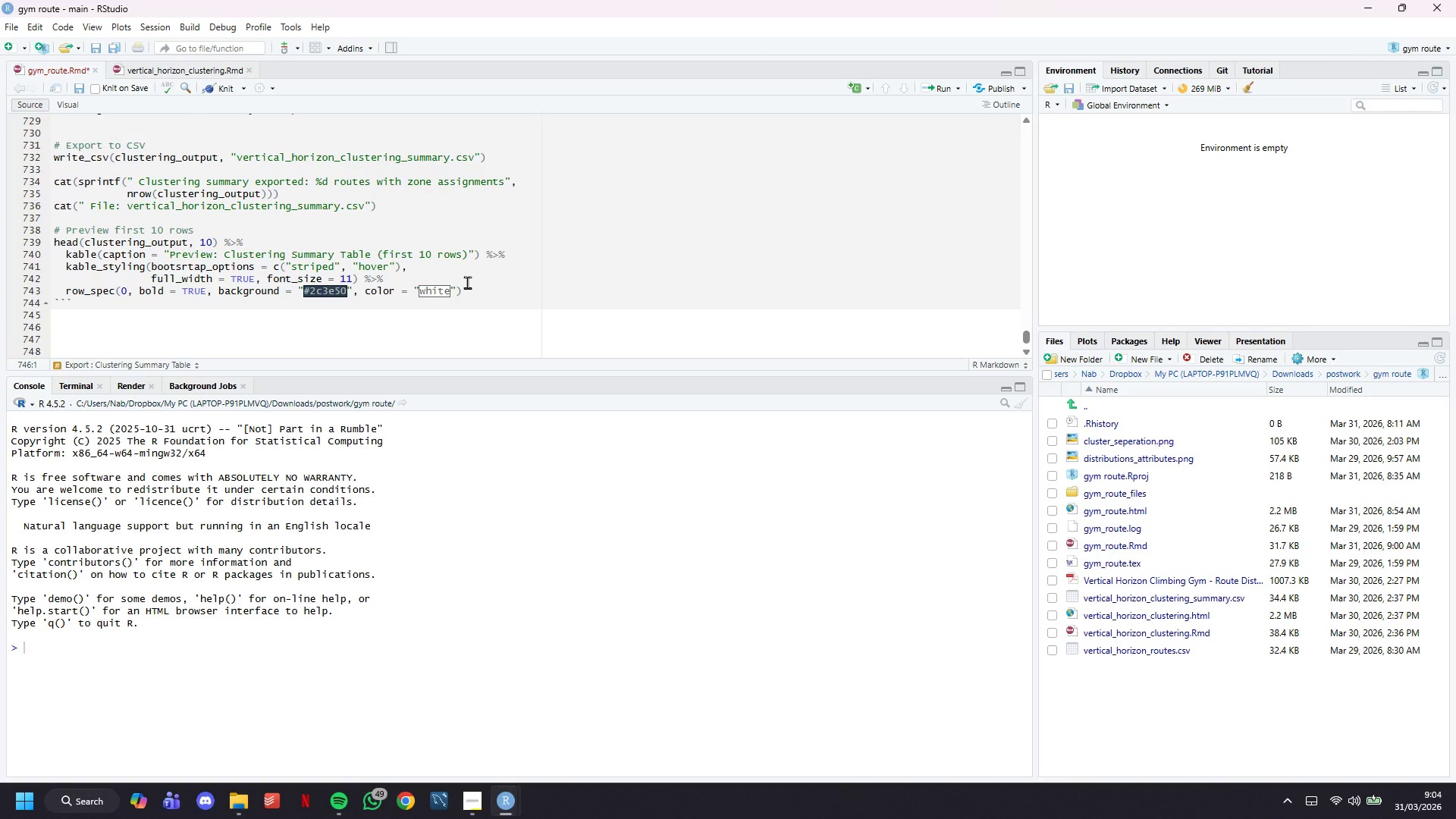 
key(Control+S)
 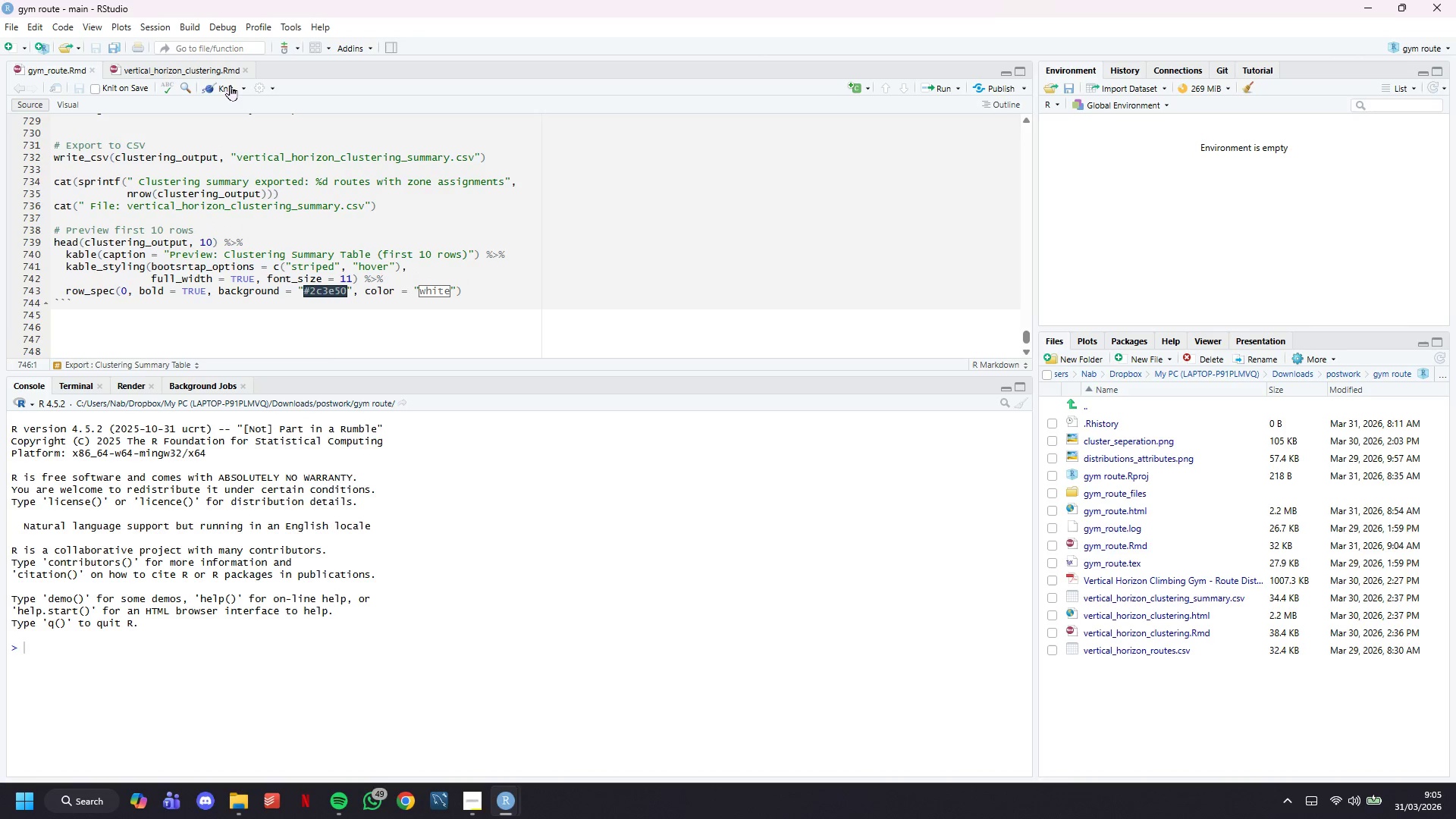 
left_click([229, 85])
 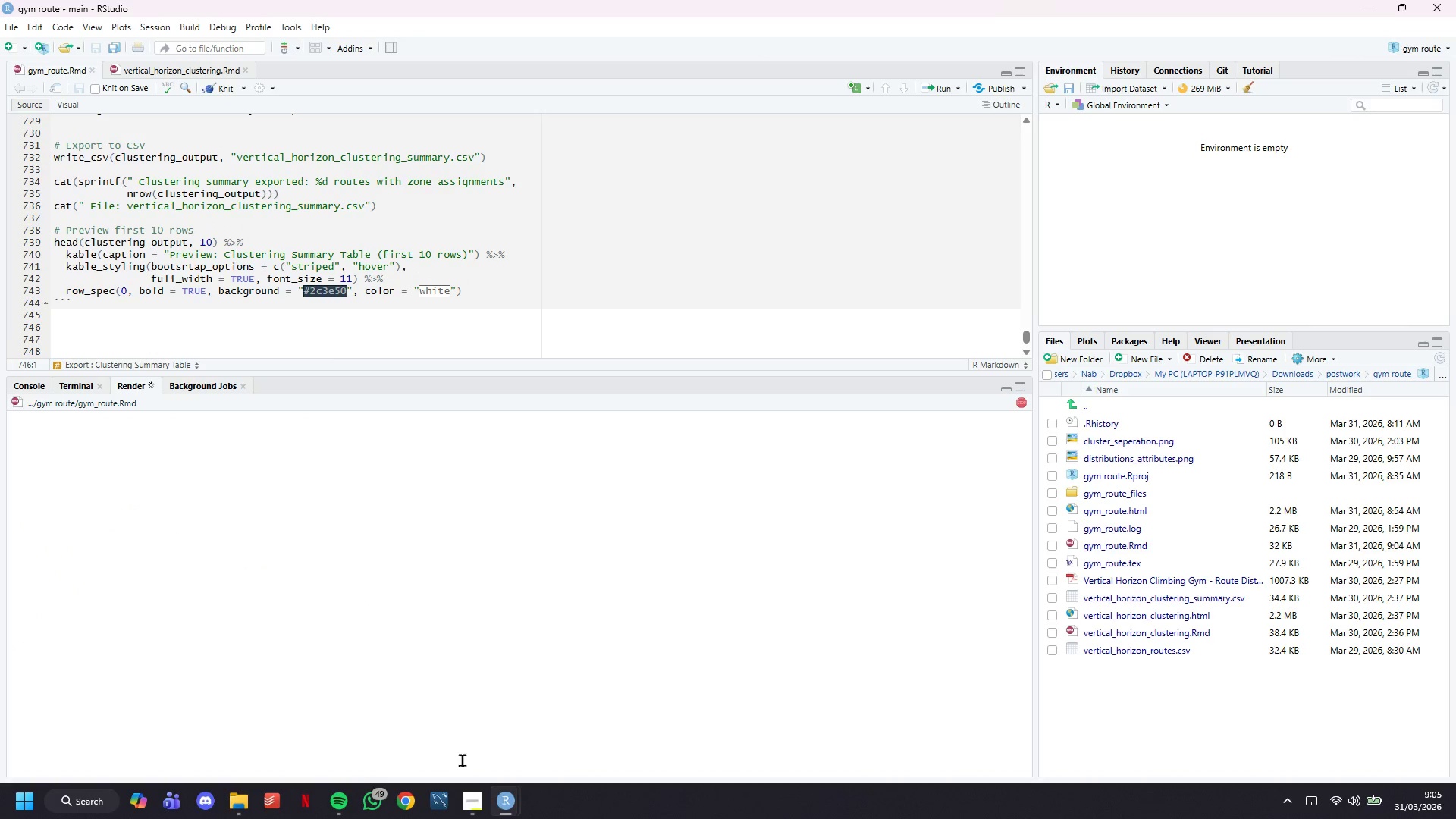 
mouse_move([501, 806])
 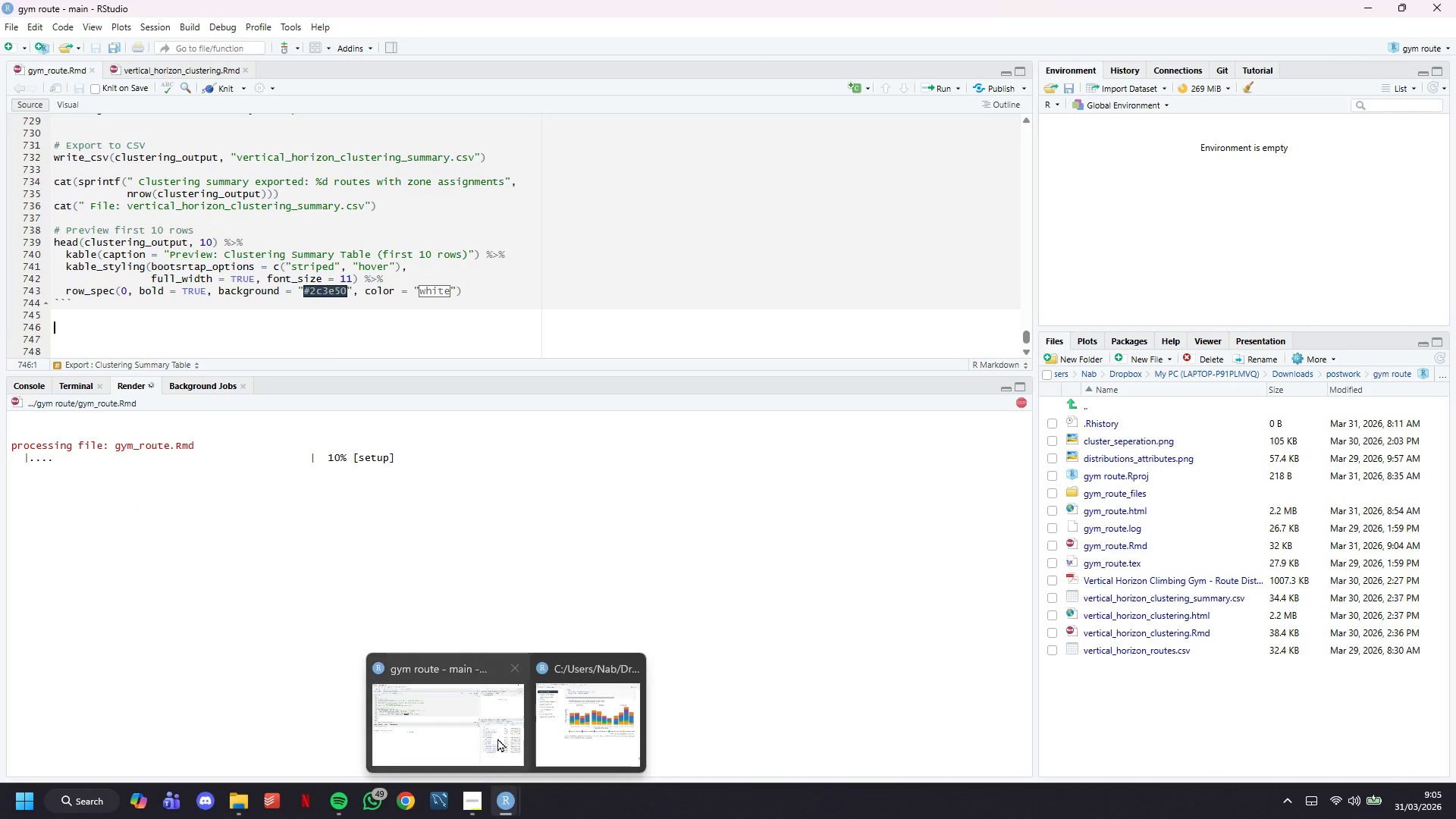 
left_click([494, 726])
 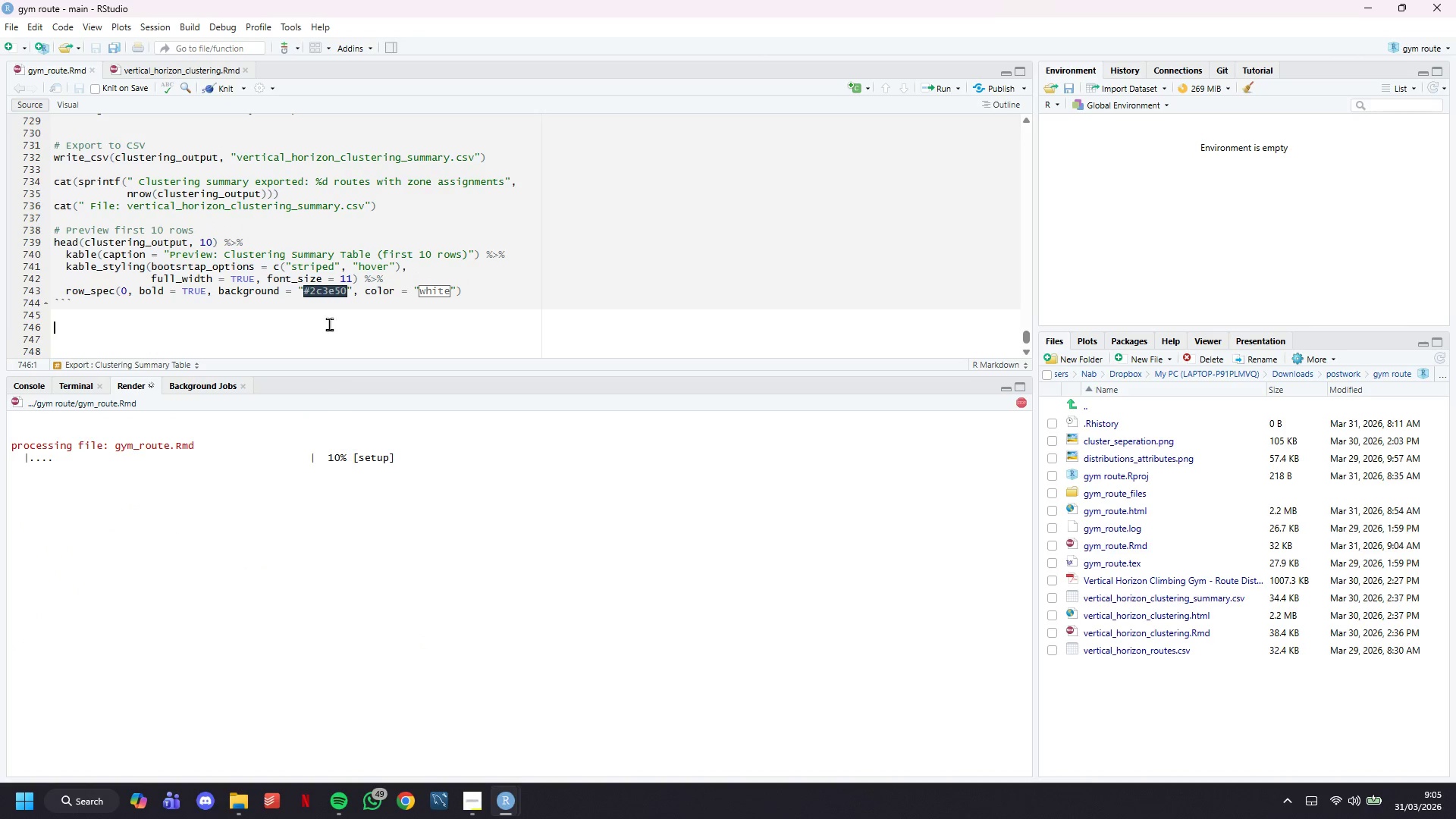 
scroll: coordinate [373, 416], scroll_direction: down, amount: 3.0
 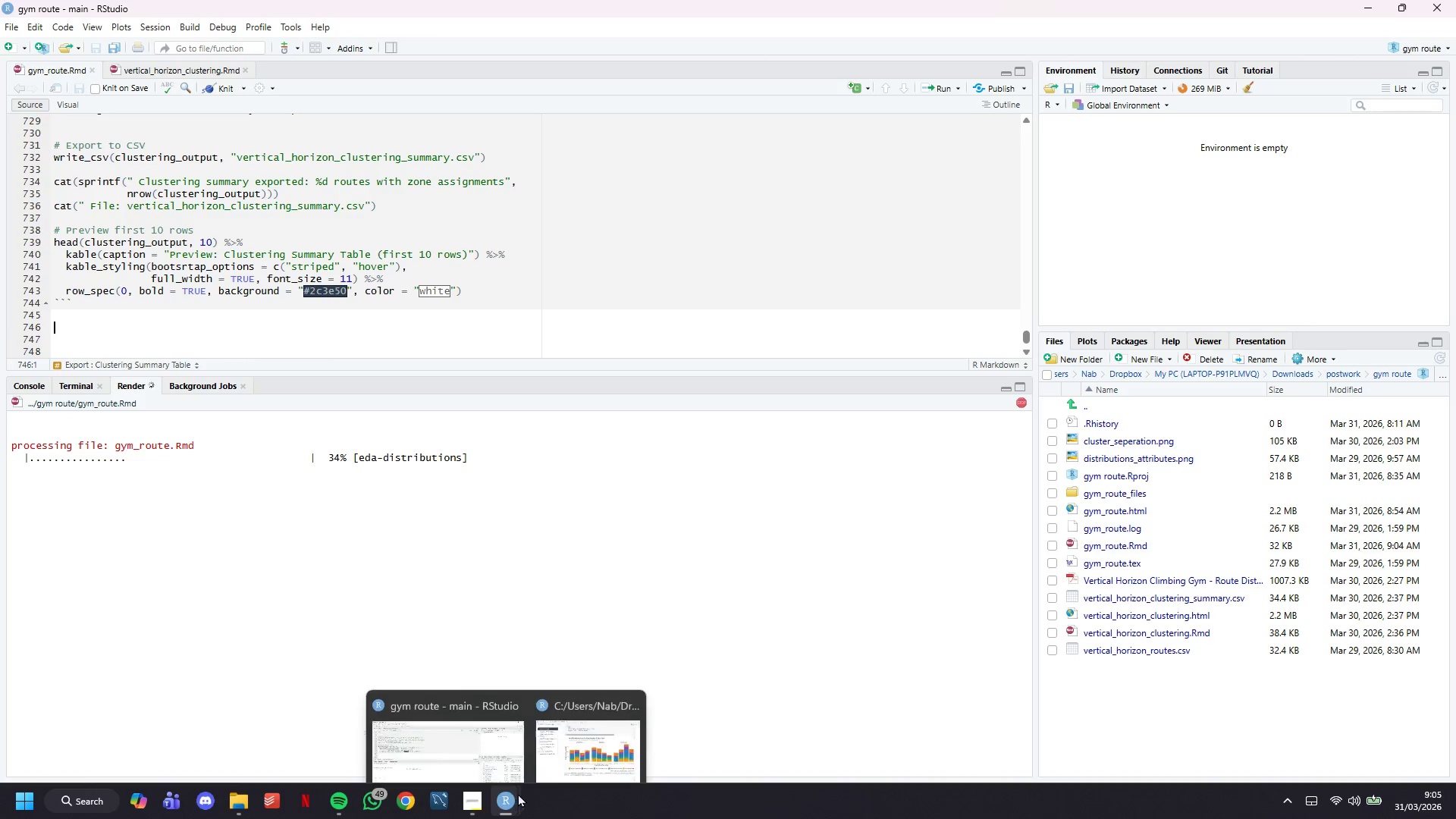 
left_click([569, 721])
 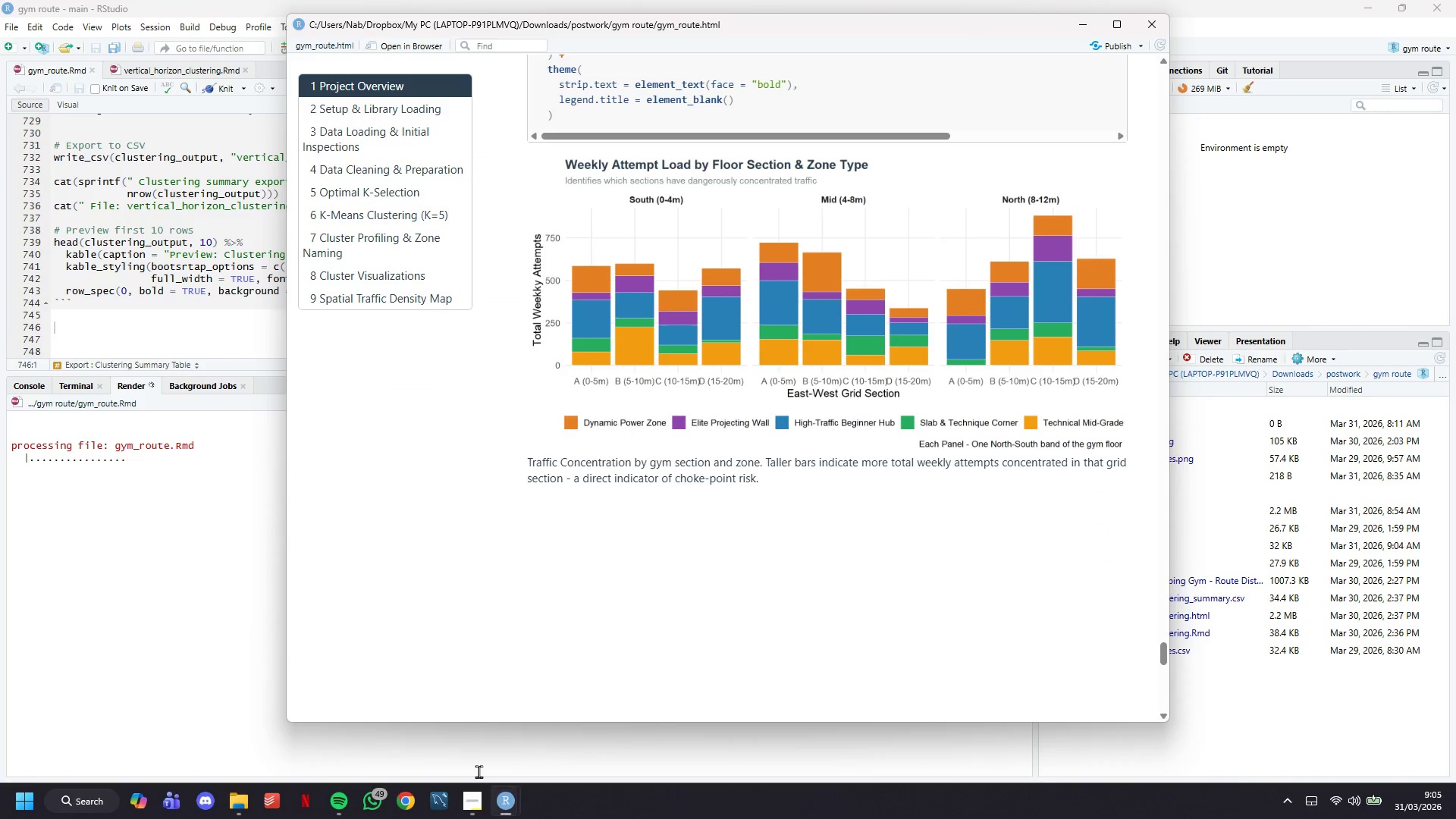 
mouse_move([487, 769])
 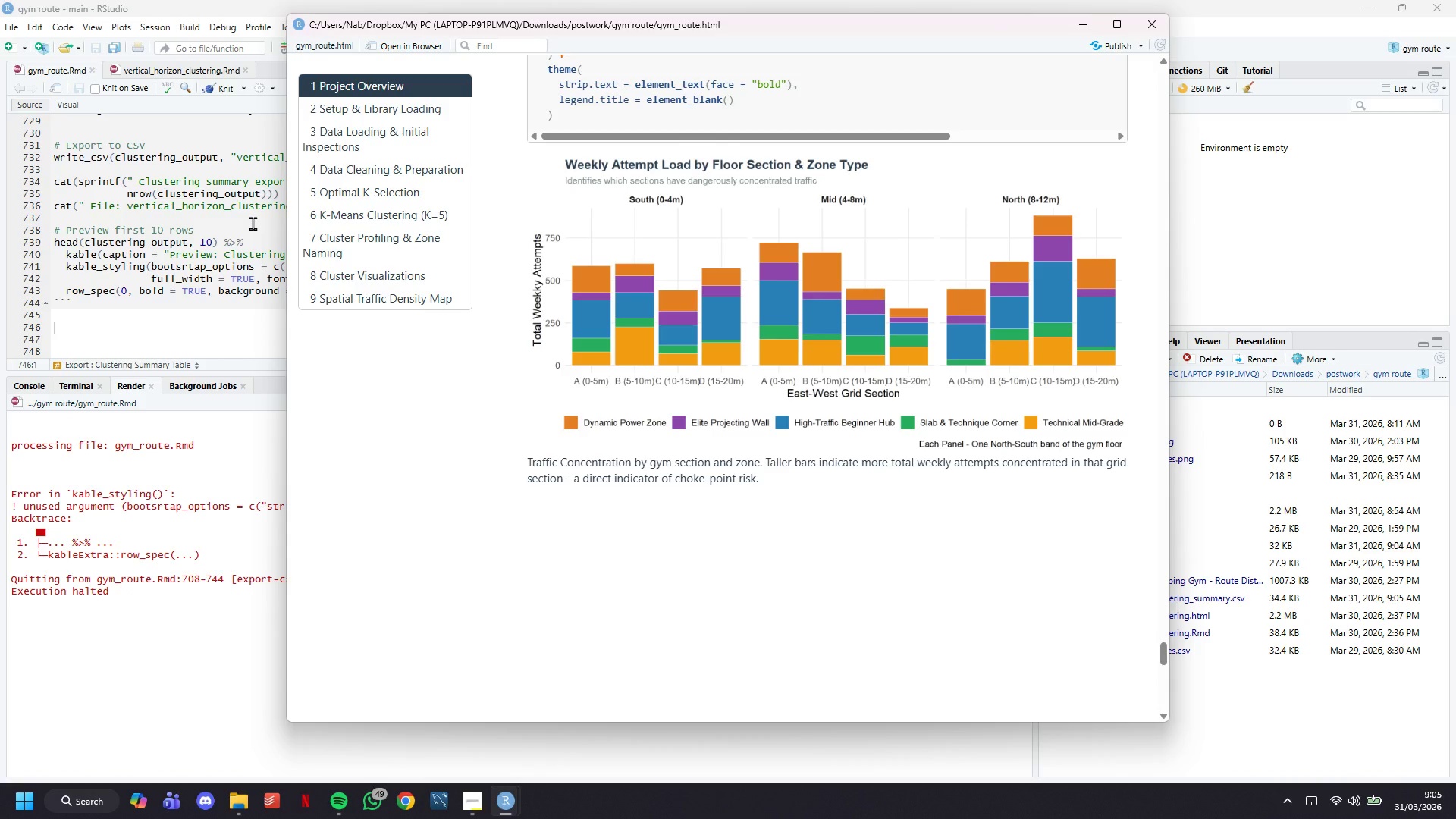 
wait(31.07)
 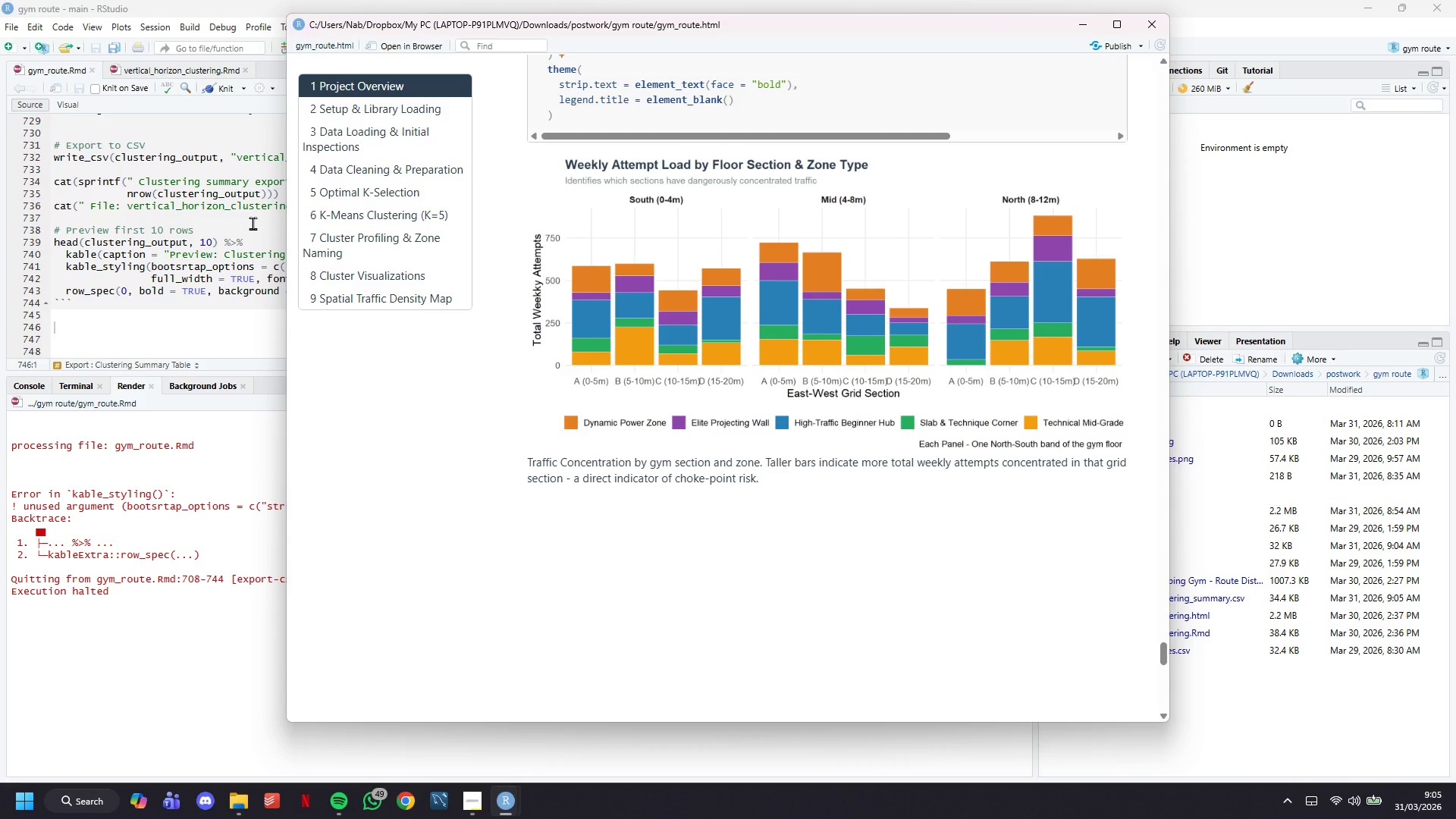 
left_click([255, 318])
 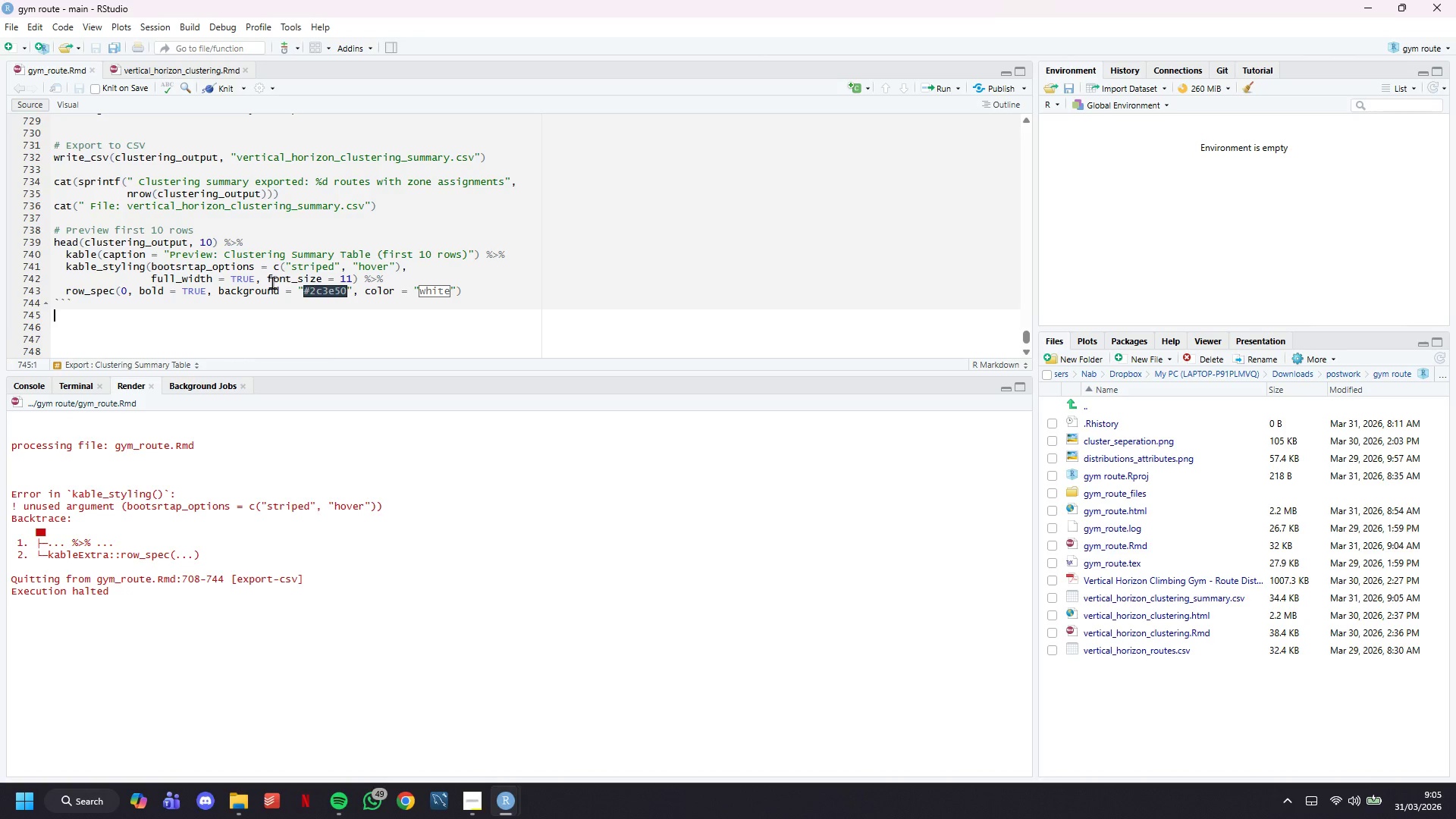 
wait(6.75)
 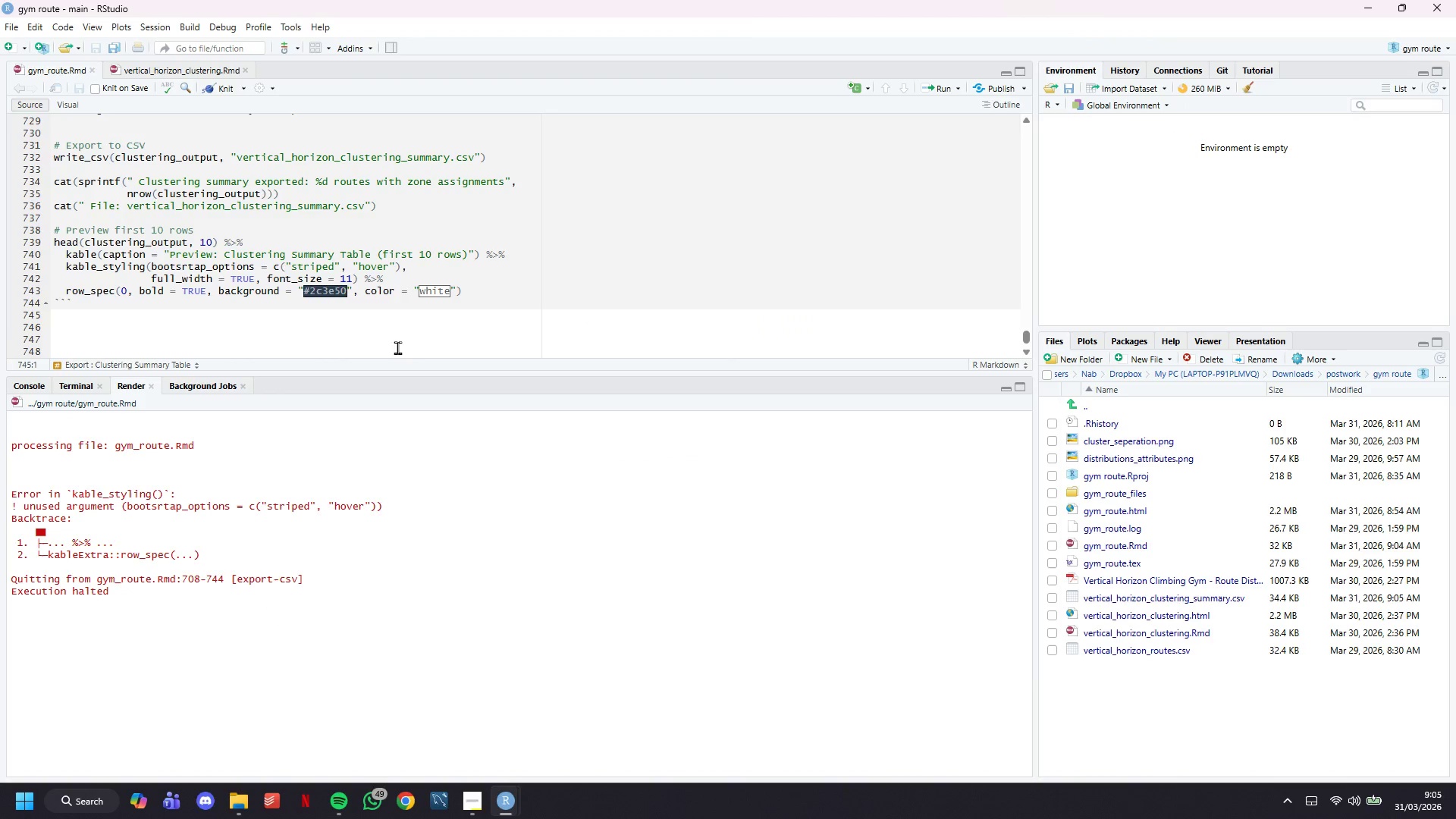 
left_click([188, 266])
 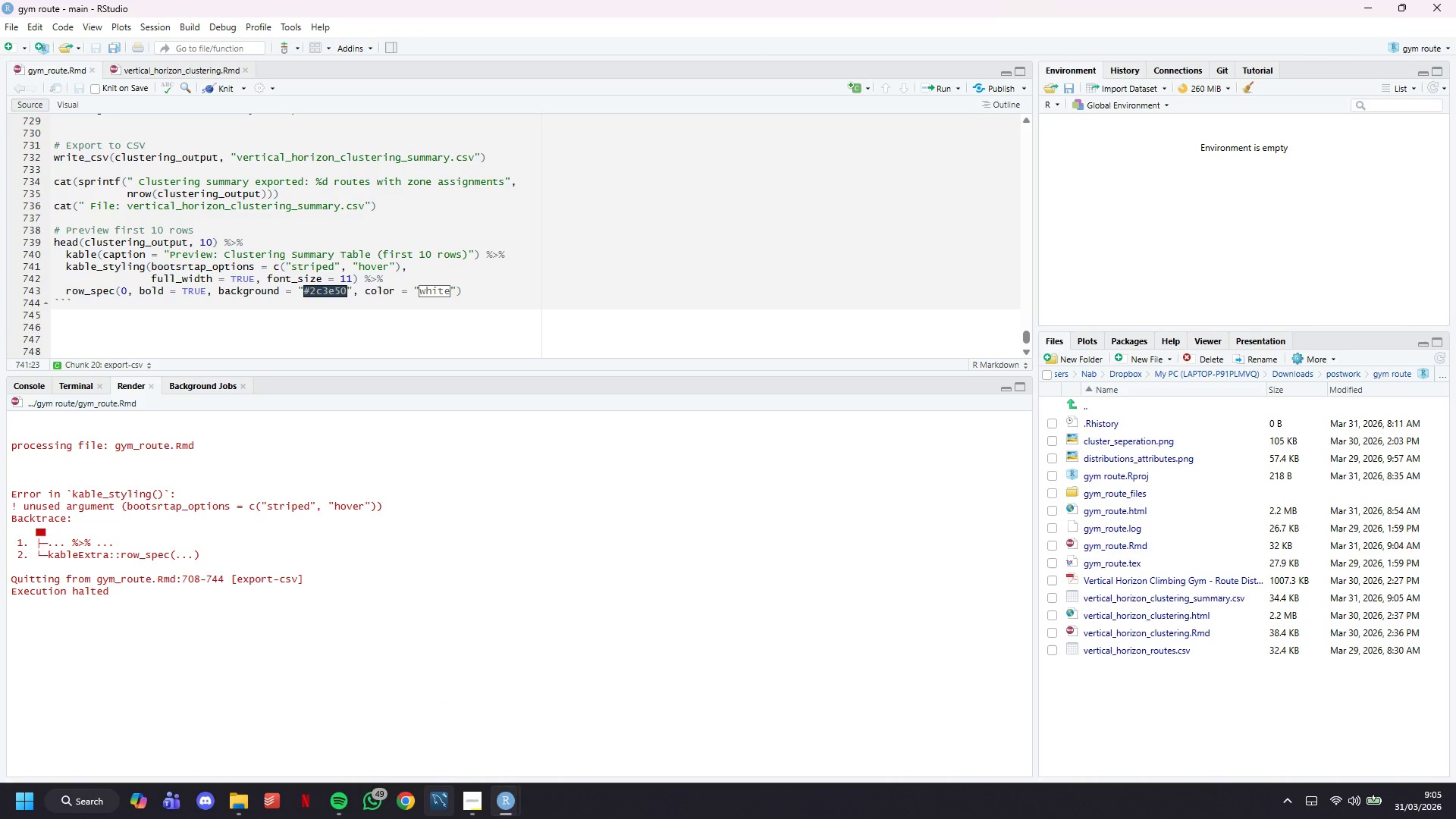 
key(Backspace)
 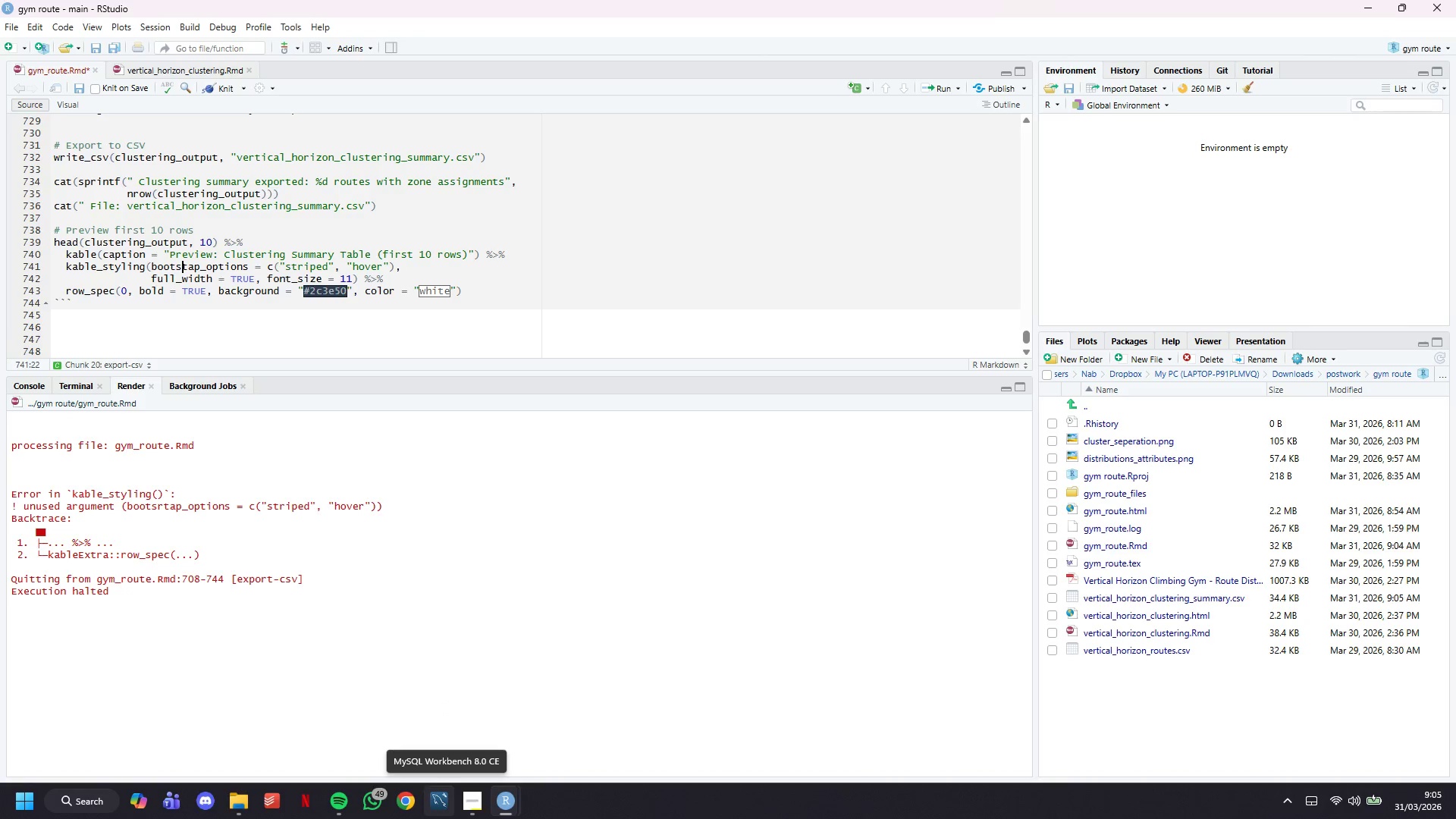 
key(S)
 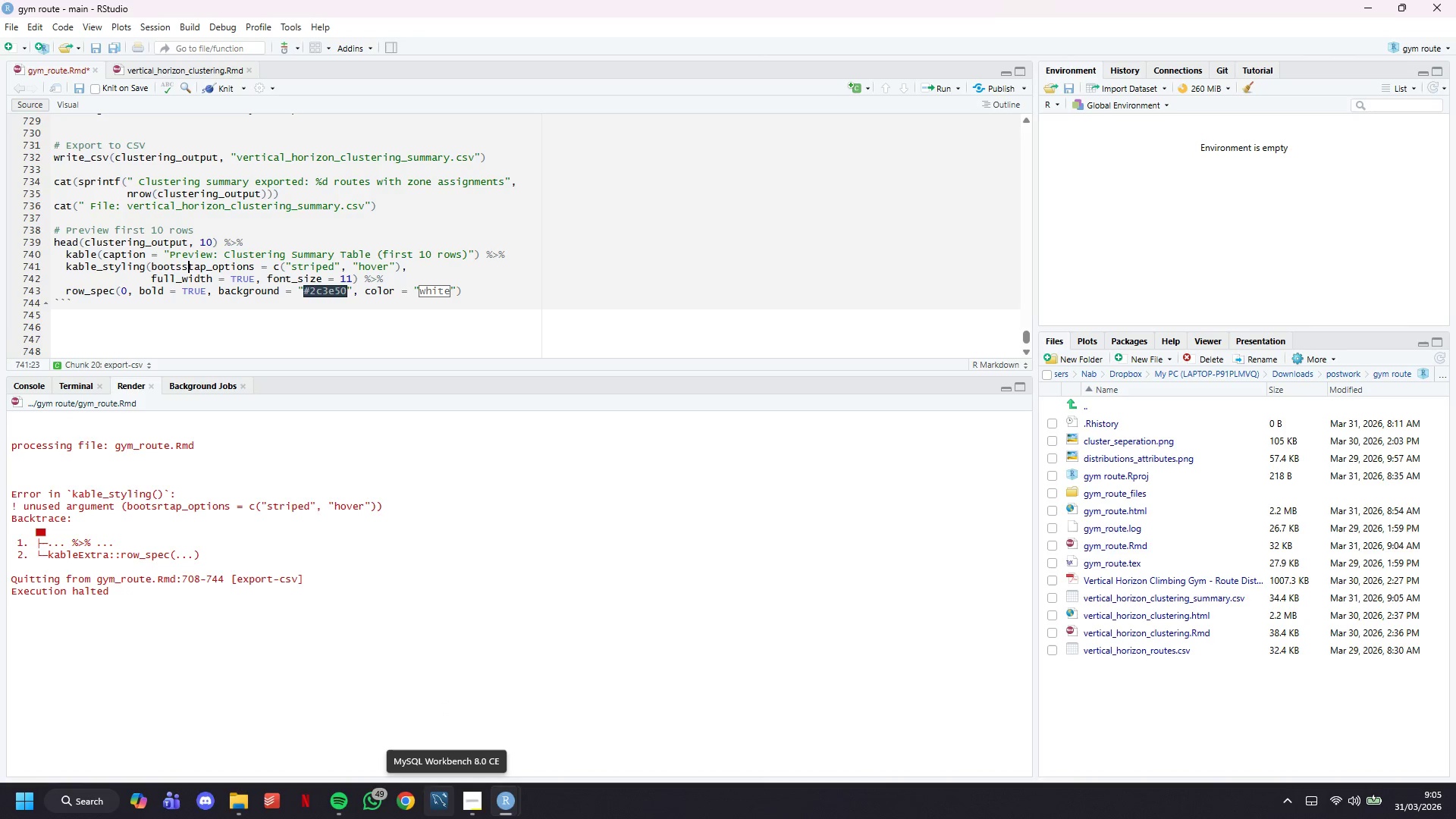 
key(ArrowRight)
 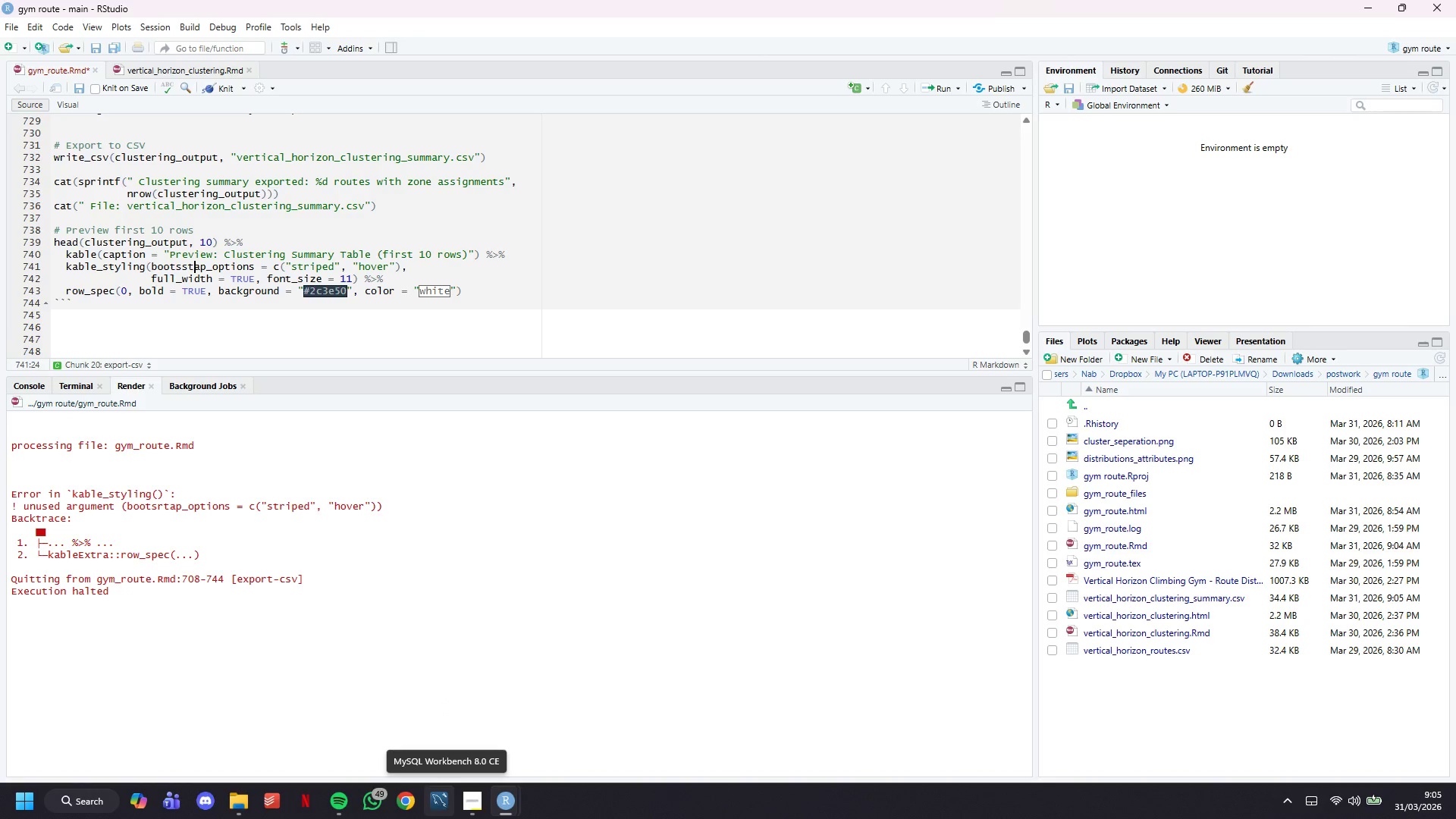 
key(R)
 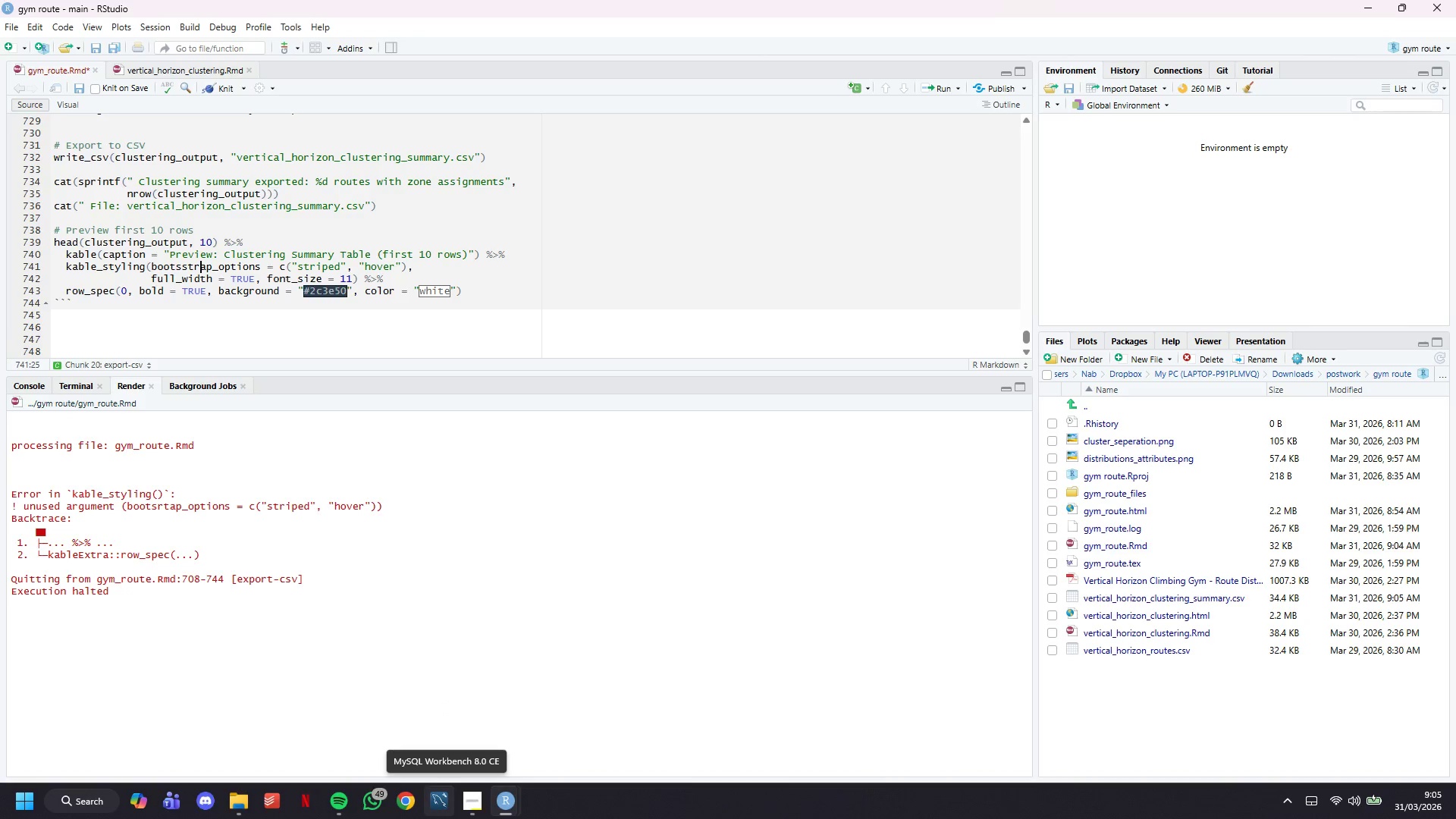 
key(ArrowLeft)
 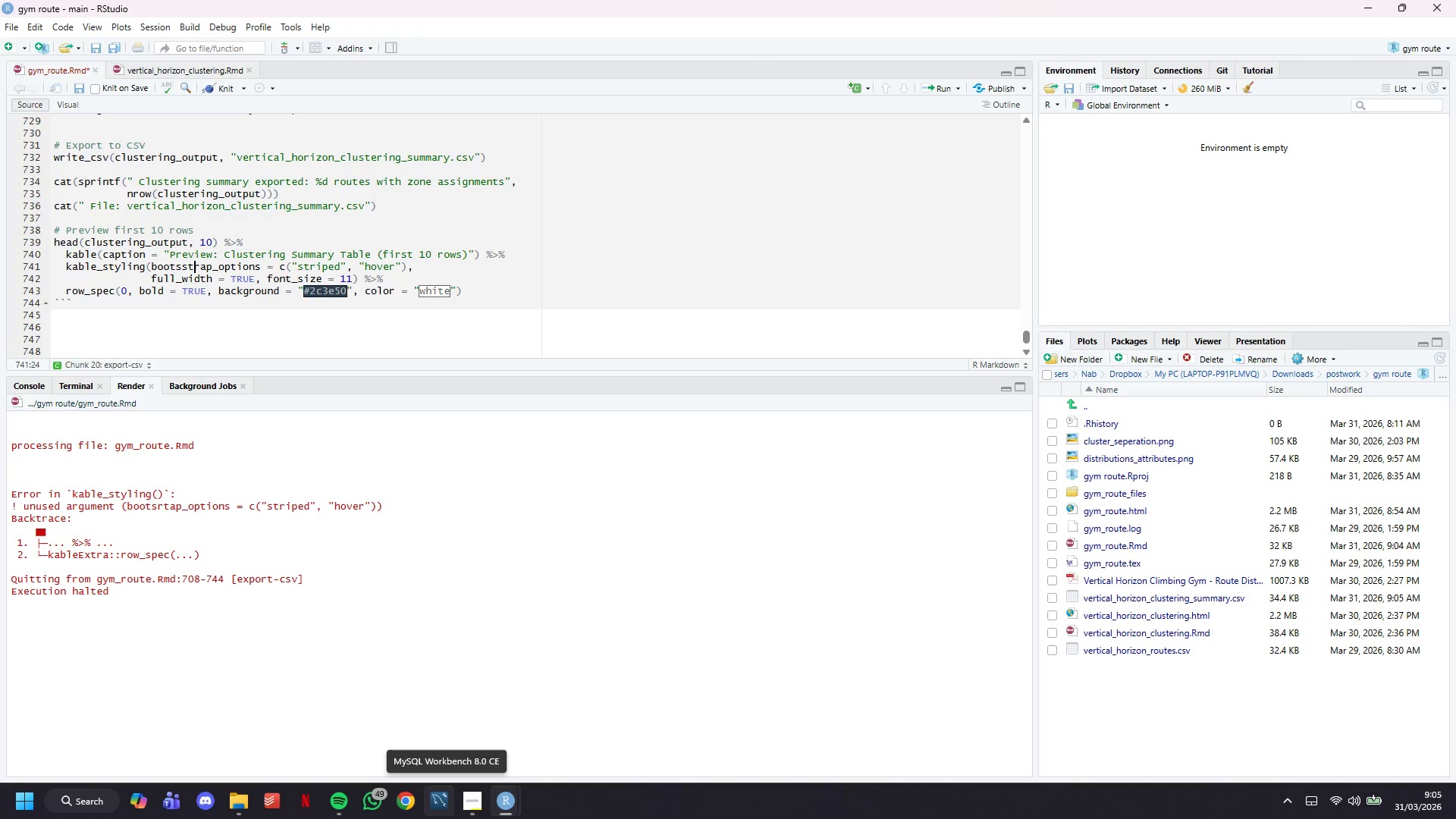 
key(ArrowLeft)
 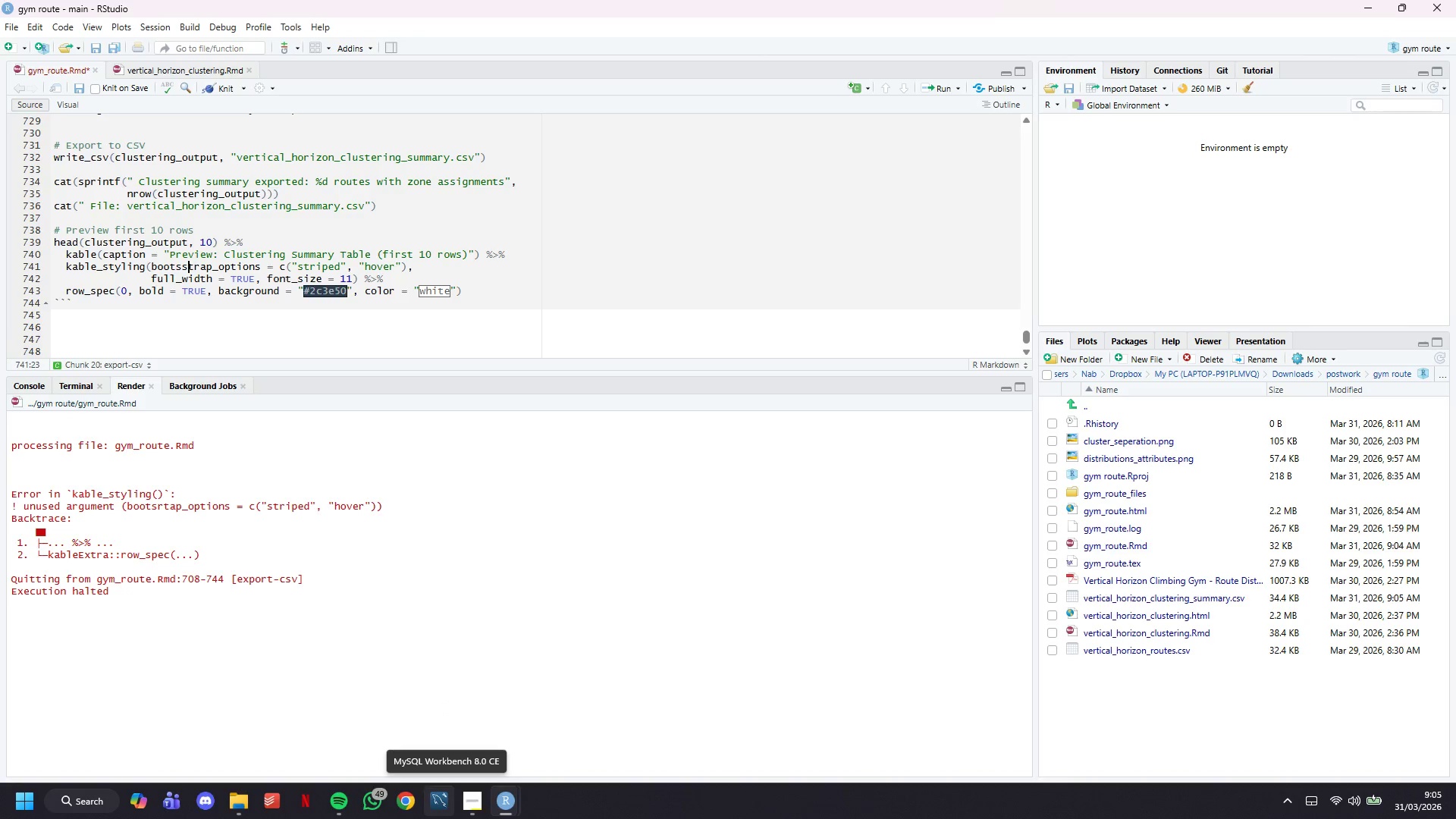 
key(Backspace)
 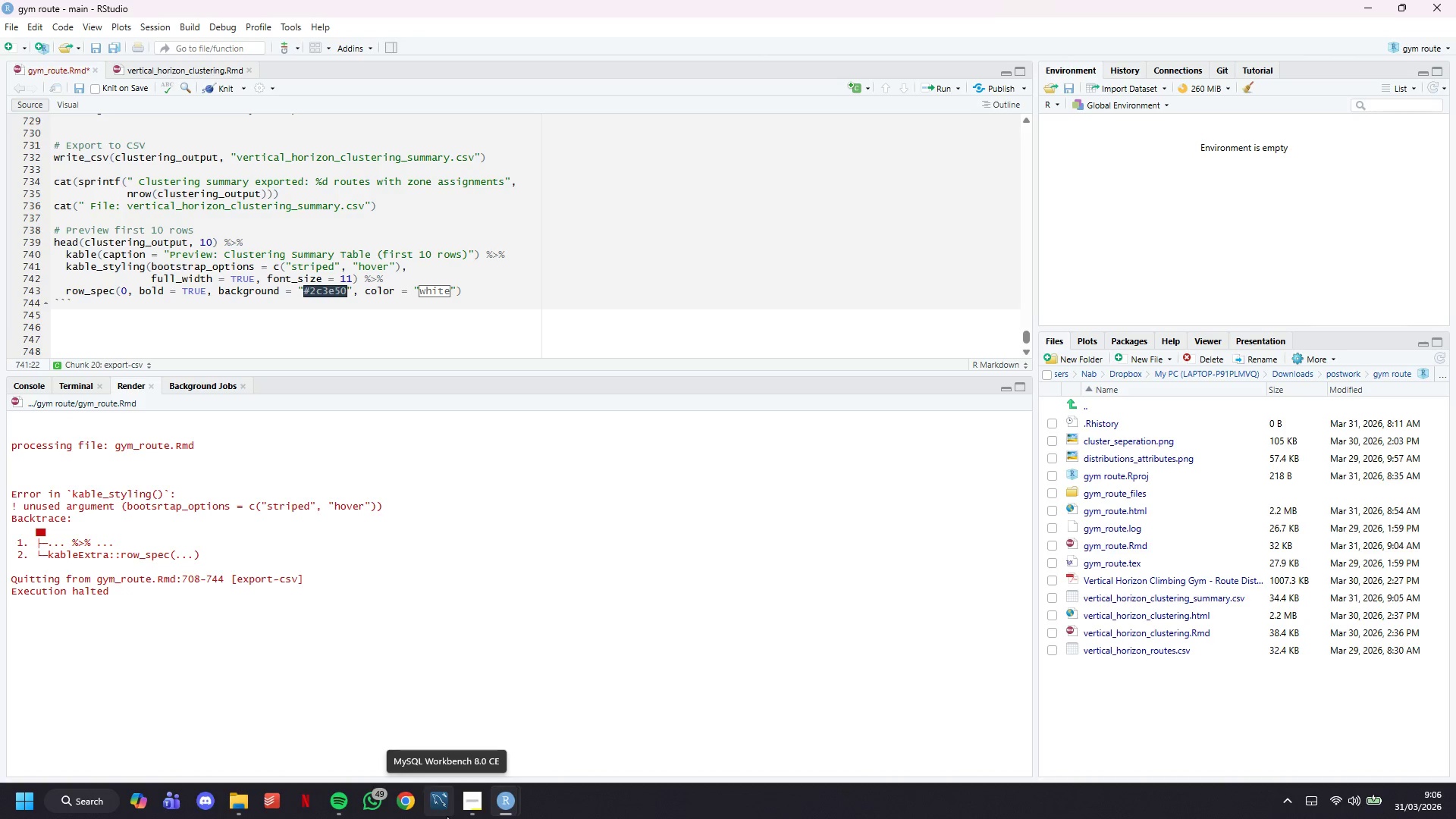 
wait(7.67)
 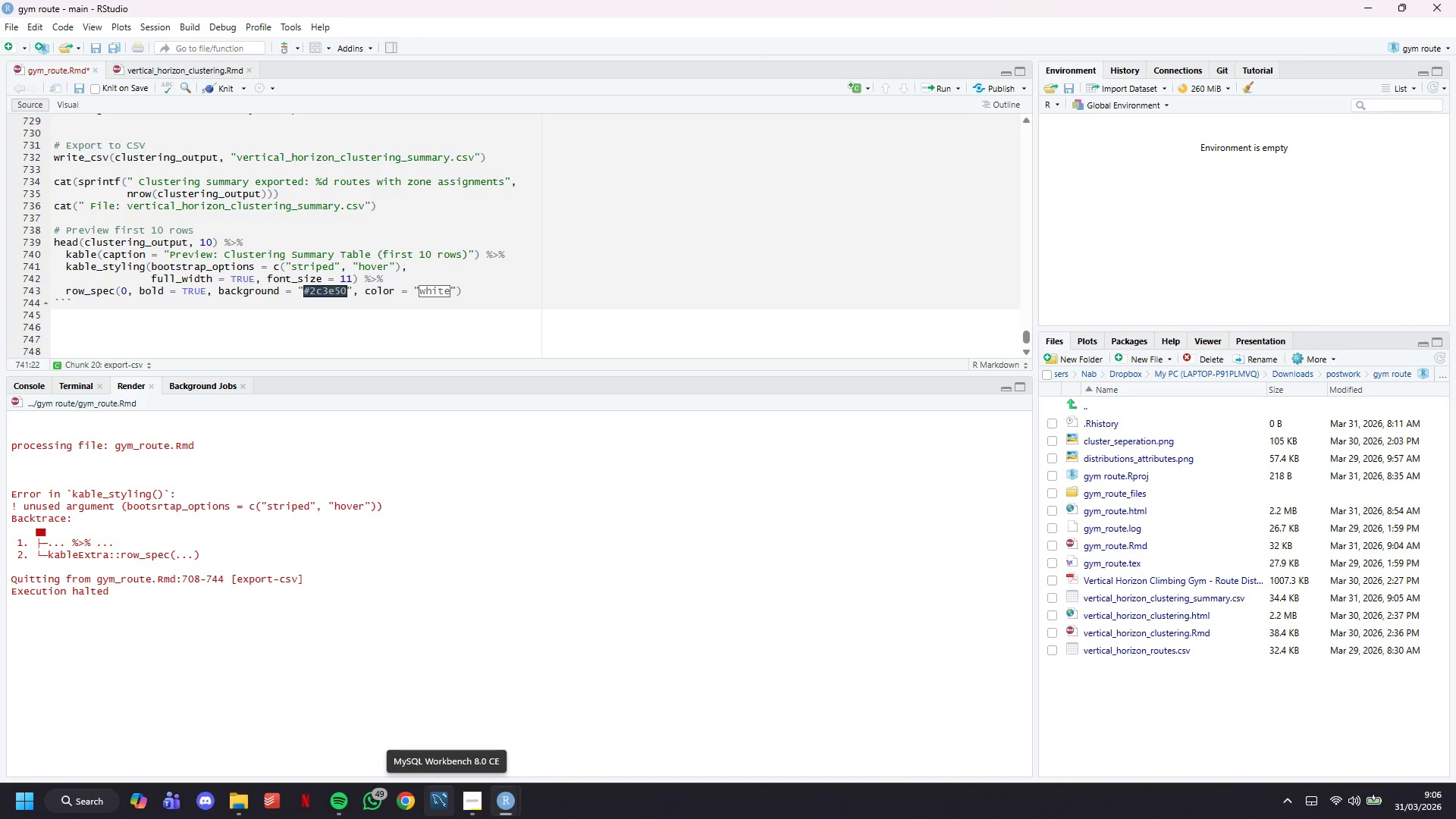 
left_click([219, 92])
 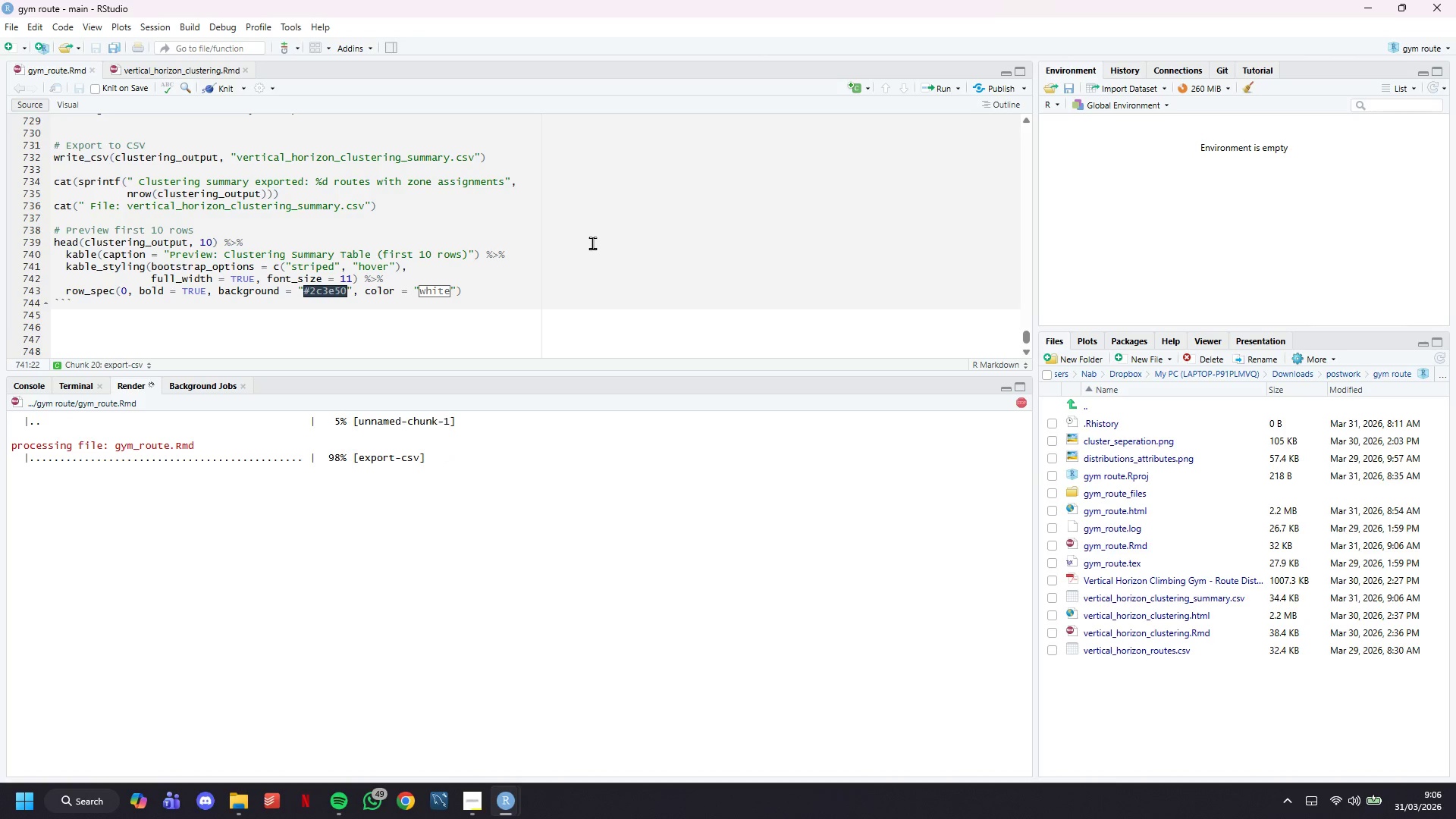 
wait(25.06)
 